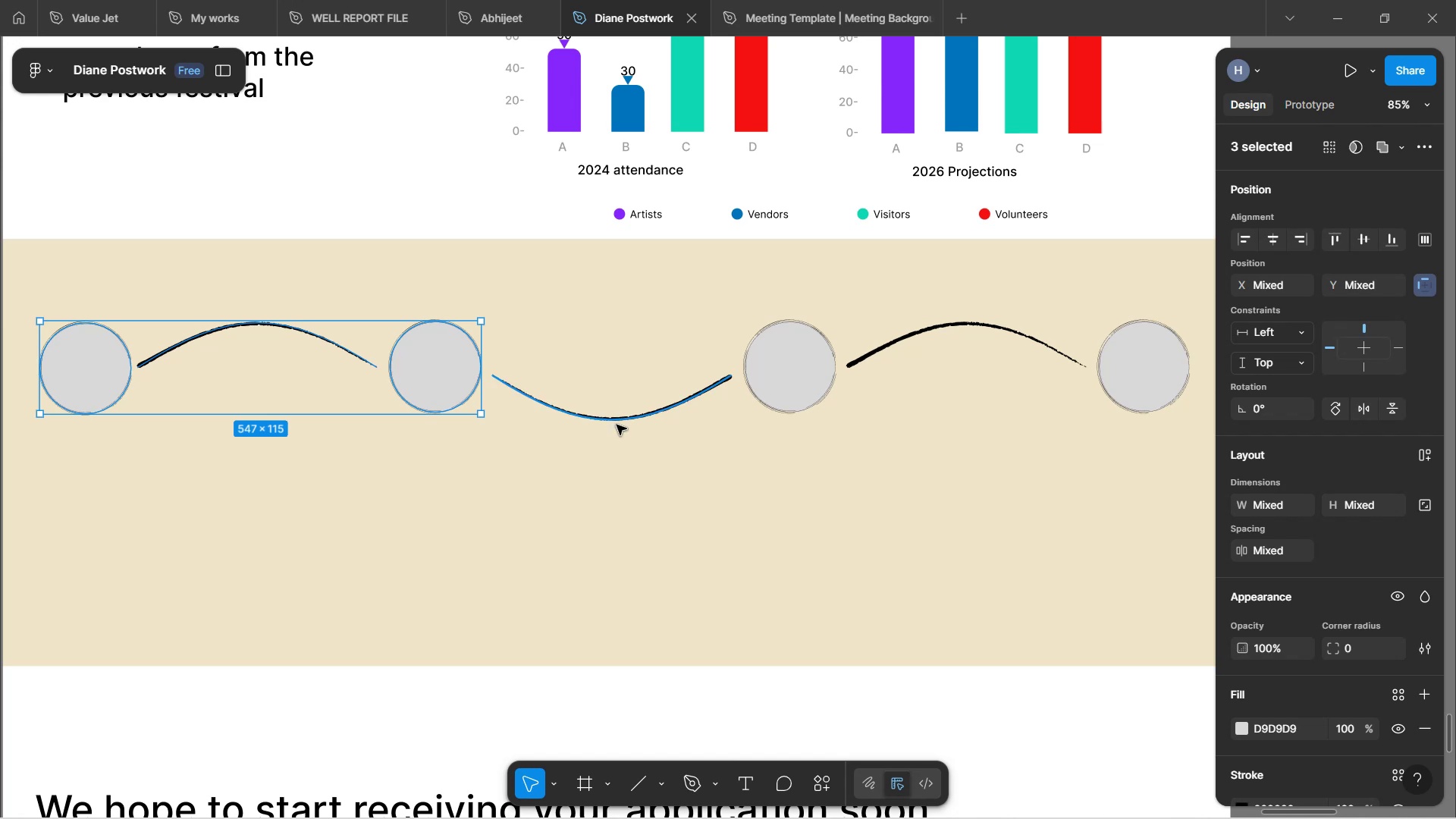 
hold_key(key=ShiftLeft, duration=0.71)
 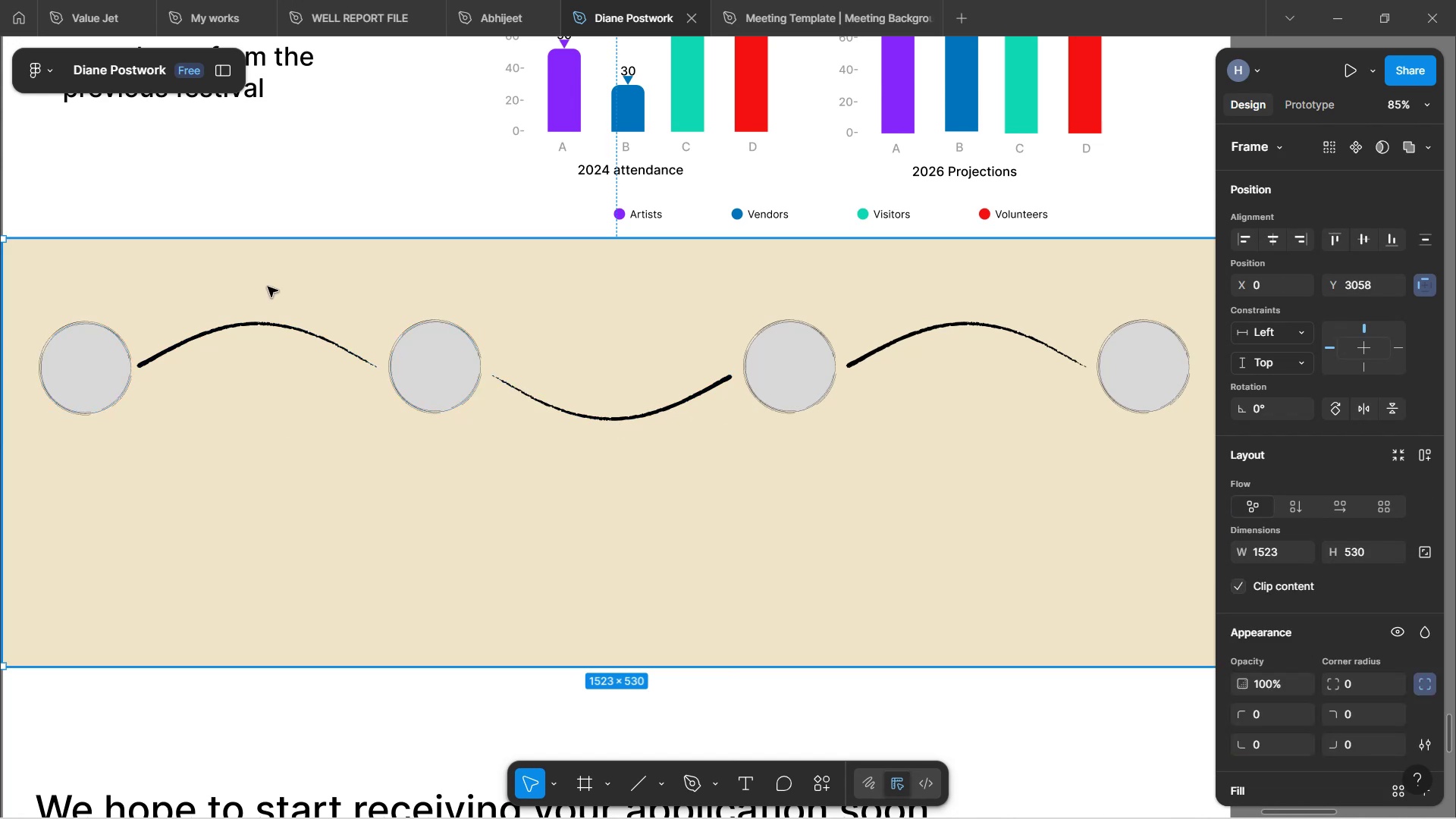 
left_click([311, 196])
 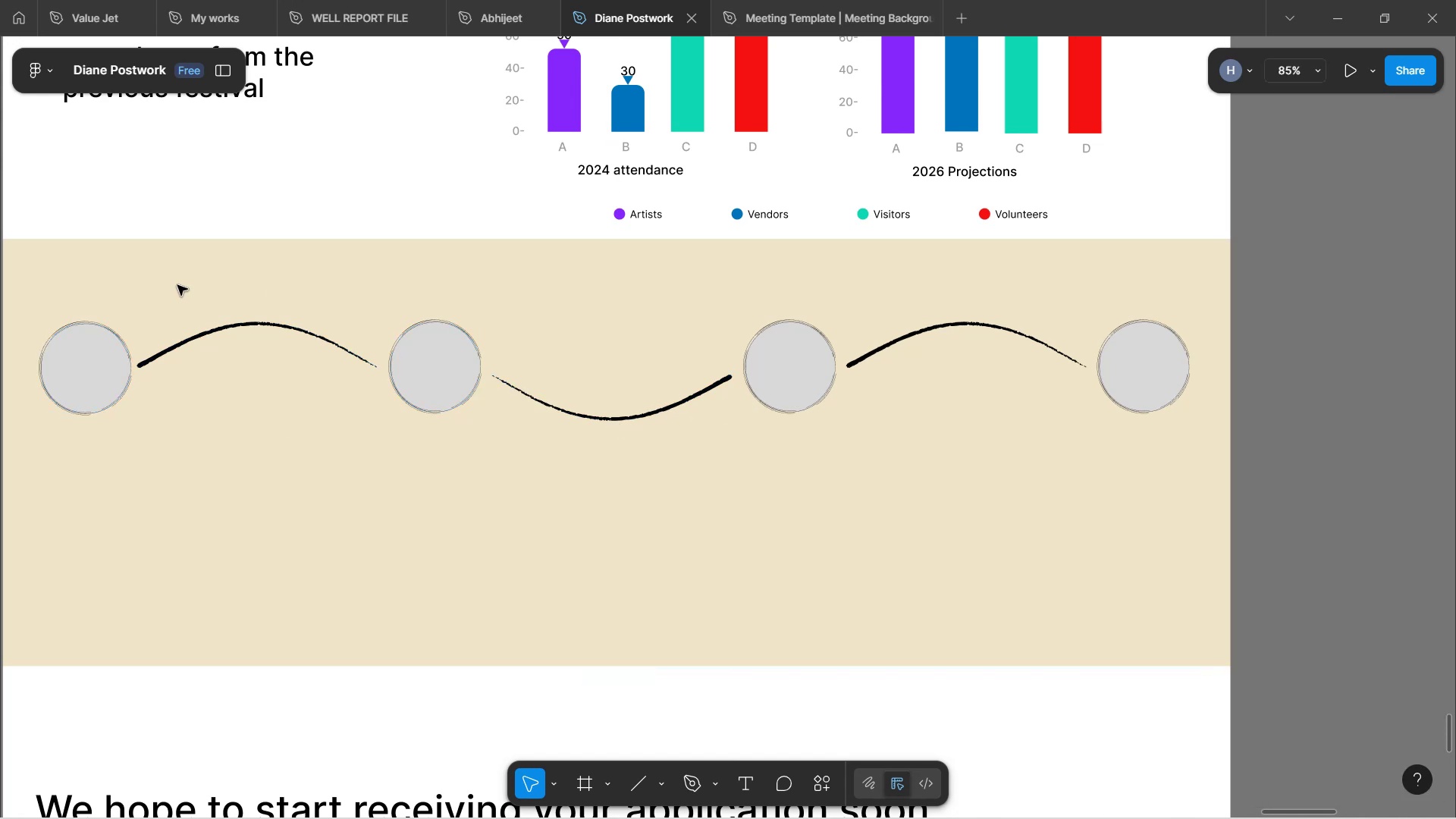 
hold_key(key=ShiftLeft, duration=0.32)
 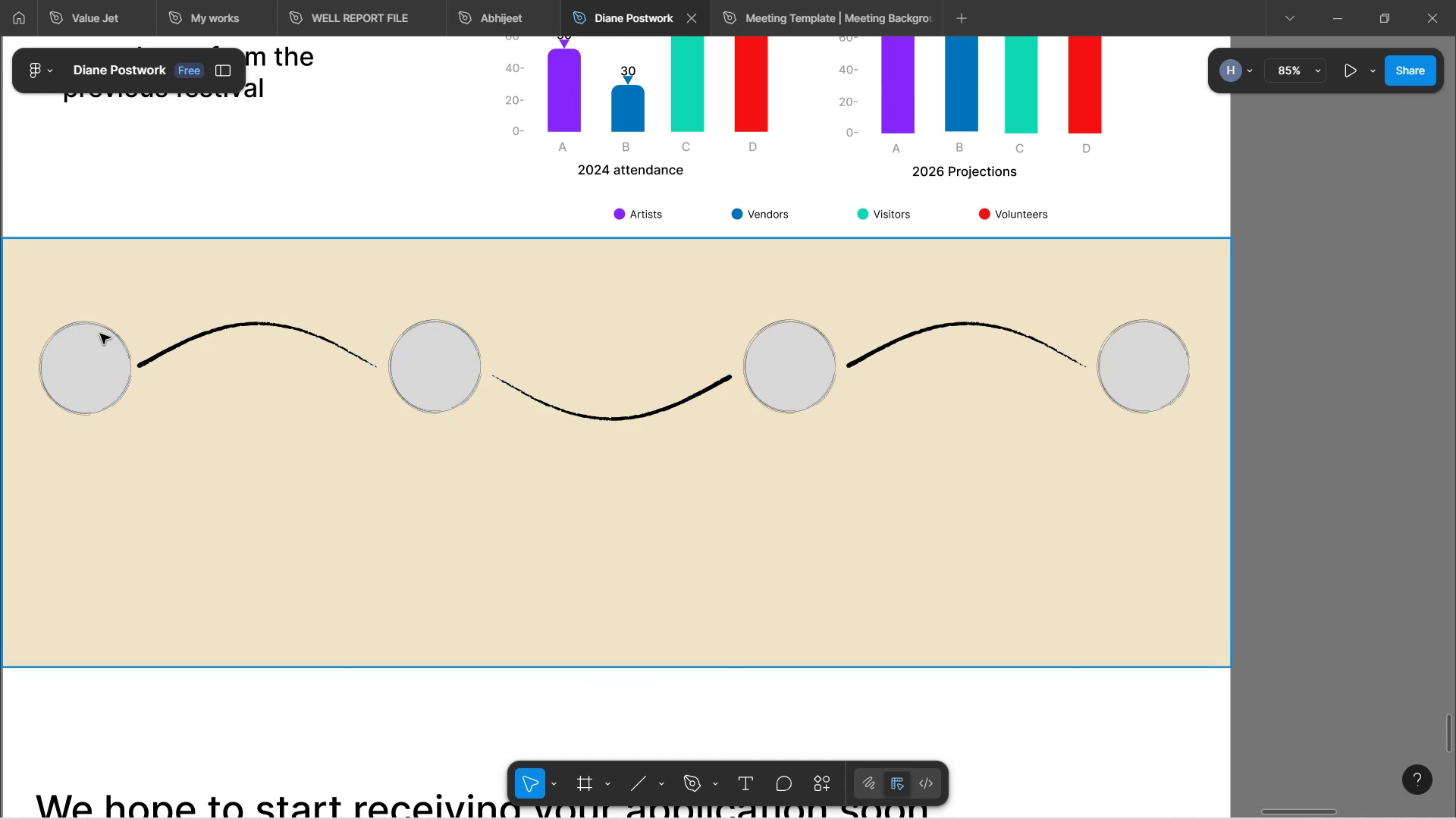 
left_click([102, 334])
 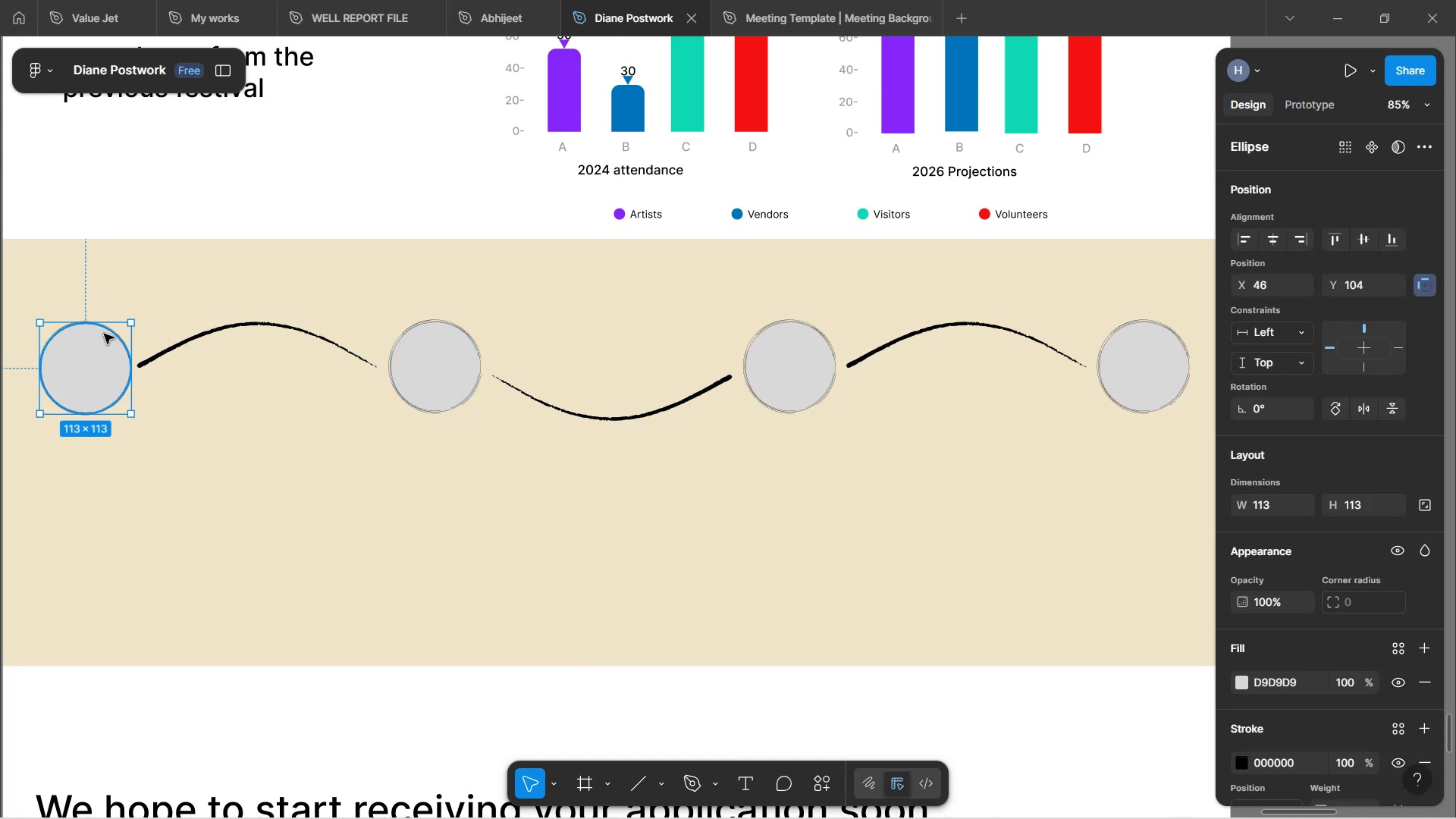 
hold_key(key=ShiftLeft, duration=1.52)
left_click([256, 326])
 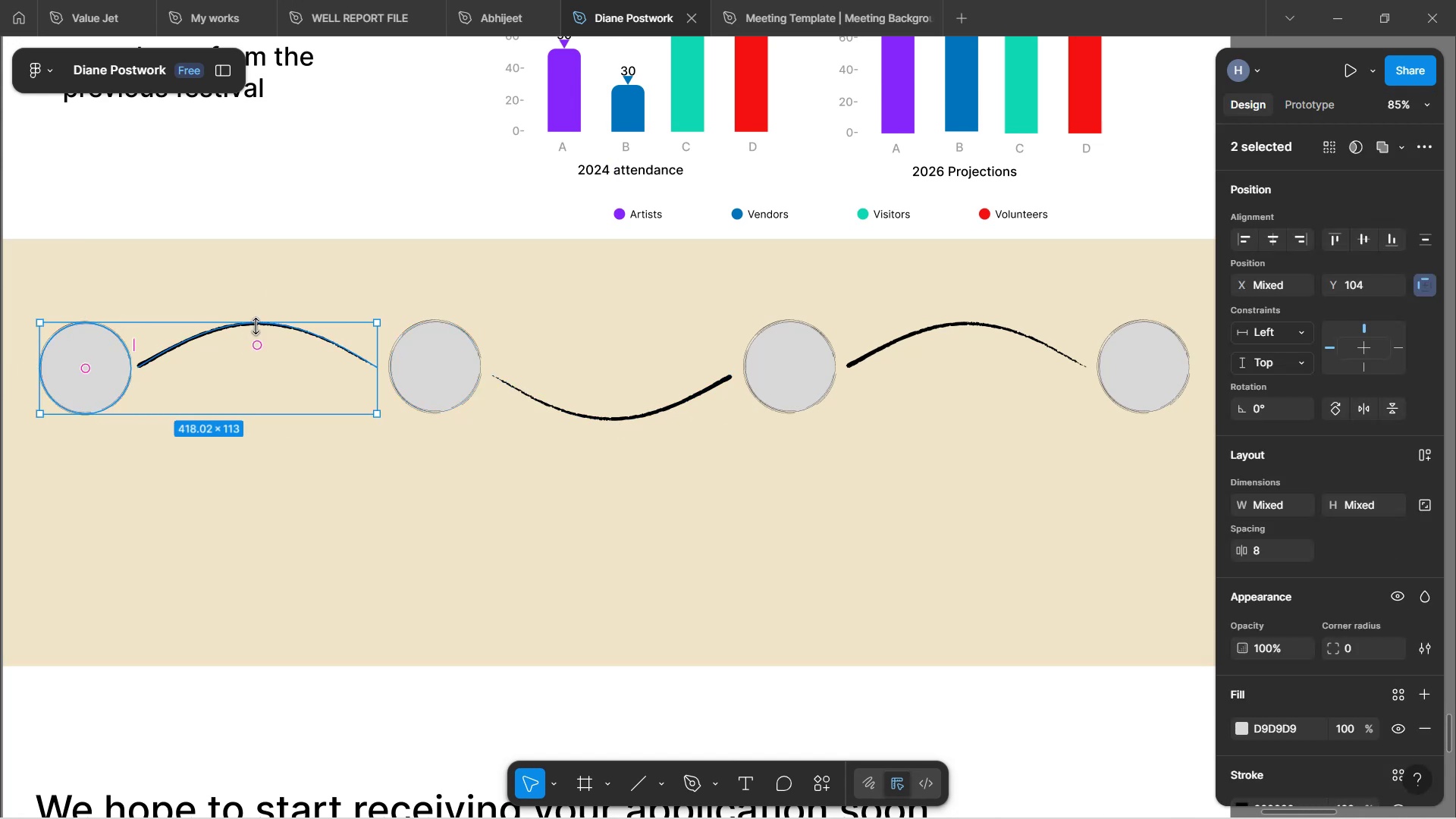 
hold_key(key=ShiftLeft, duration=1.51)
left_click([444, 328])
 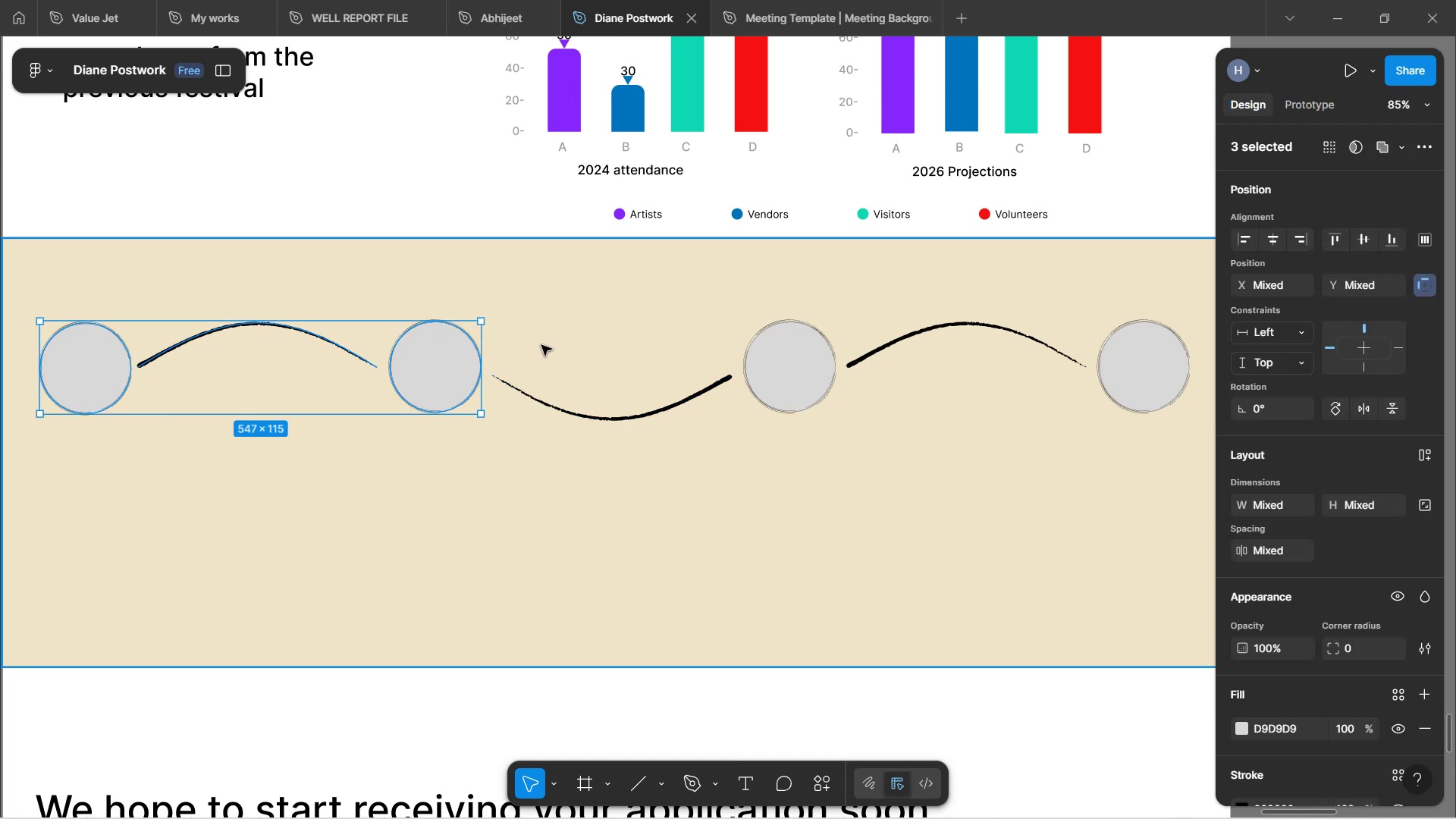 
hold_key(key=ShiftLeft, duration=1.53)
left_click([620, 416])
 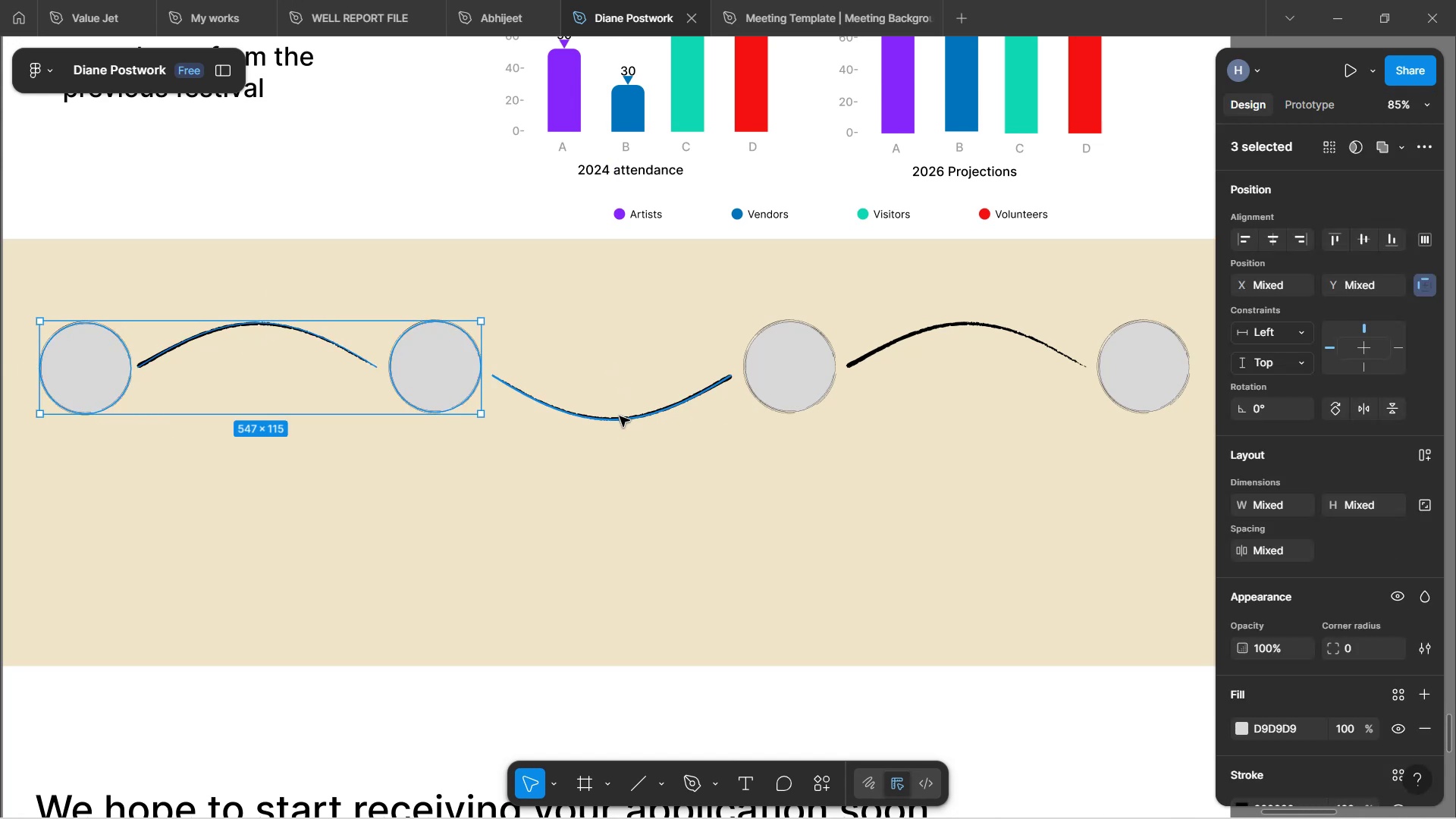 
hold_key(key=ShiftLeft, duration=1.5)
 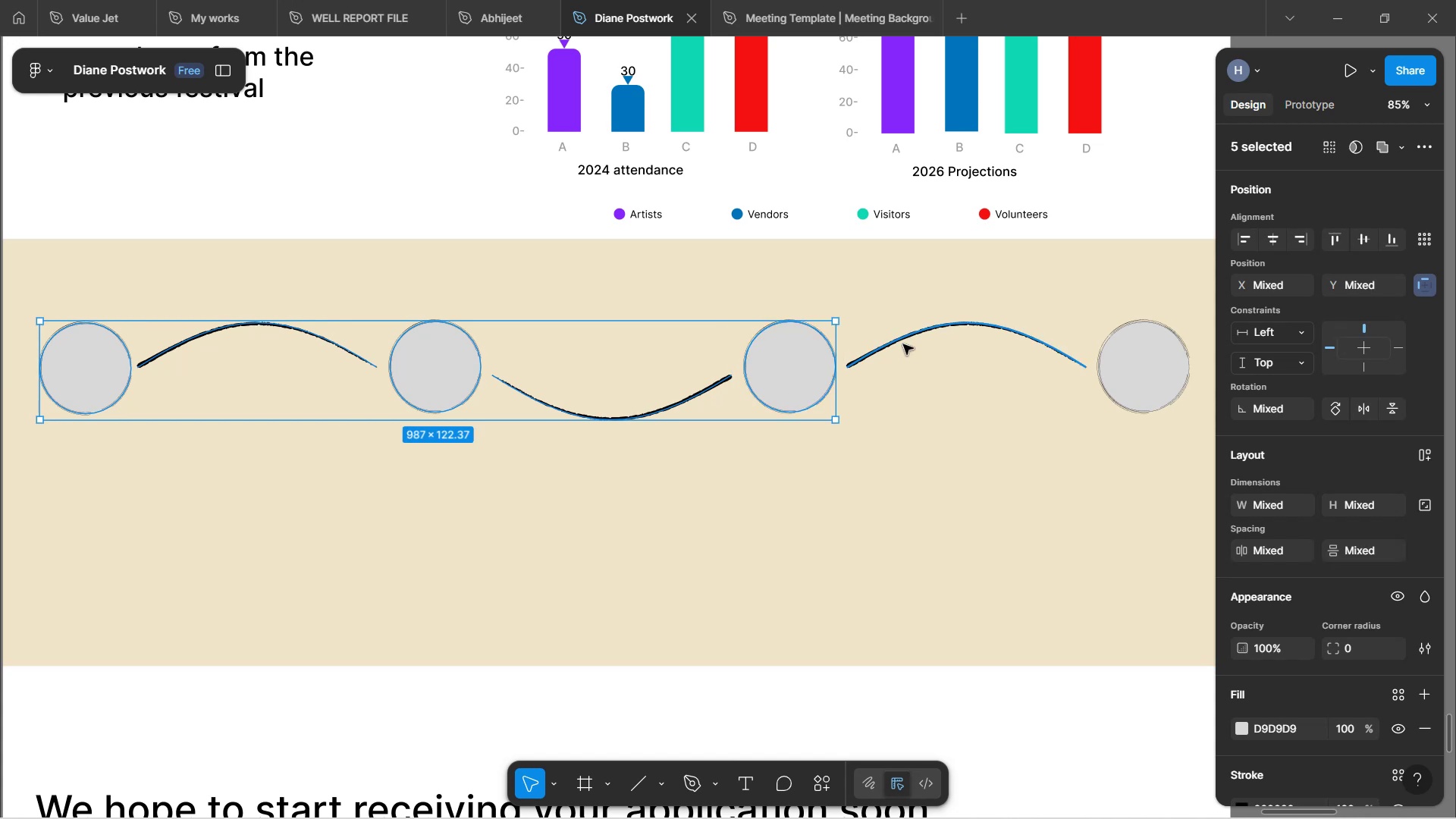 
hold_key(key=ShiftLeft, duration=1.5)
left_click([912, 335])
 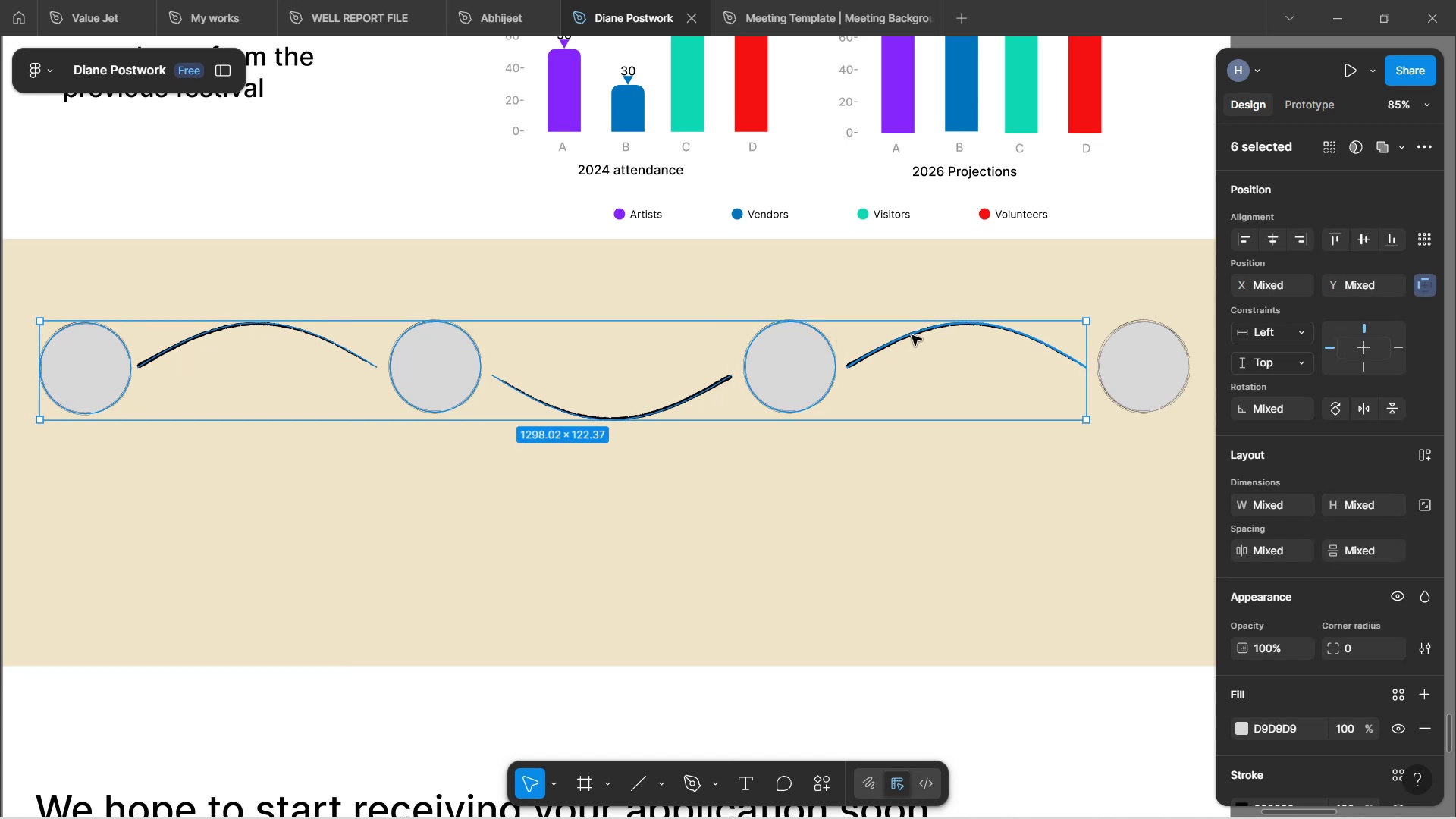 
hold_key(key=ShiftLeft, duration=1.53)
left_click([1114, 334])
 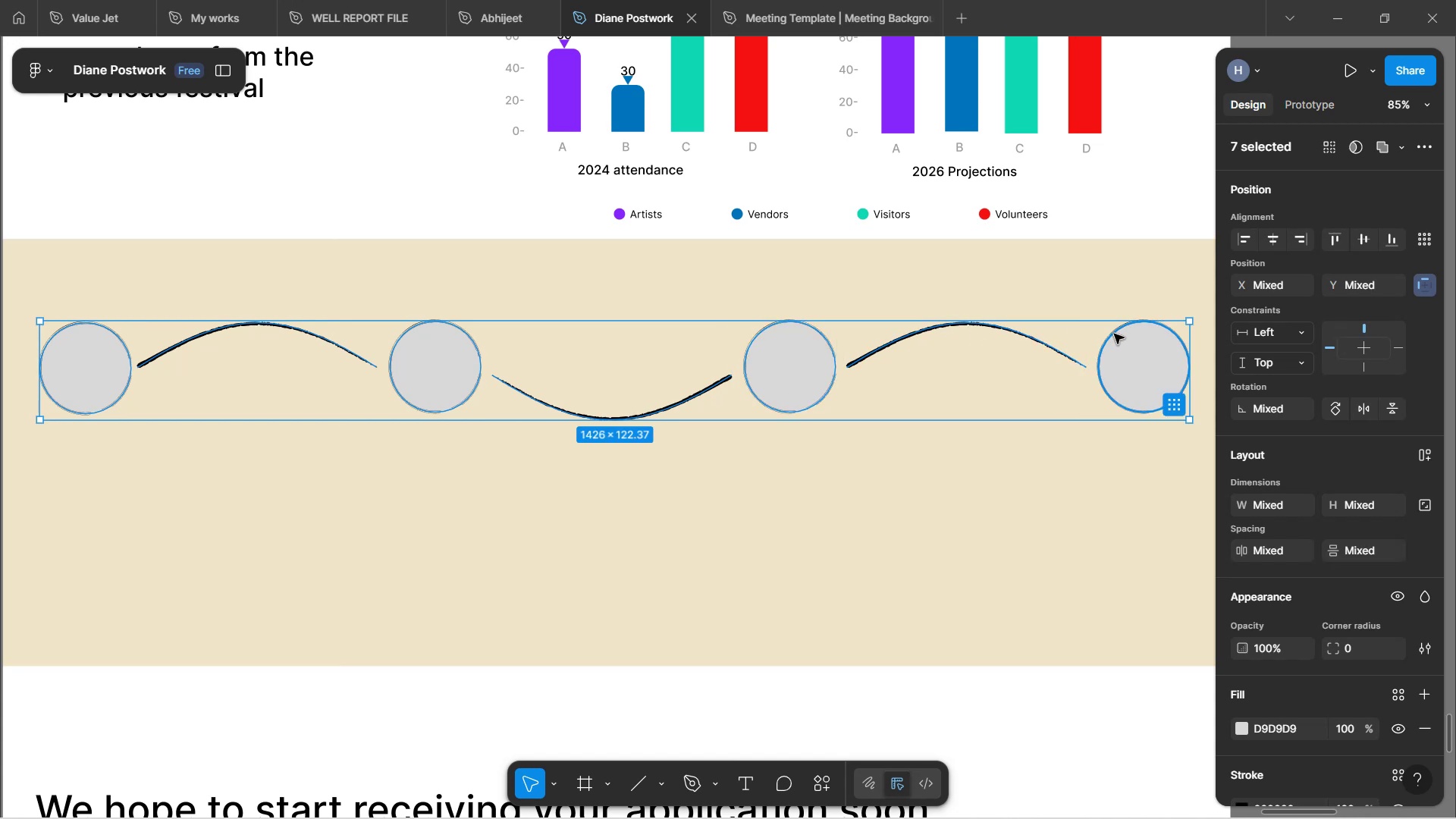 
key(Shift+ShiftLeft)
 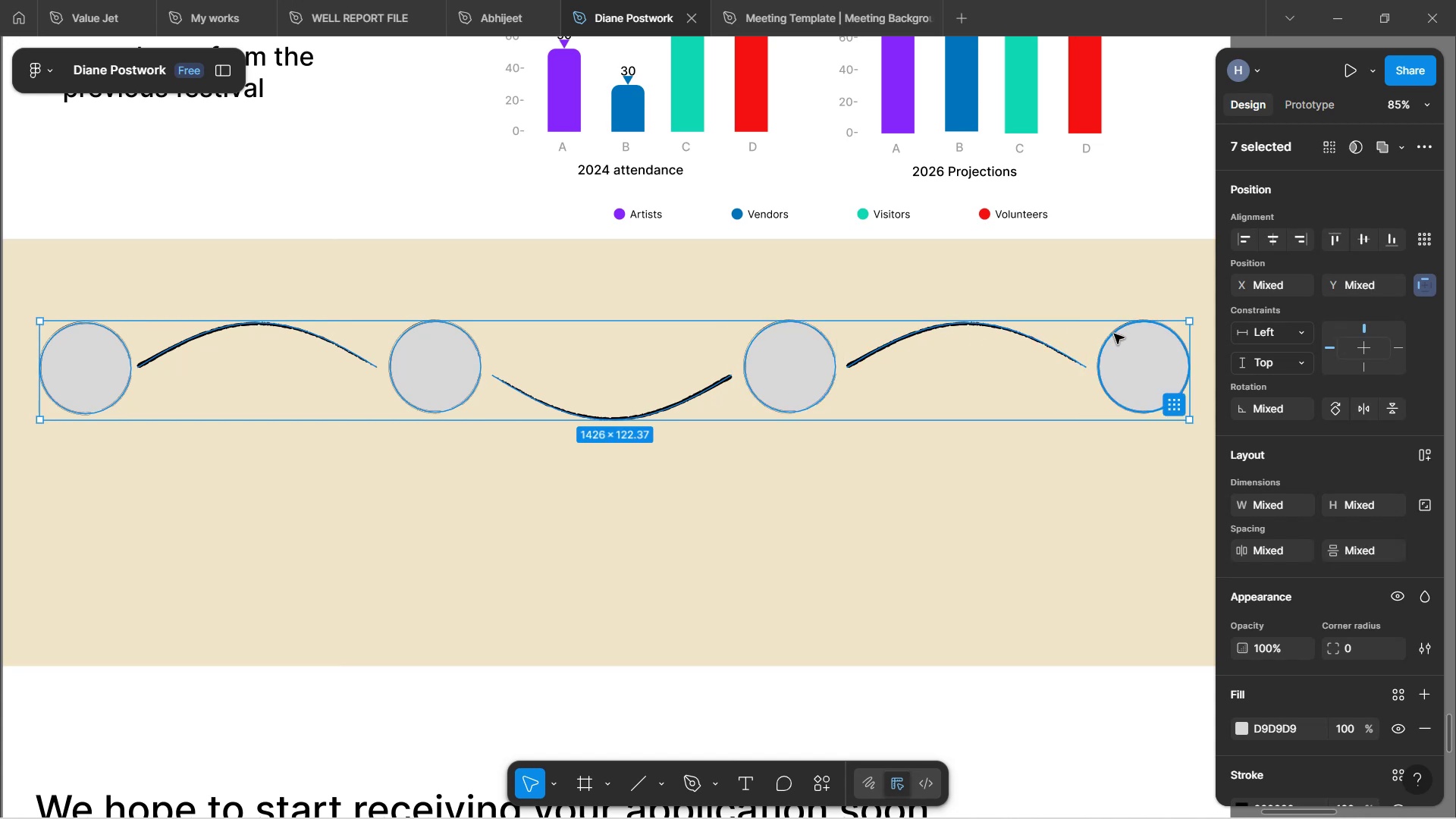 
key(Shift+ShiftLeft)
 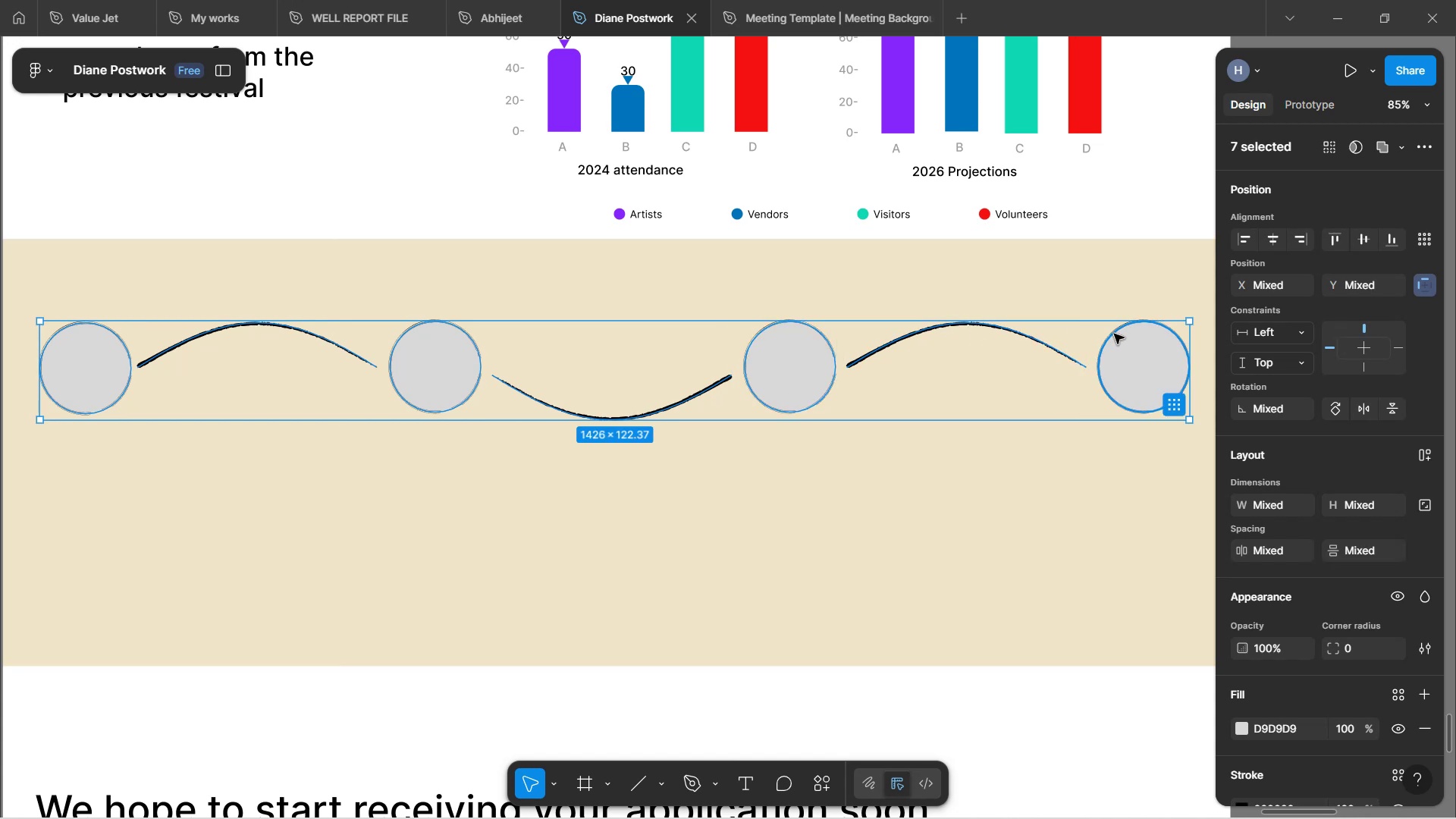 
key(Shift+ShiftLeft)
 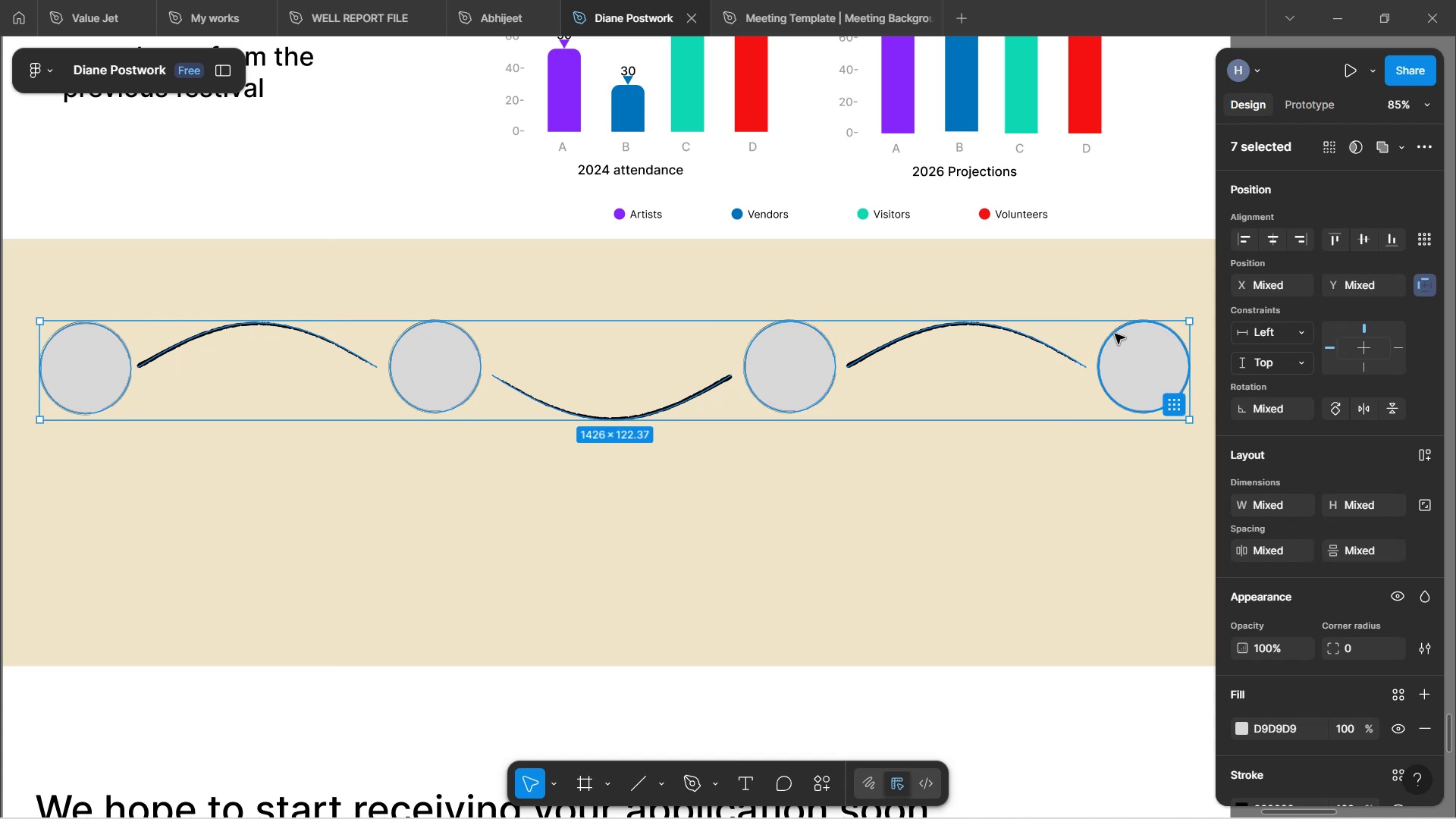 
key(Shift+ShiftLeft)
 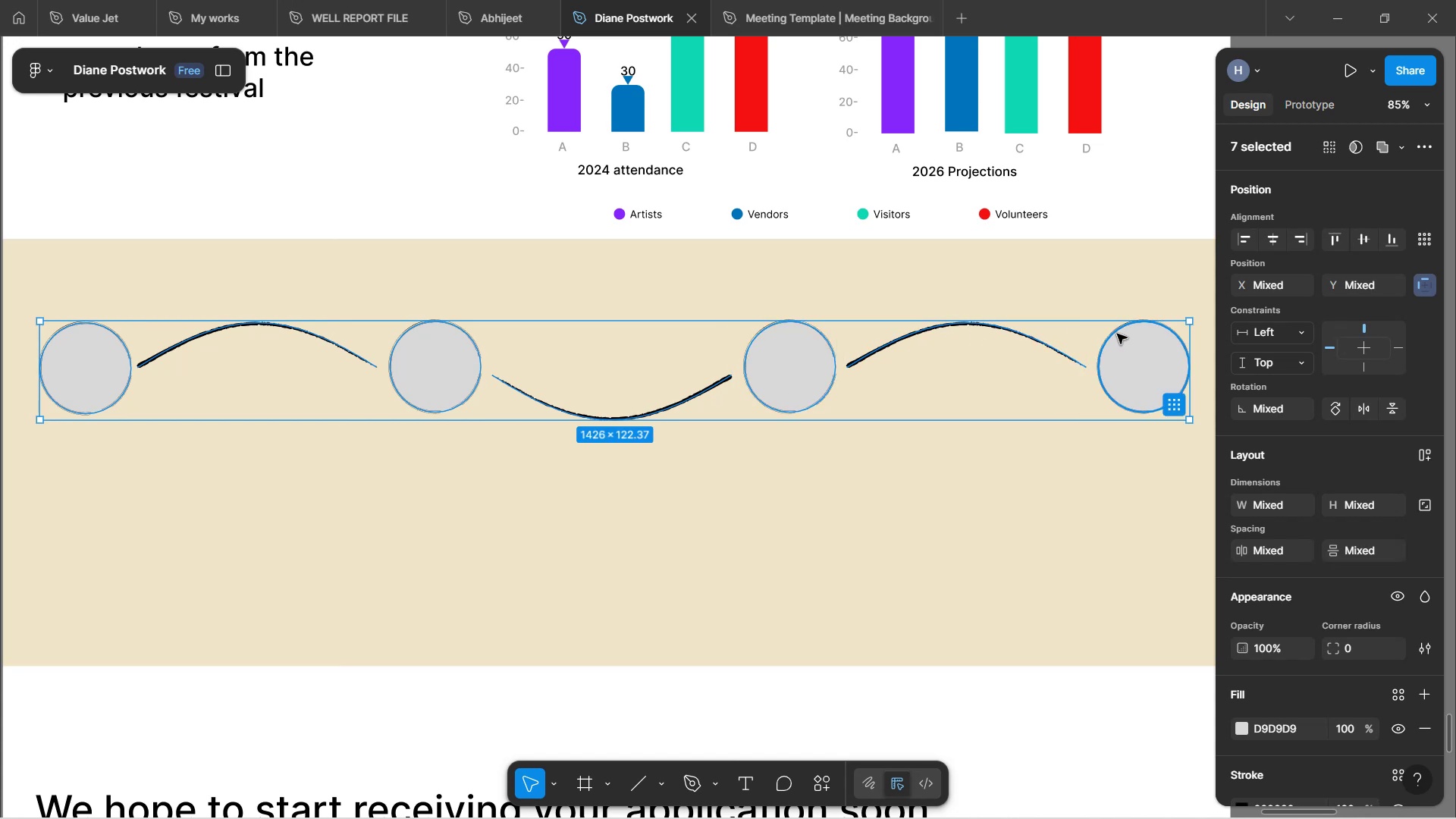 
key(Shift+ShiftLeft)
 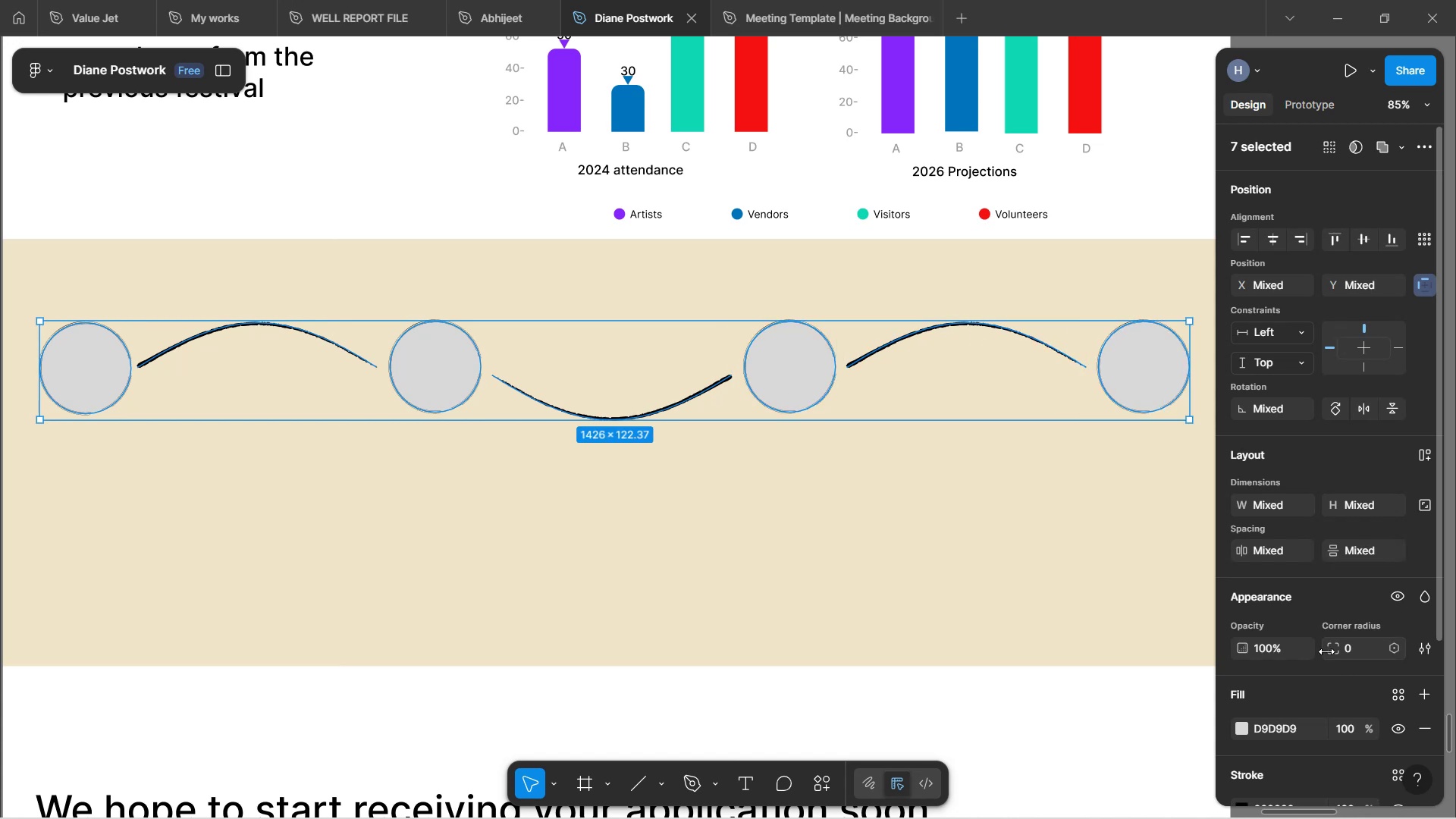 
key(Control+G)
 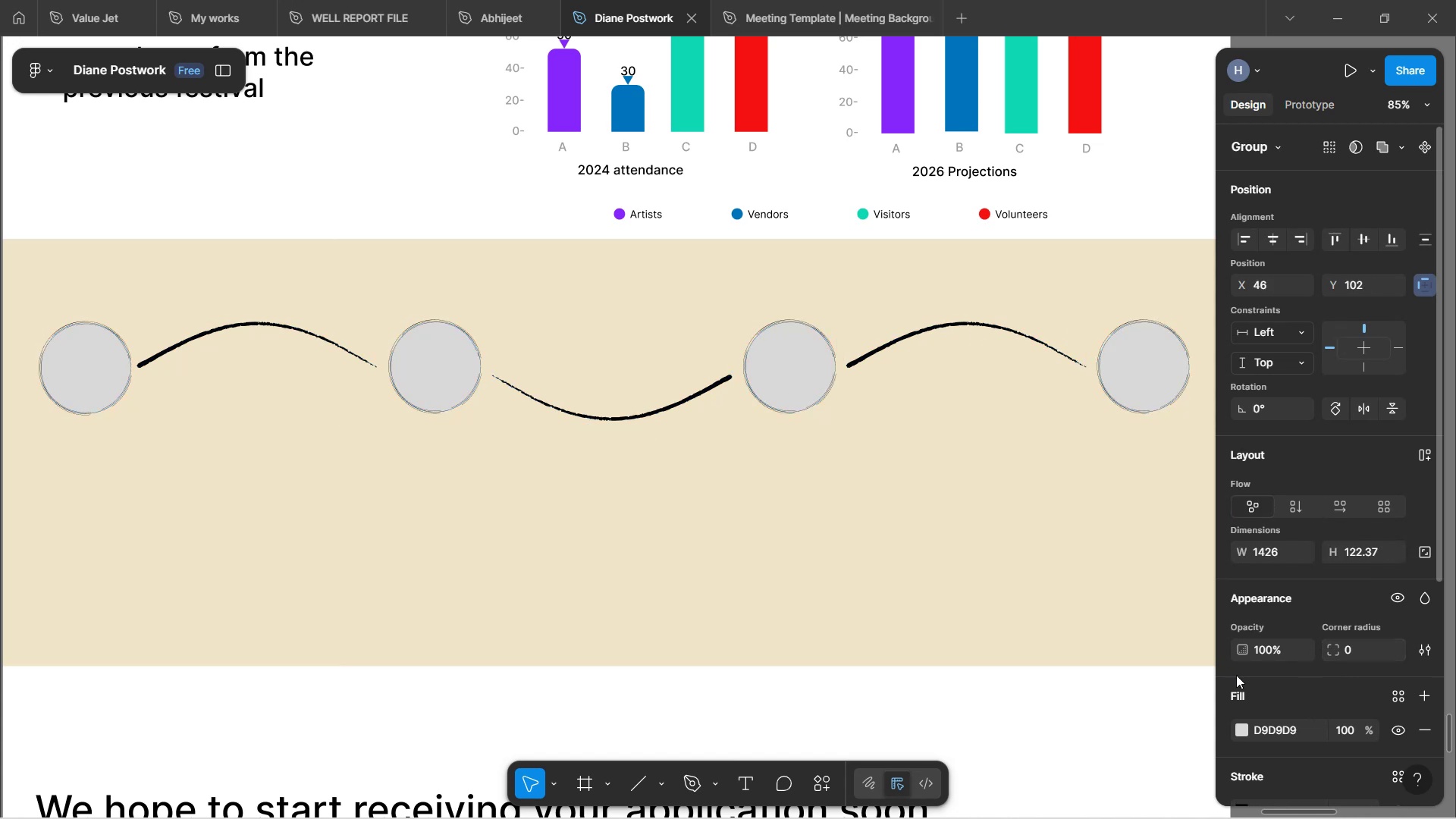 
hold_key(key=ControlLeft, duration=0.99)
scroll: coordinate [854, 529], scroll_direction: down, amount: 1.0
 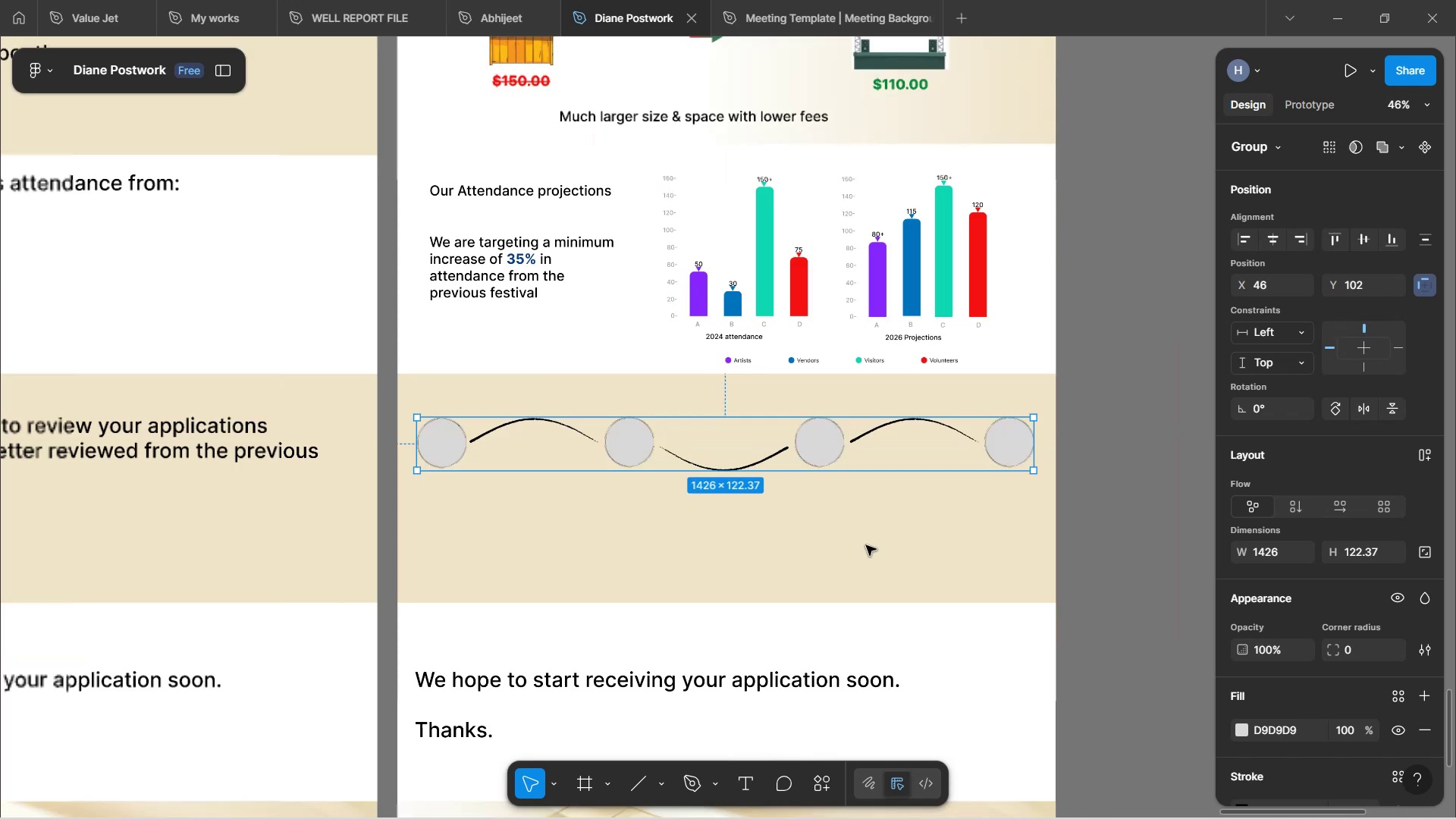 
left_click([869, 548])
 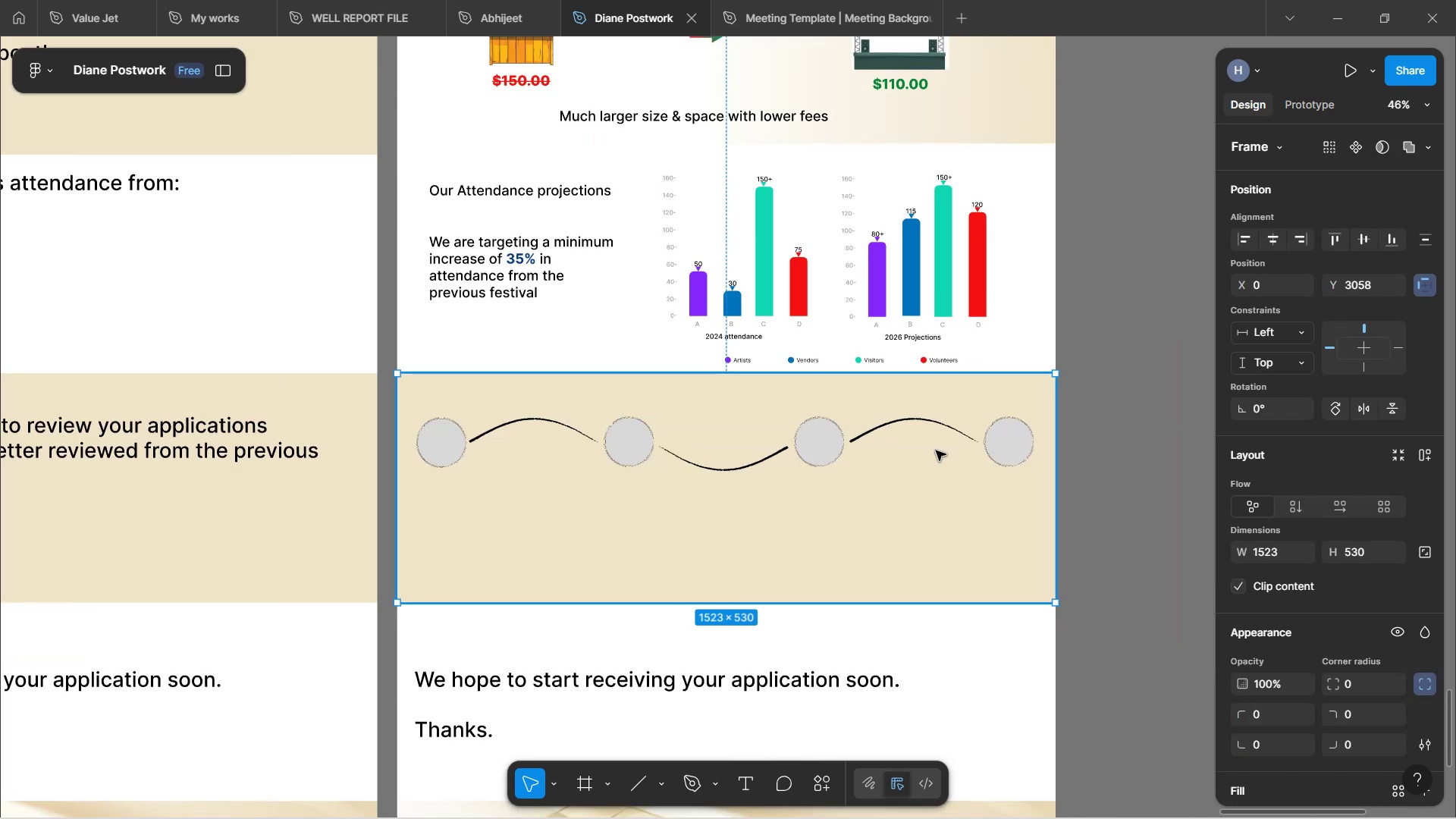 
left_click([1099, 509])
 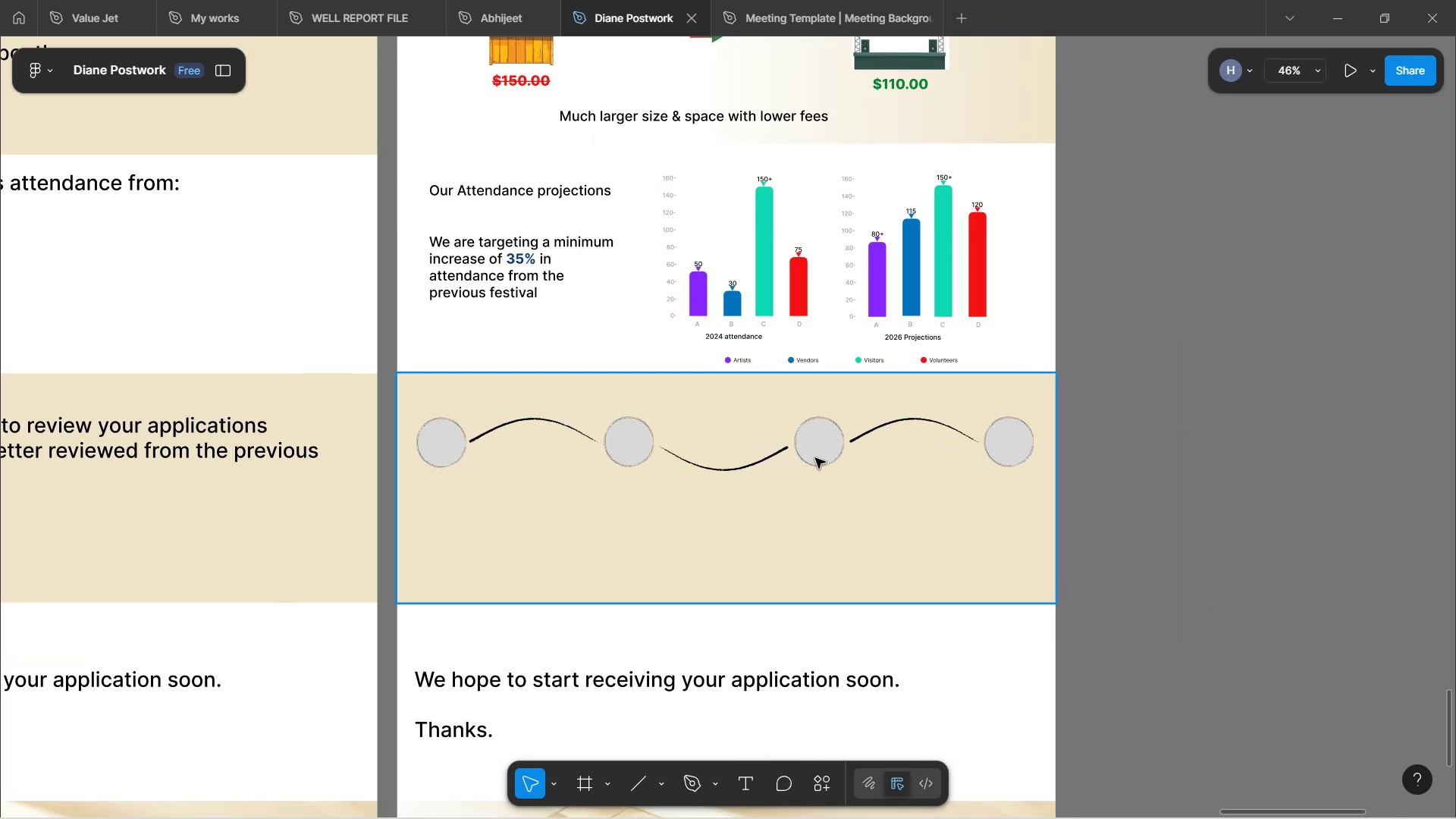 
double_click([815, 459])
 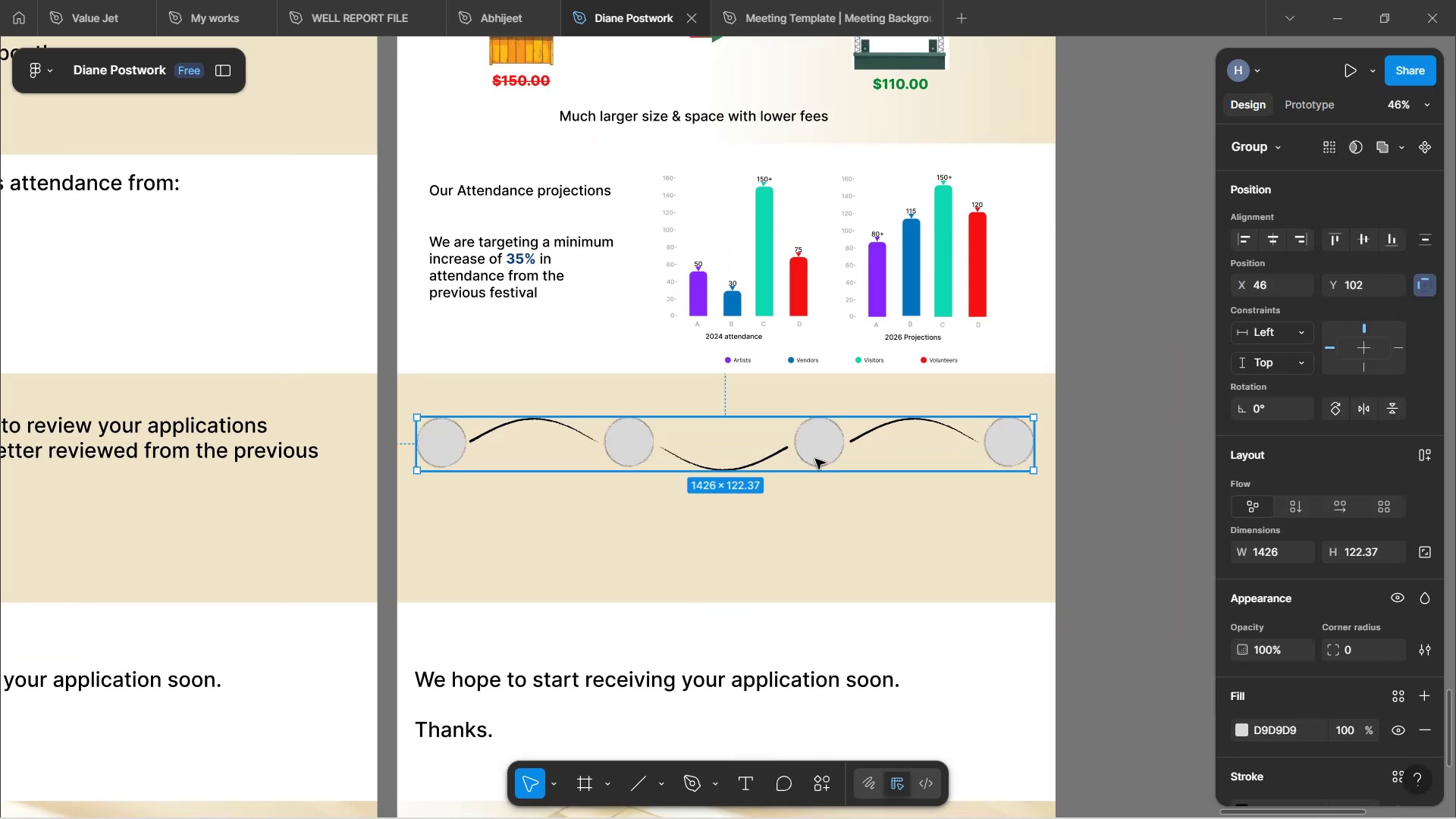 
left_click_drag(start_coordinate=[815, 459], to_coordinate=[820, 516])
 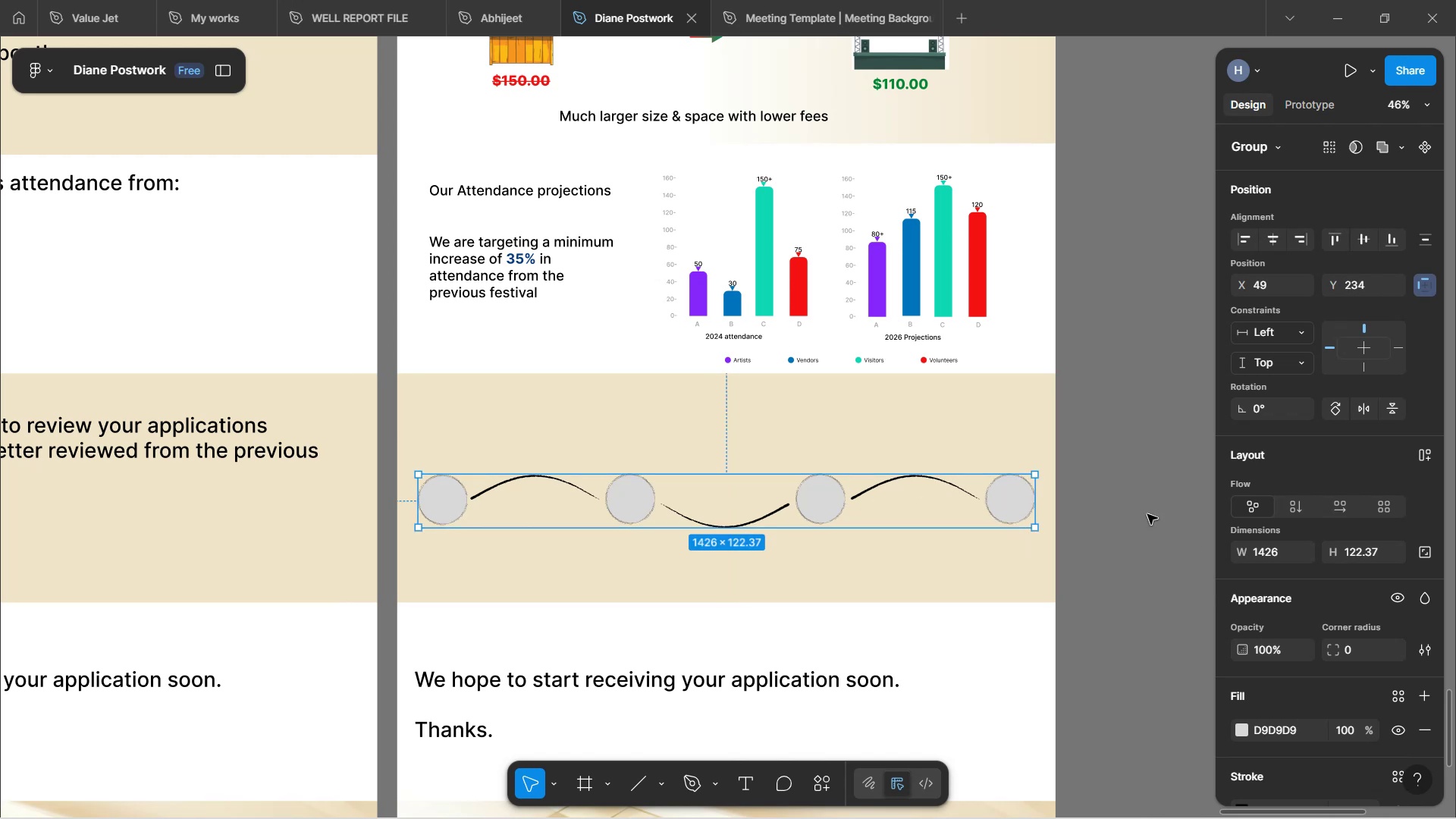 
hold_key(key=ShiftLeft, duration=1.51)
scroll: coordinate [911, 511], scroll_direction: up, amount: 8.0
 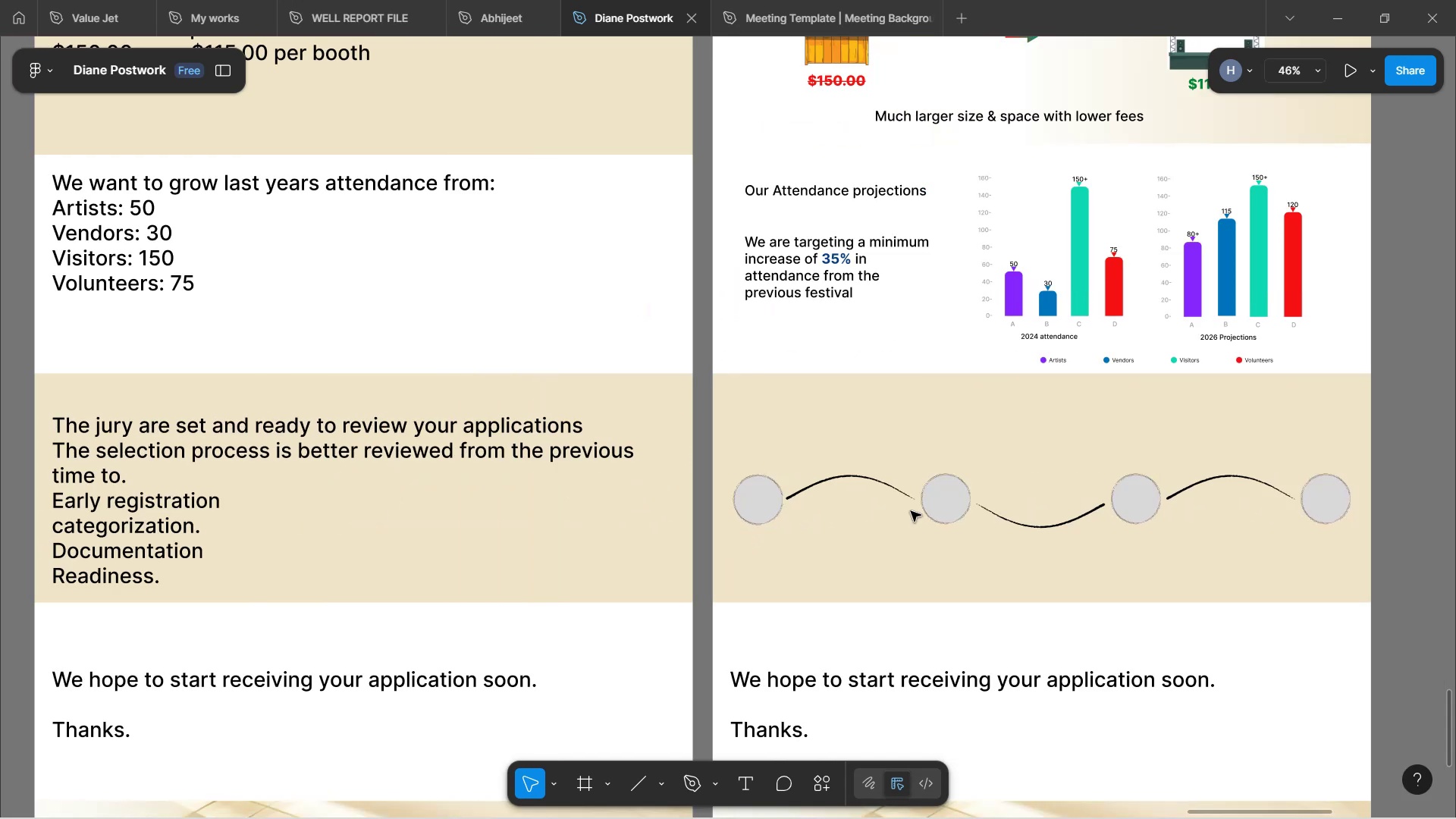 
key(Shift+ShiftLeft)
 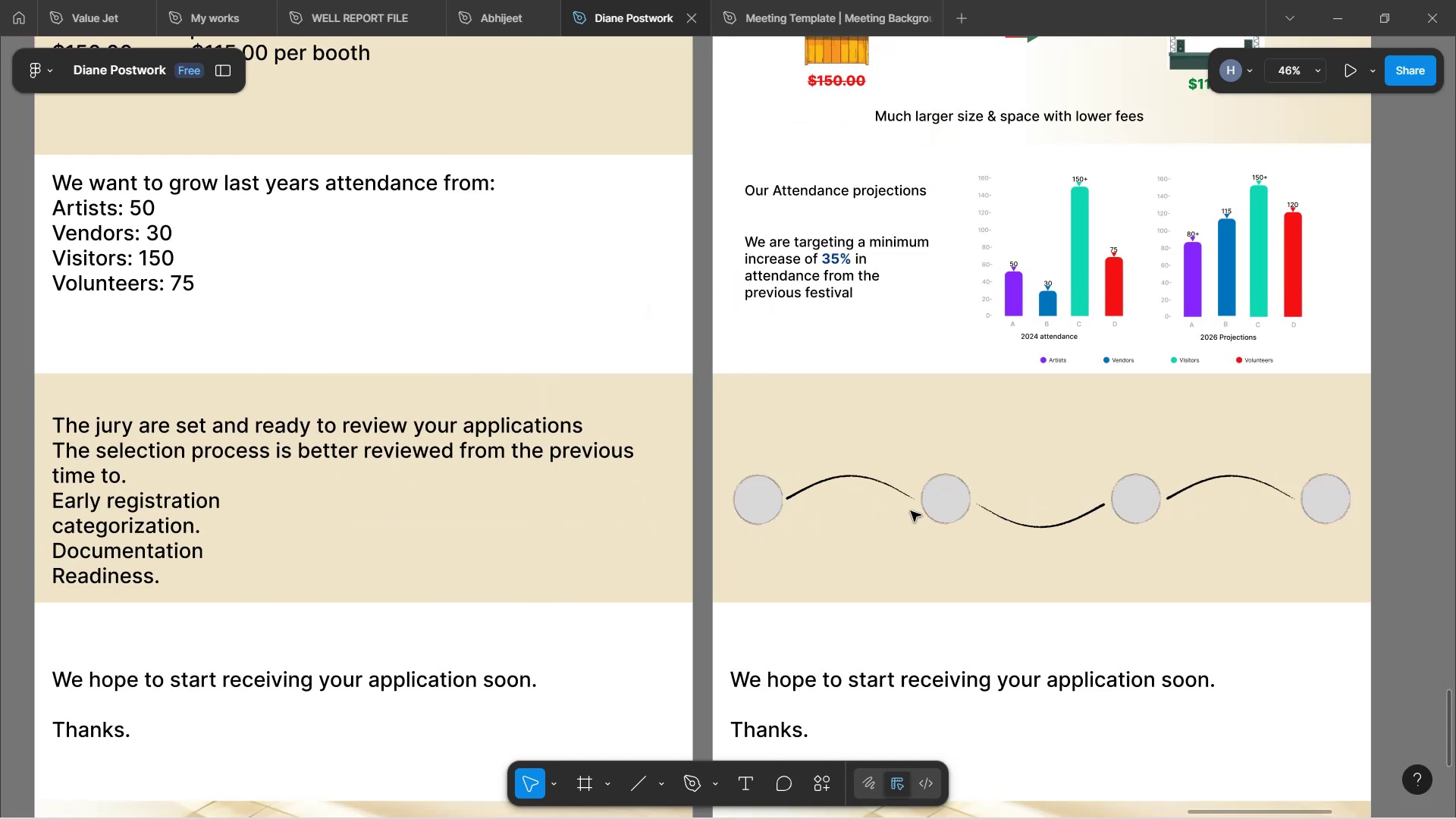 
key(Shift+ShiftLeft)
 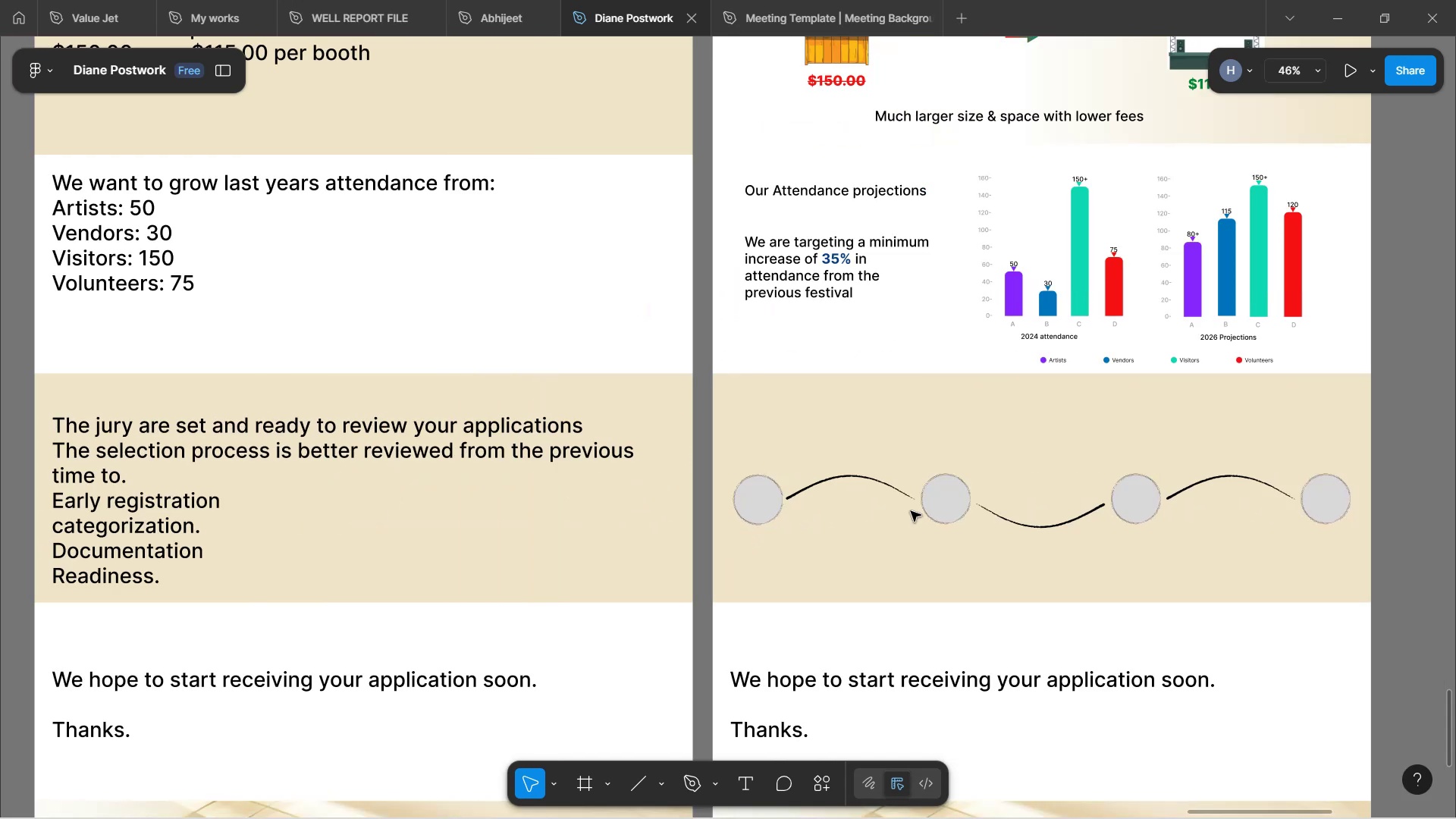 
key(Shift+ShiftLeft)
 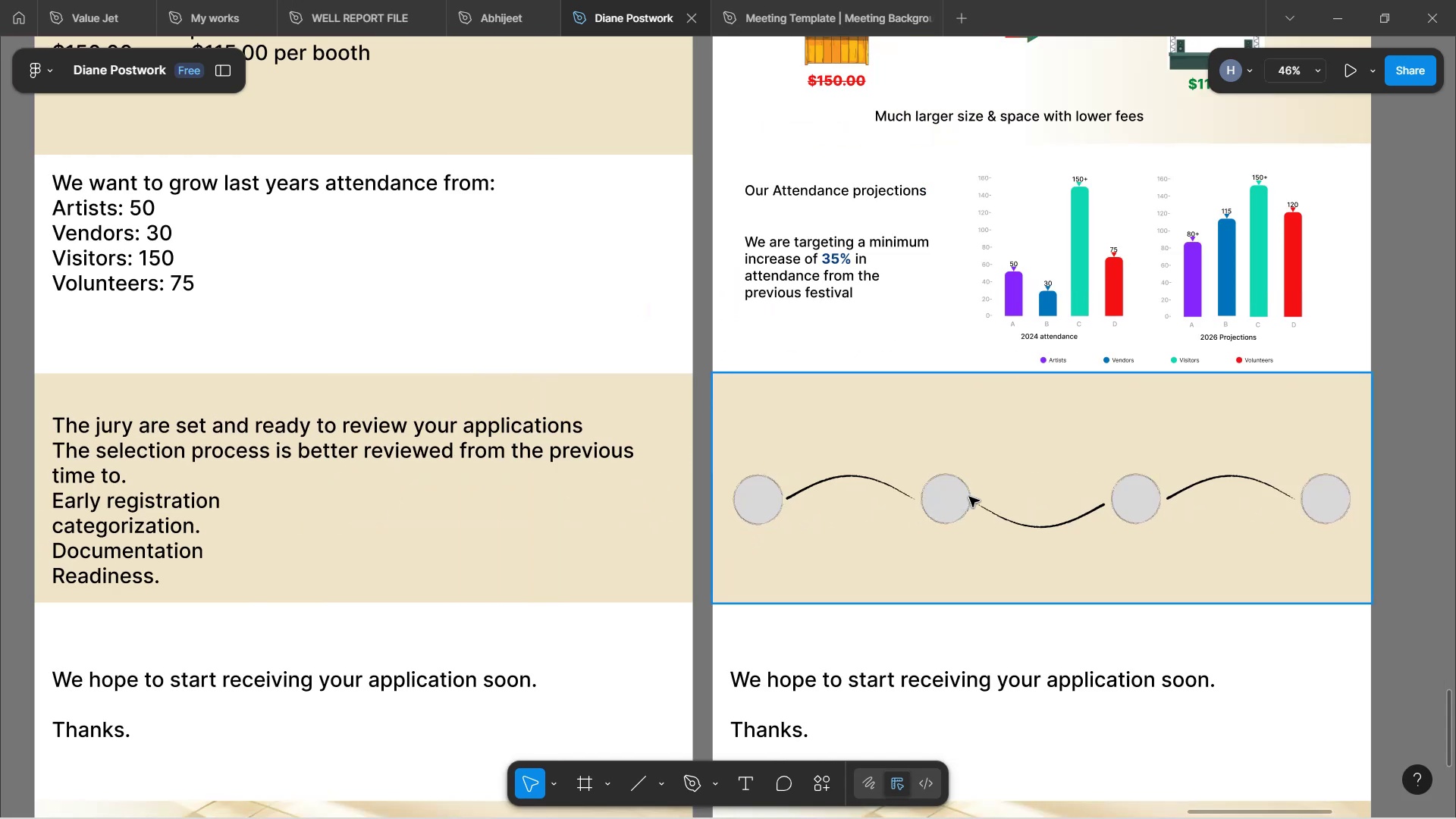 
wait(8.17)
 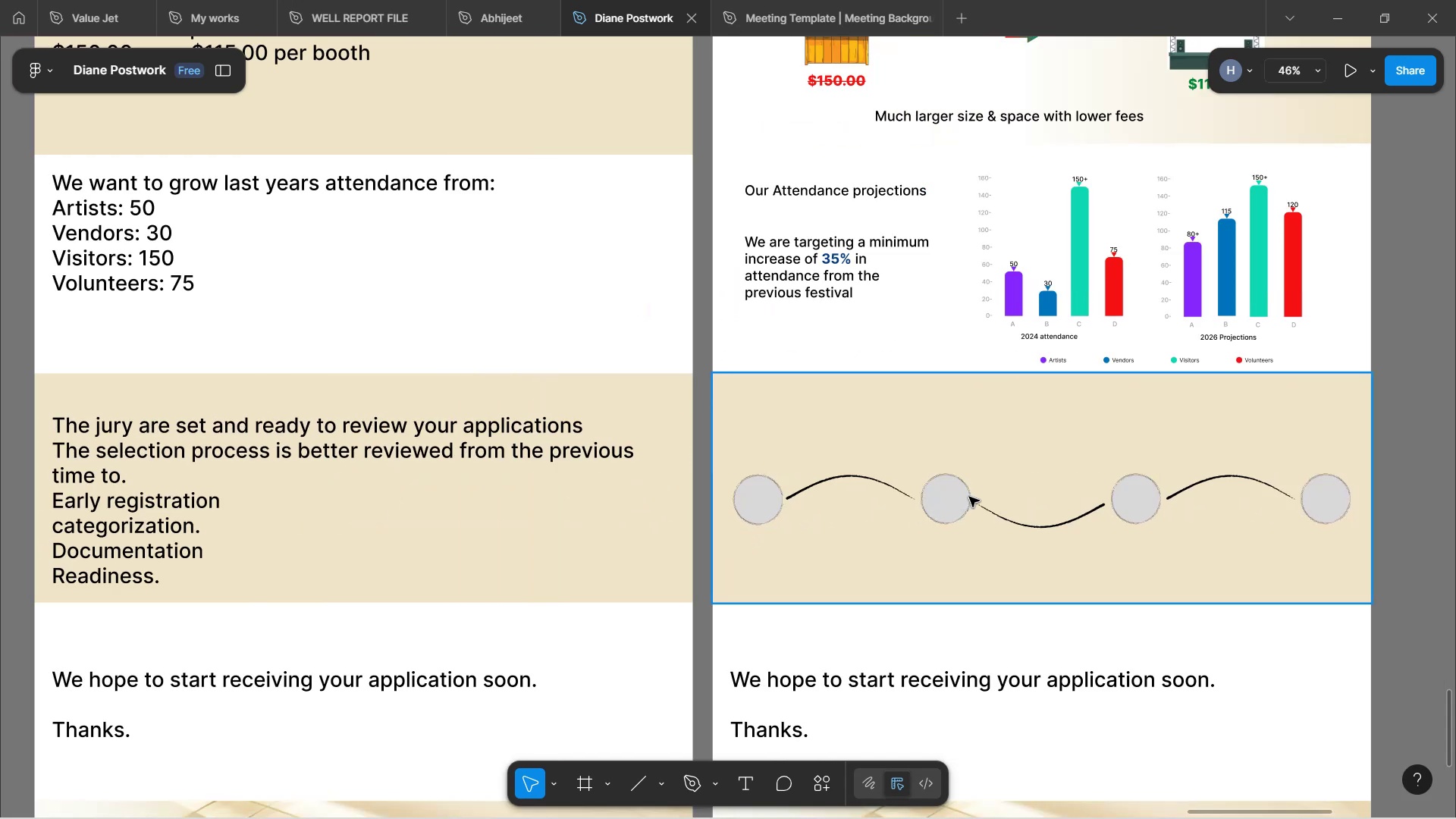 
left_click([1092, 795])
 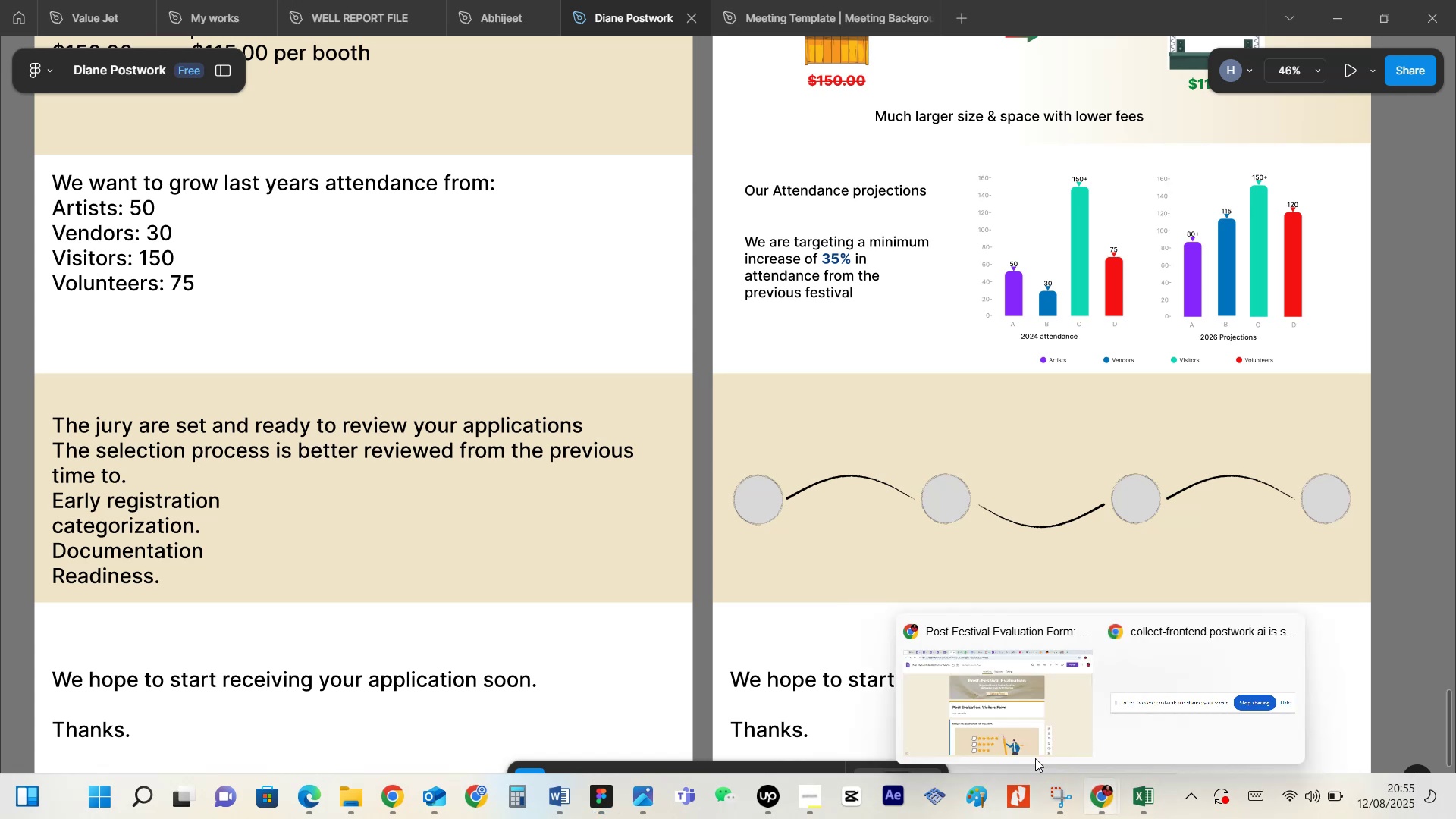 
left_click([1011, 717])
 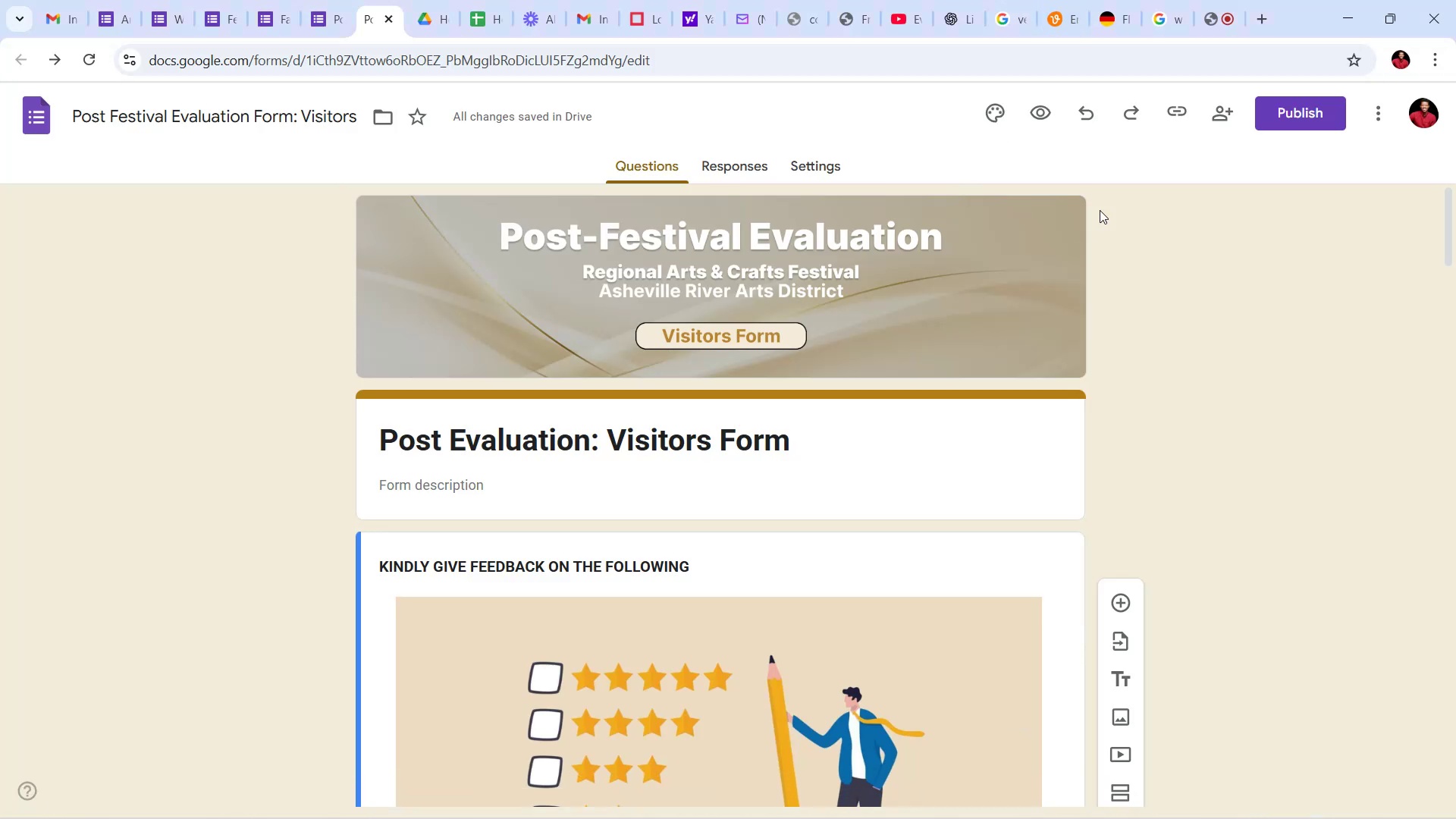 
wait(7.22)
 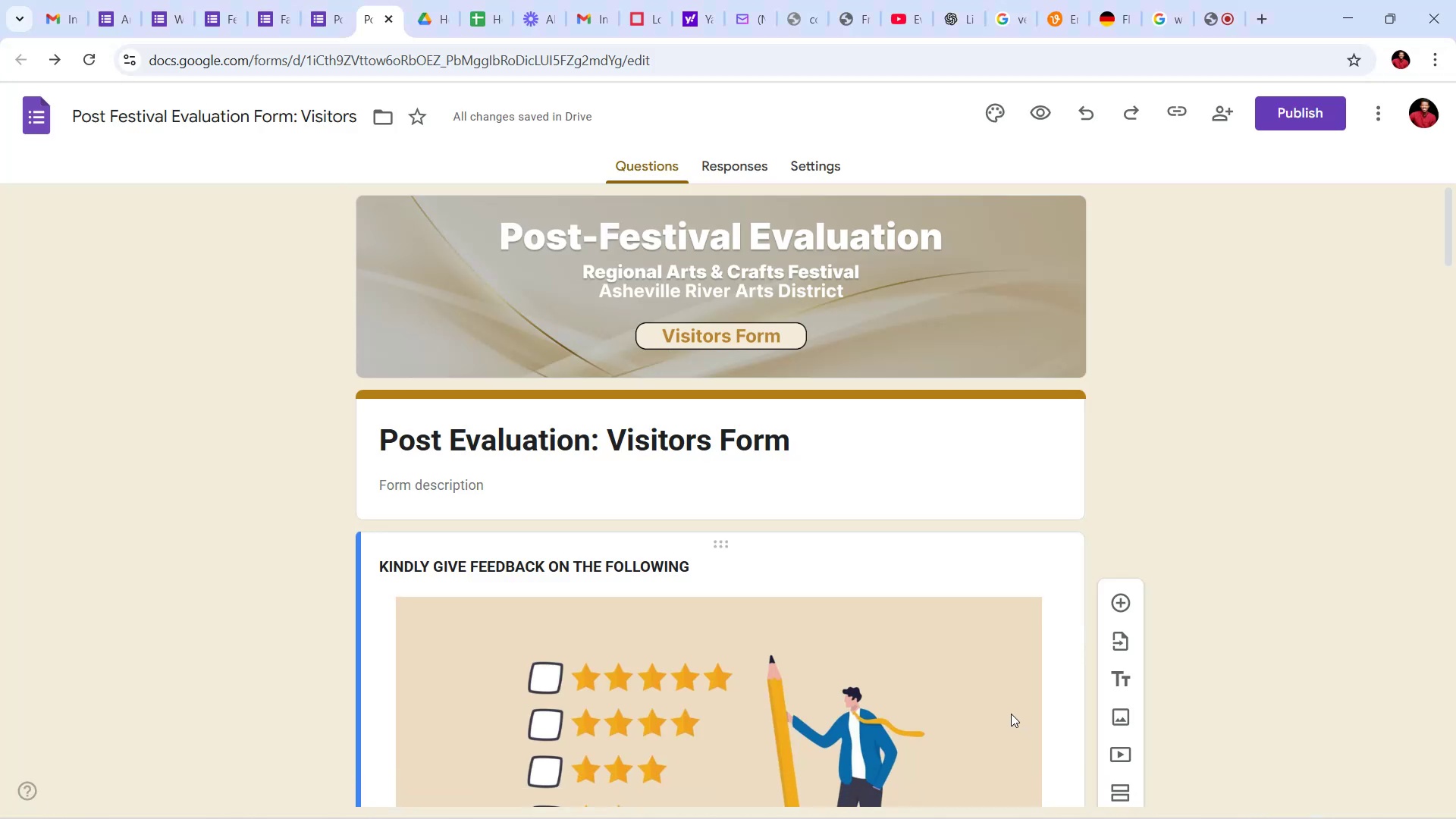 
left_click([1065, 0])
 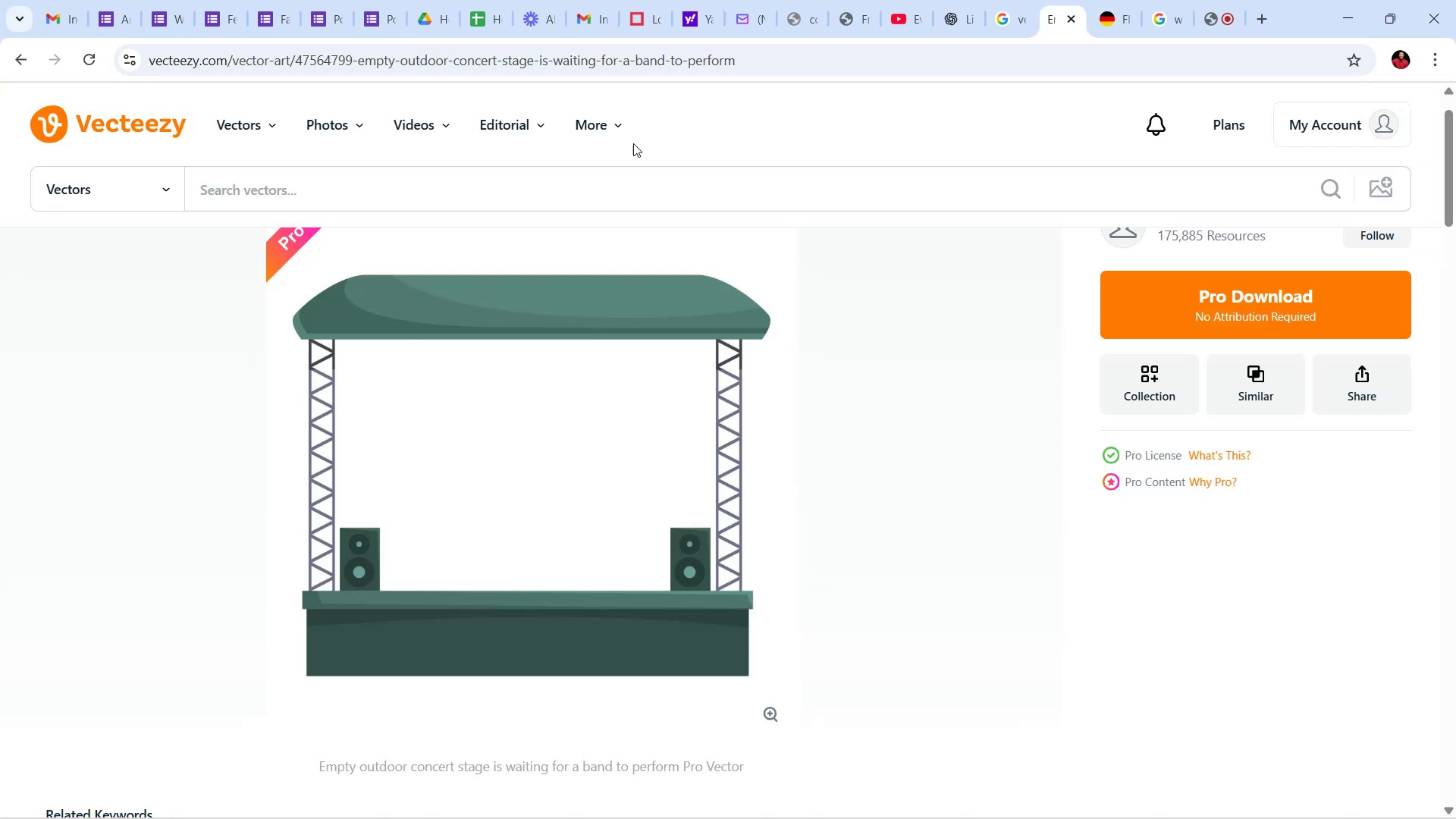 
left_click([494, 196])
 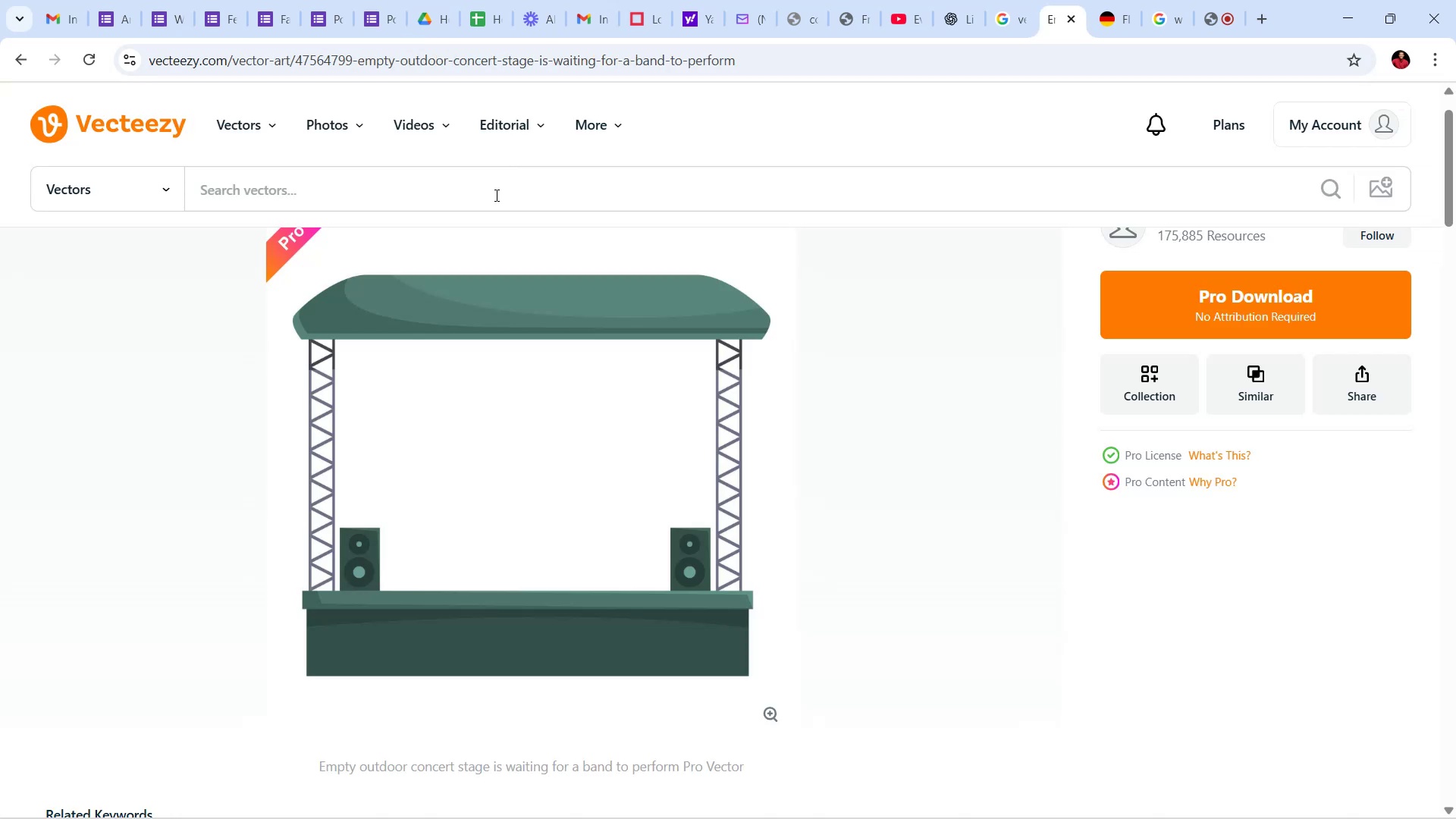 
type(early ere)
key(Backspace)
key(Backspace)
key(Backspace)
type(regists)
 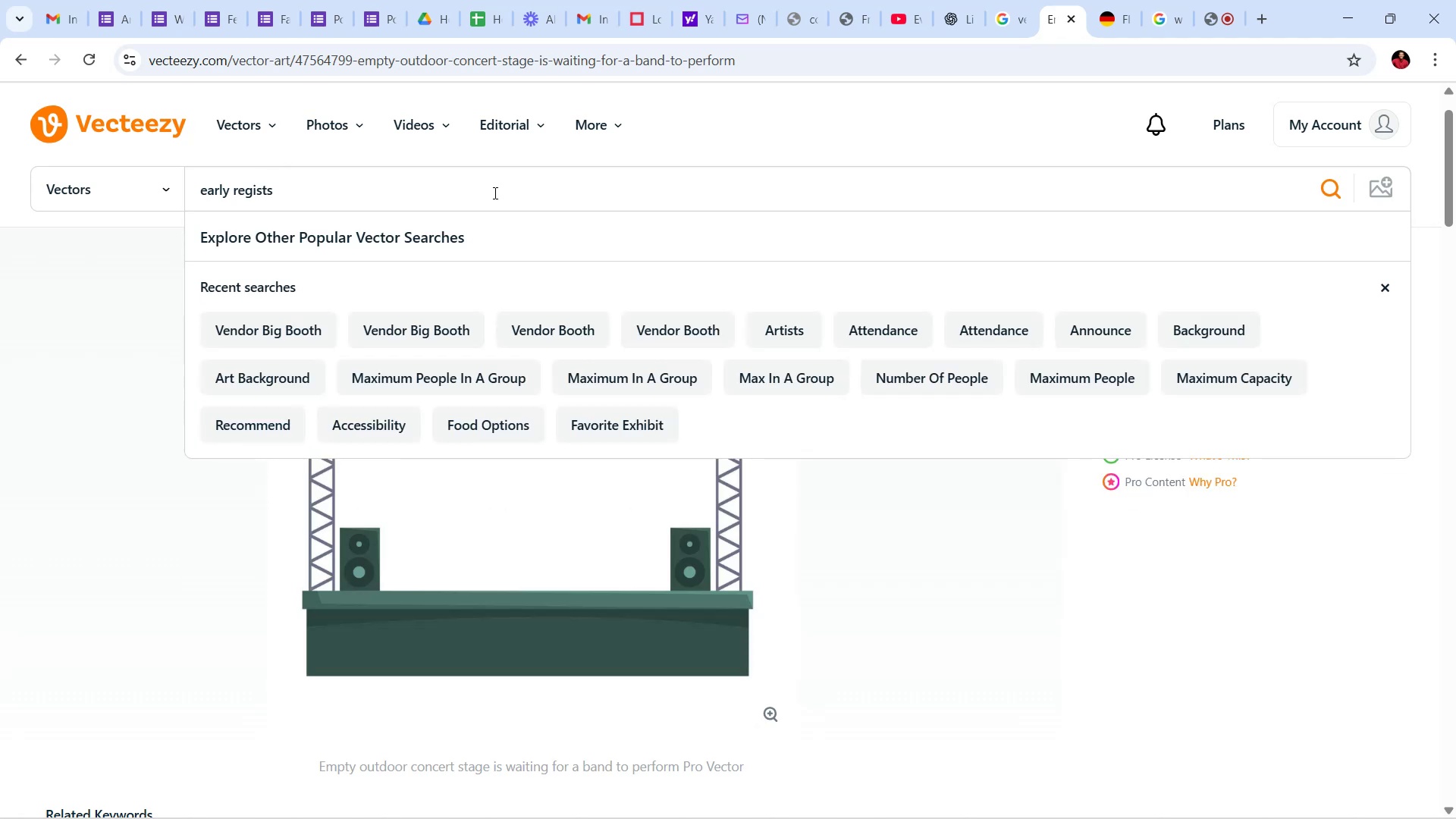 
wait(5.77)
 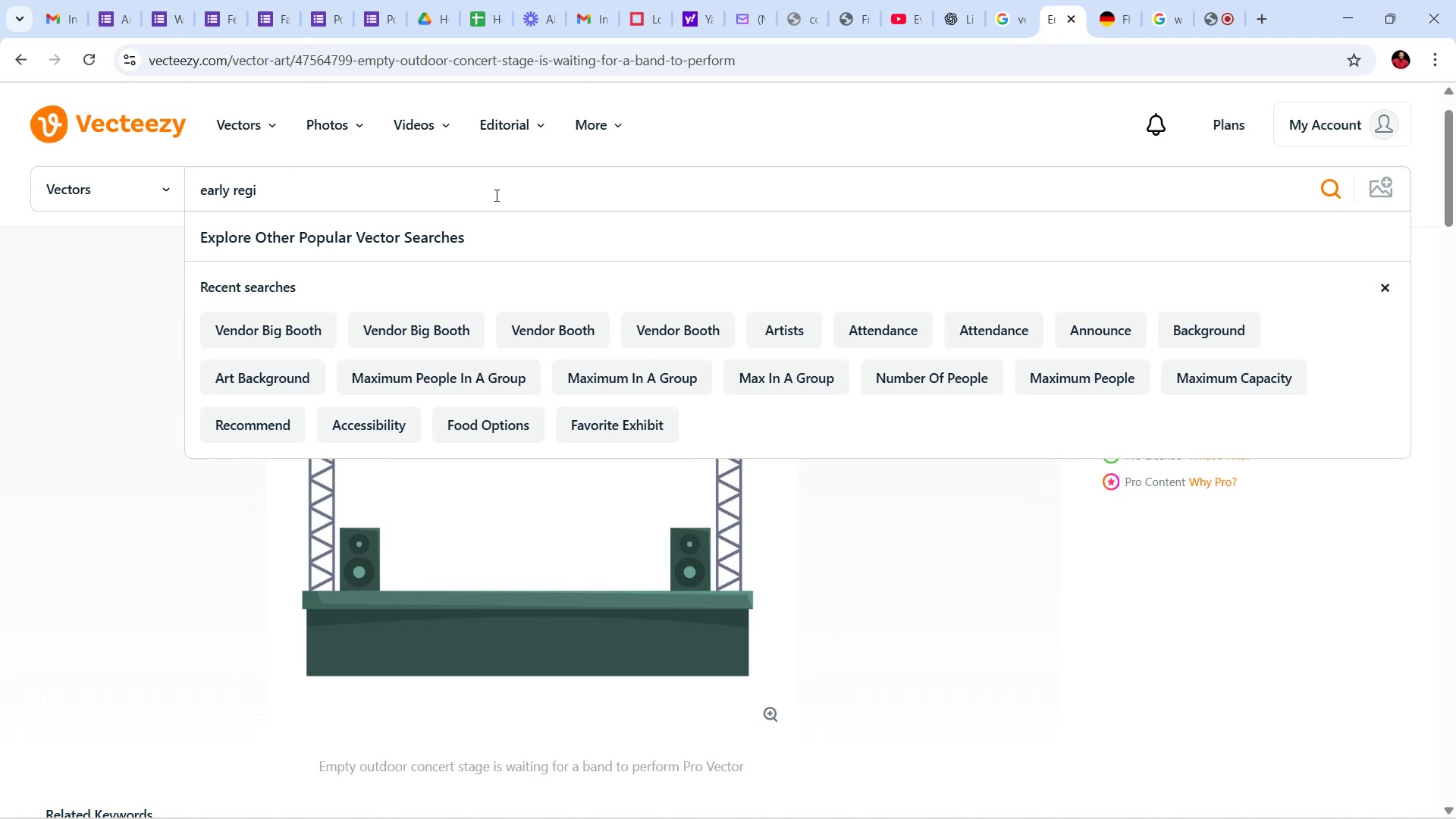 
key(Backspace)
type(ration)
 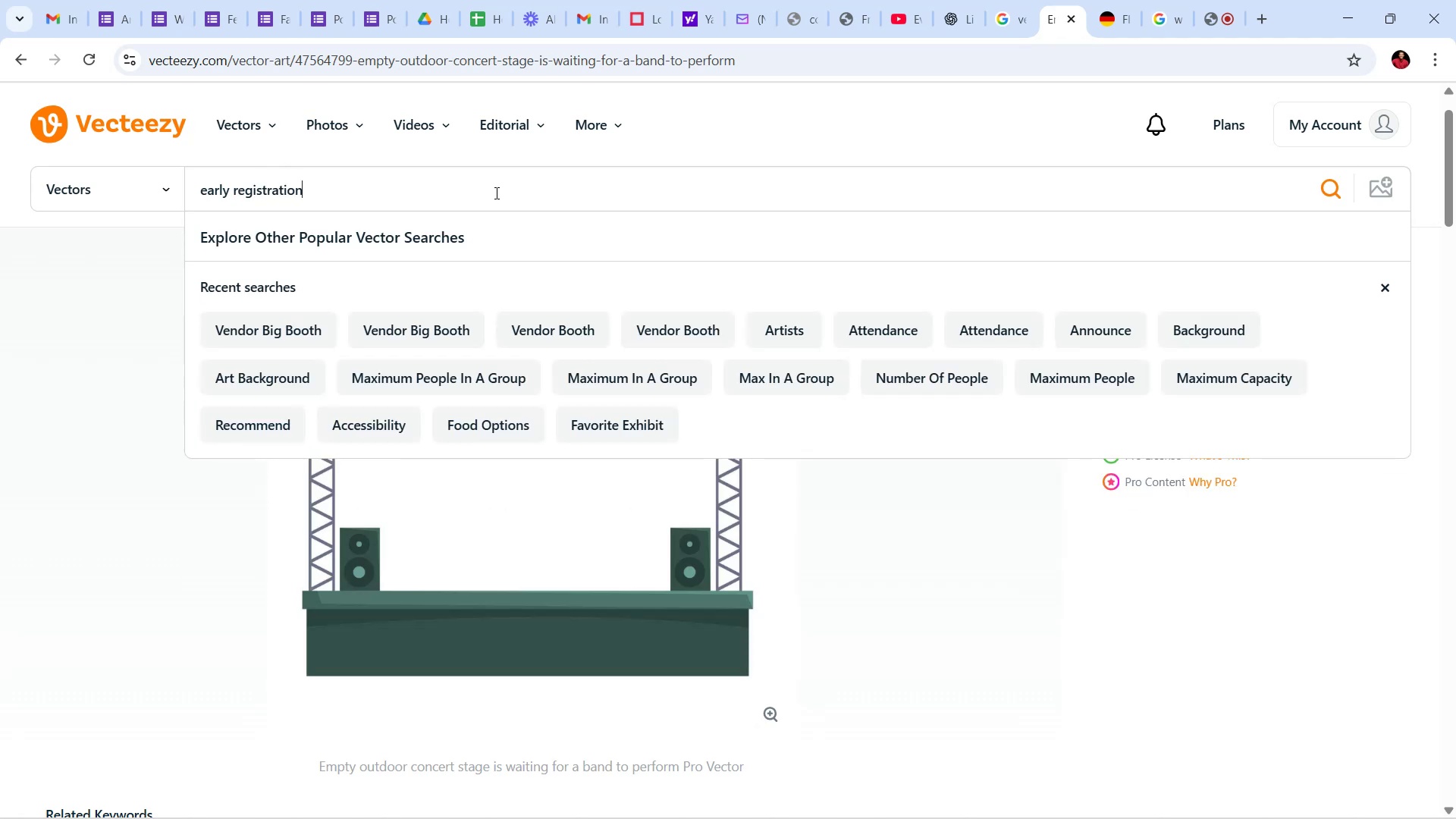 
key(Enter)
 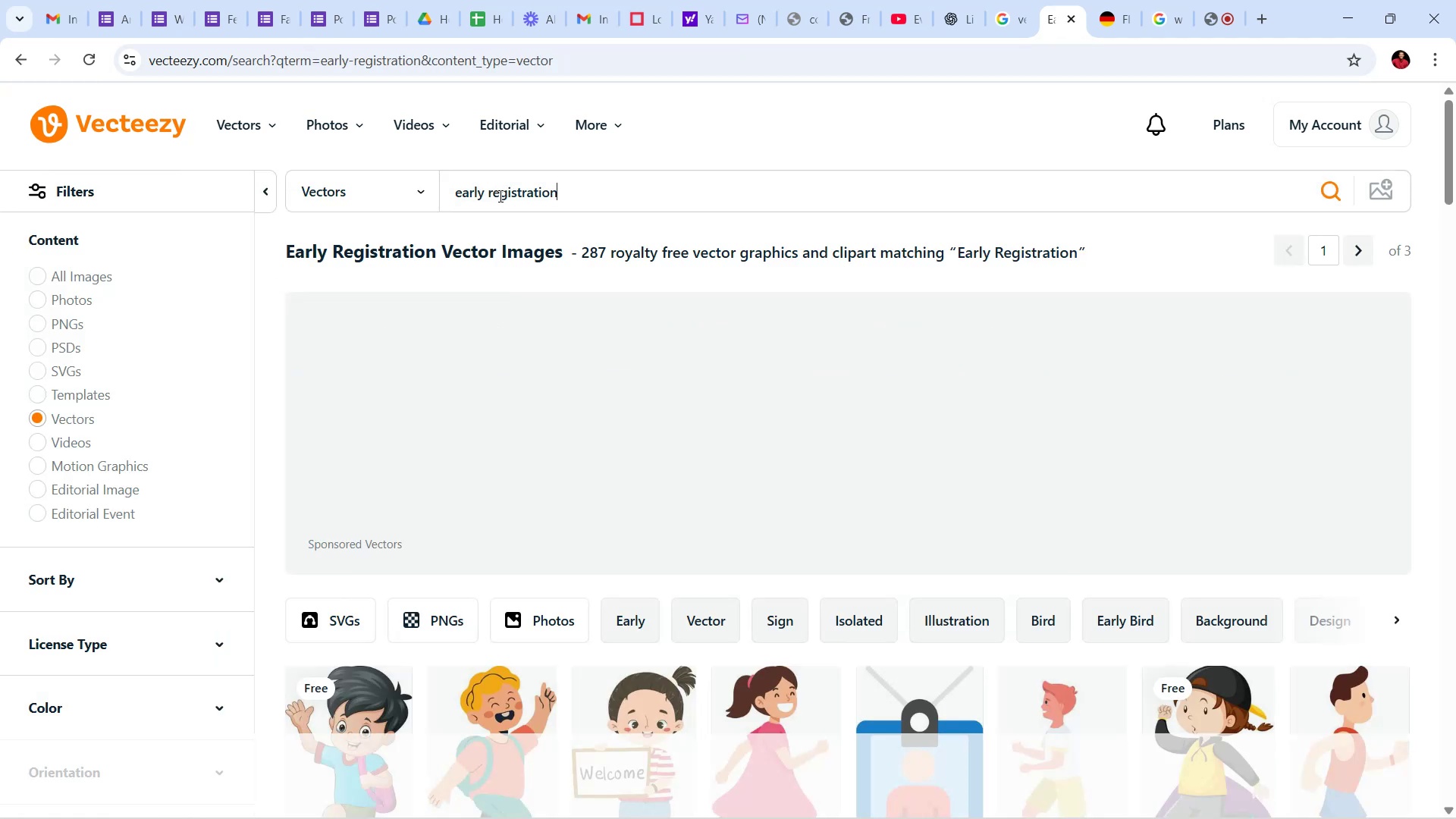 
wait(7.62)
 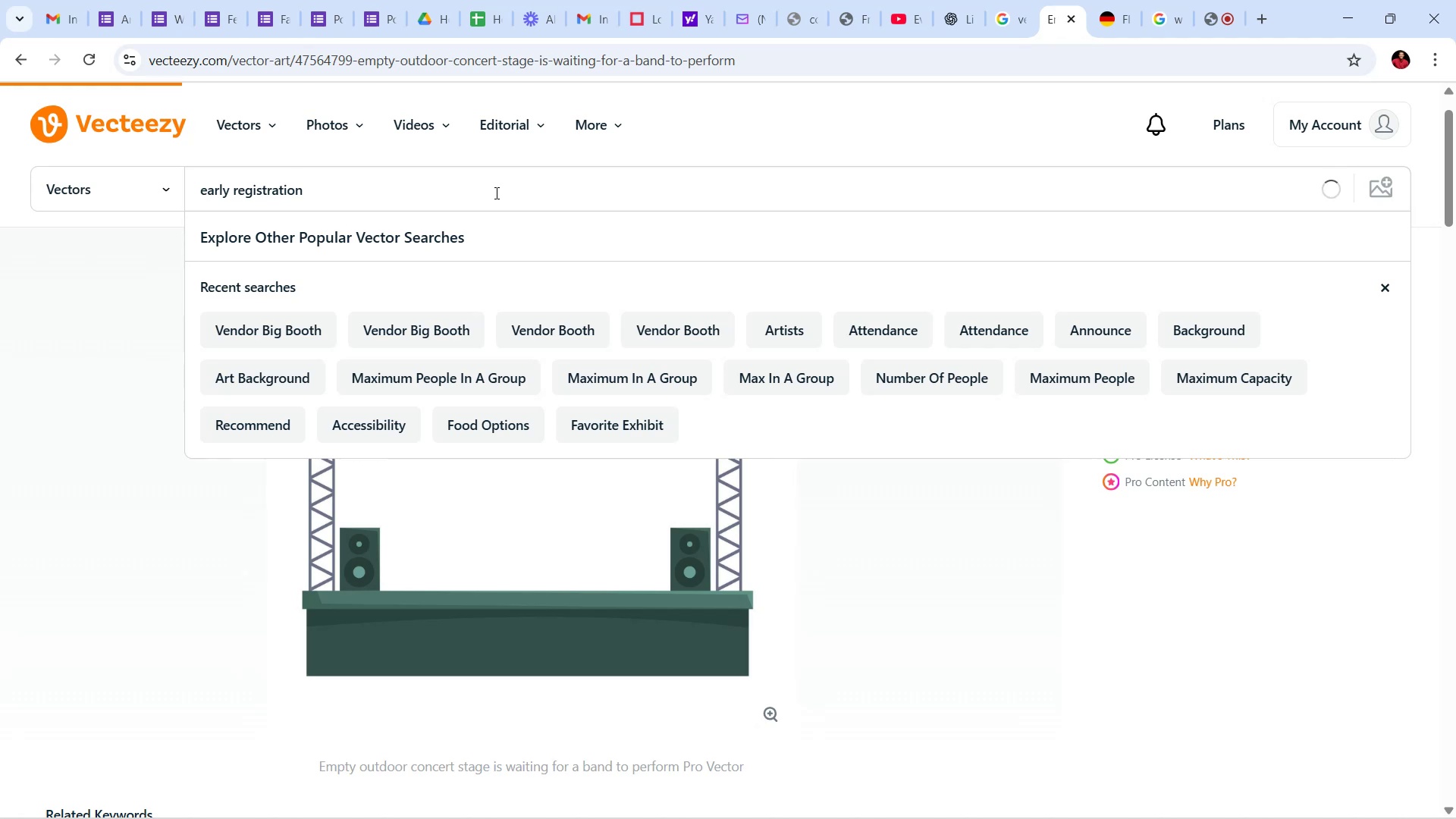 
scroll: coordinate [956, 428], scroll_direction: down, amount: 55.0
 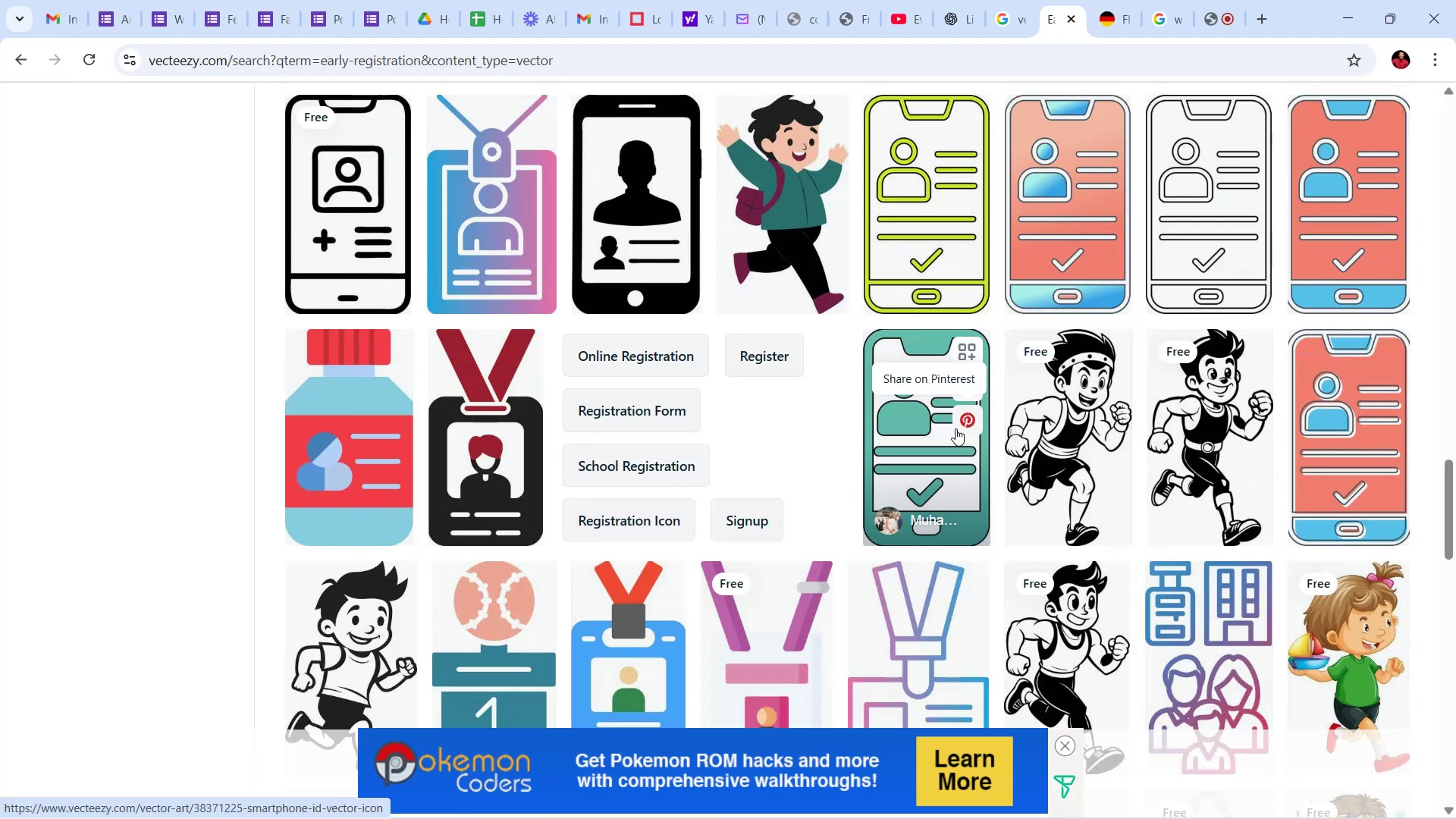 
scroll: coordinate [811, 474], scroll_direction: down, amount: 27.0
 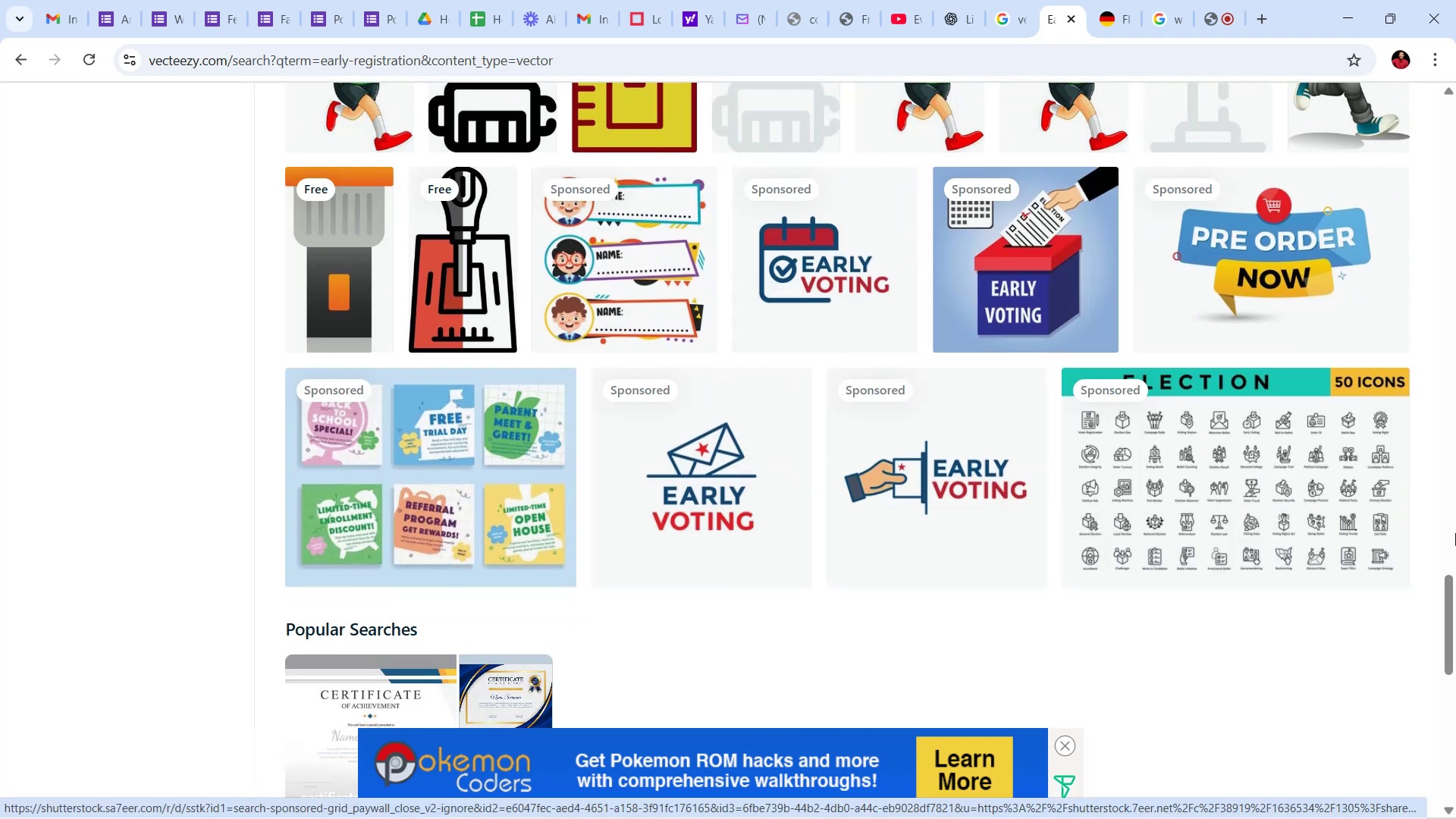 
left_click_drag(start_coordinate=[1453, 613], to_coordinate=[1455, 136])
 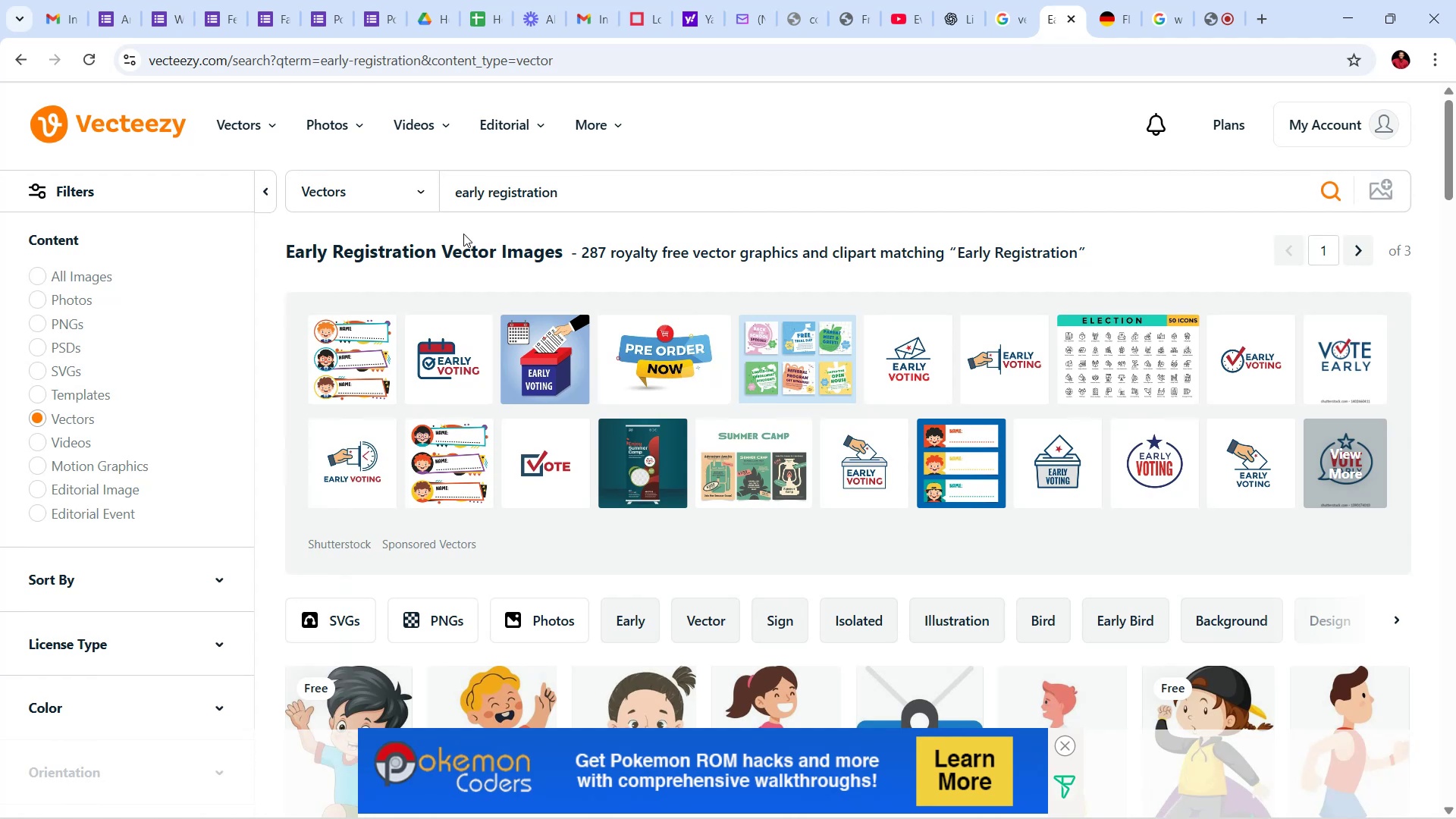 
key(Backspace)
key(Backspace)
key(Backspace)
key(Backspace)
key(Backspace)
key(Backspace)
type(er)
 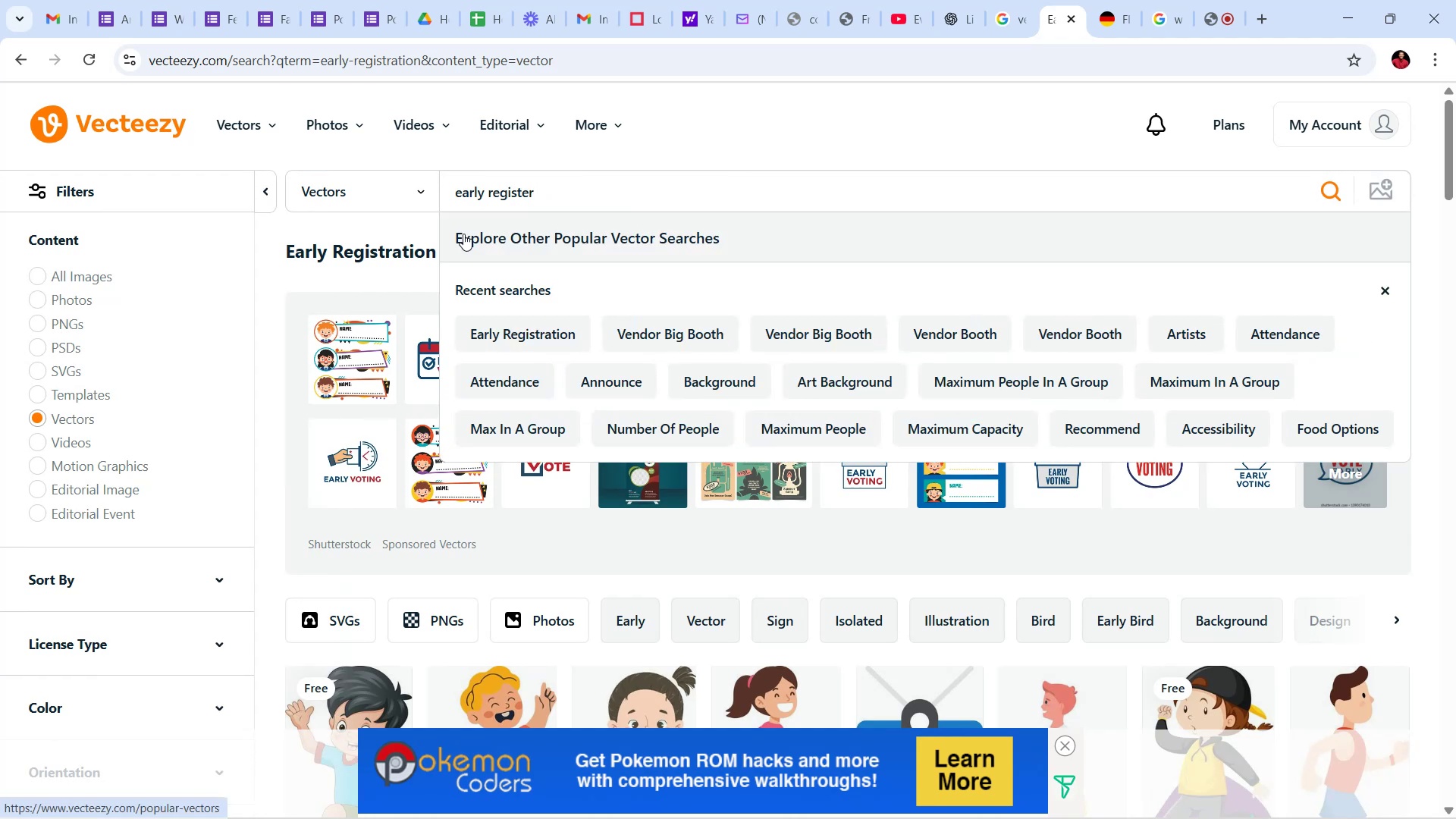 
key(Enter)
 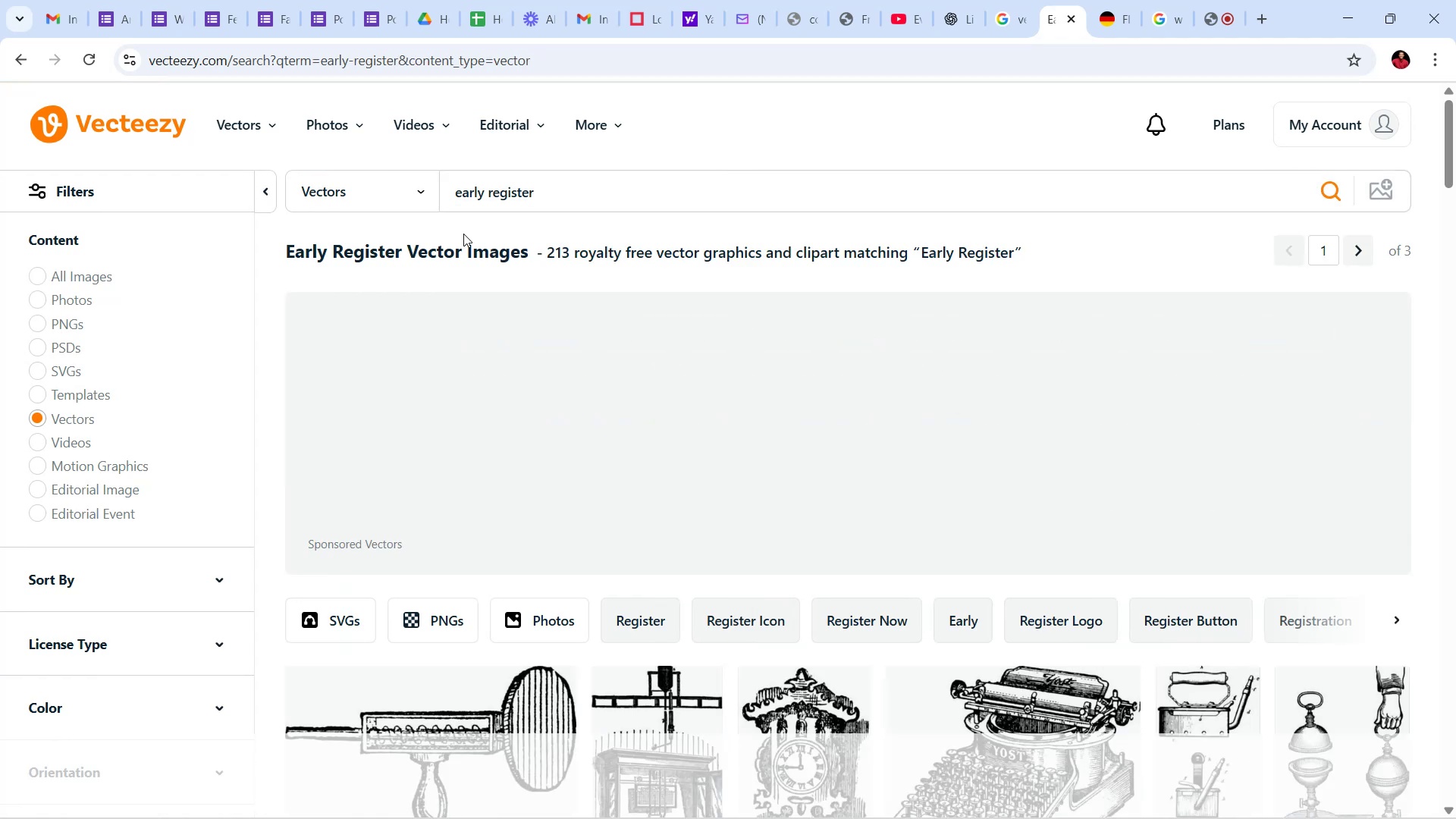 
scroll: coordinate [620, 482], scroll_direction: down, amount: 83.0
 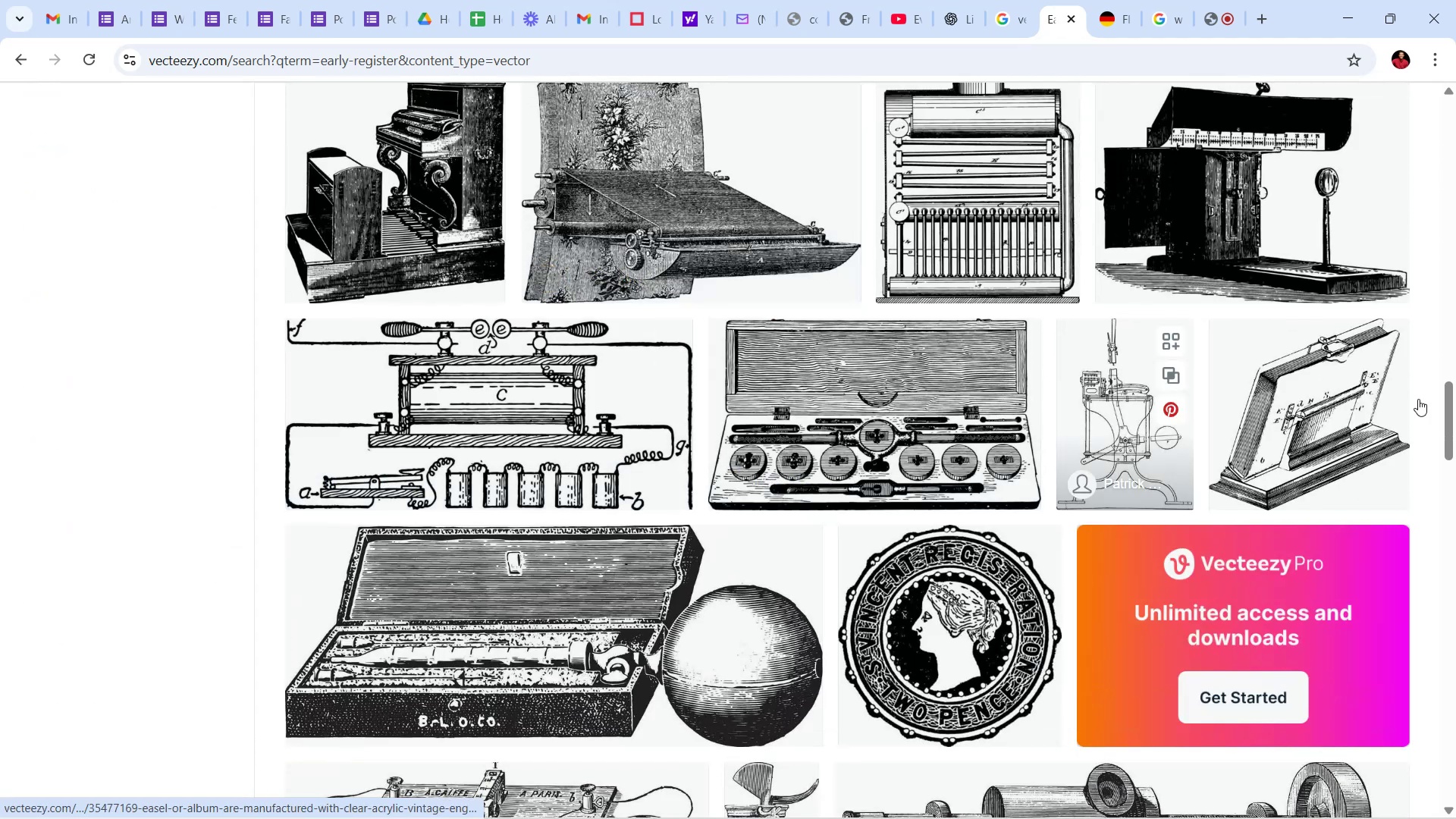 
left_click_drag(start_coordinate=[1455, 420], to_coordinate=[1455, 125])
 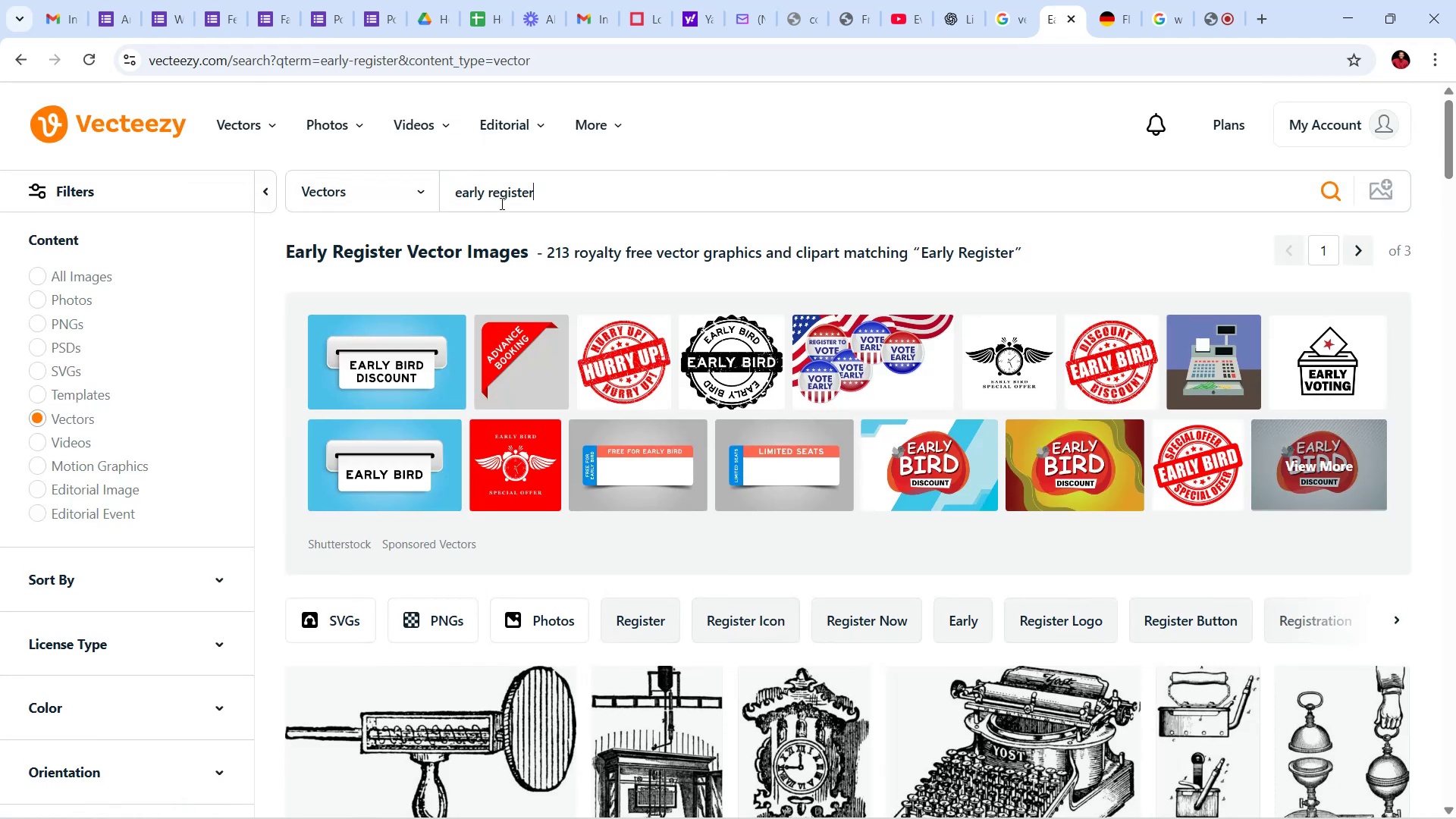 
double_click([500, 190])
 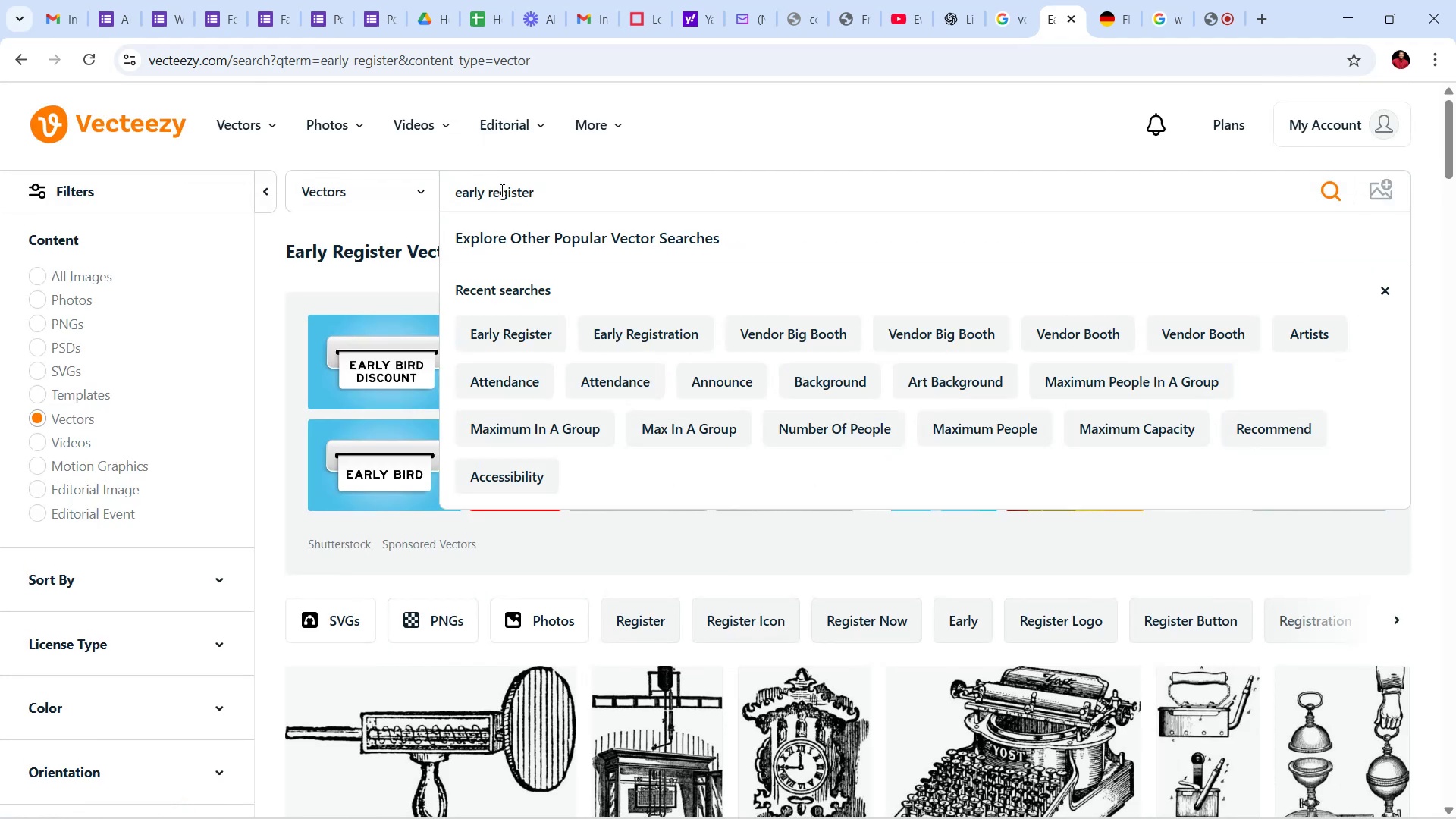 
double_click([500, 190])
 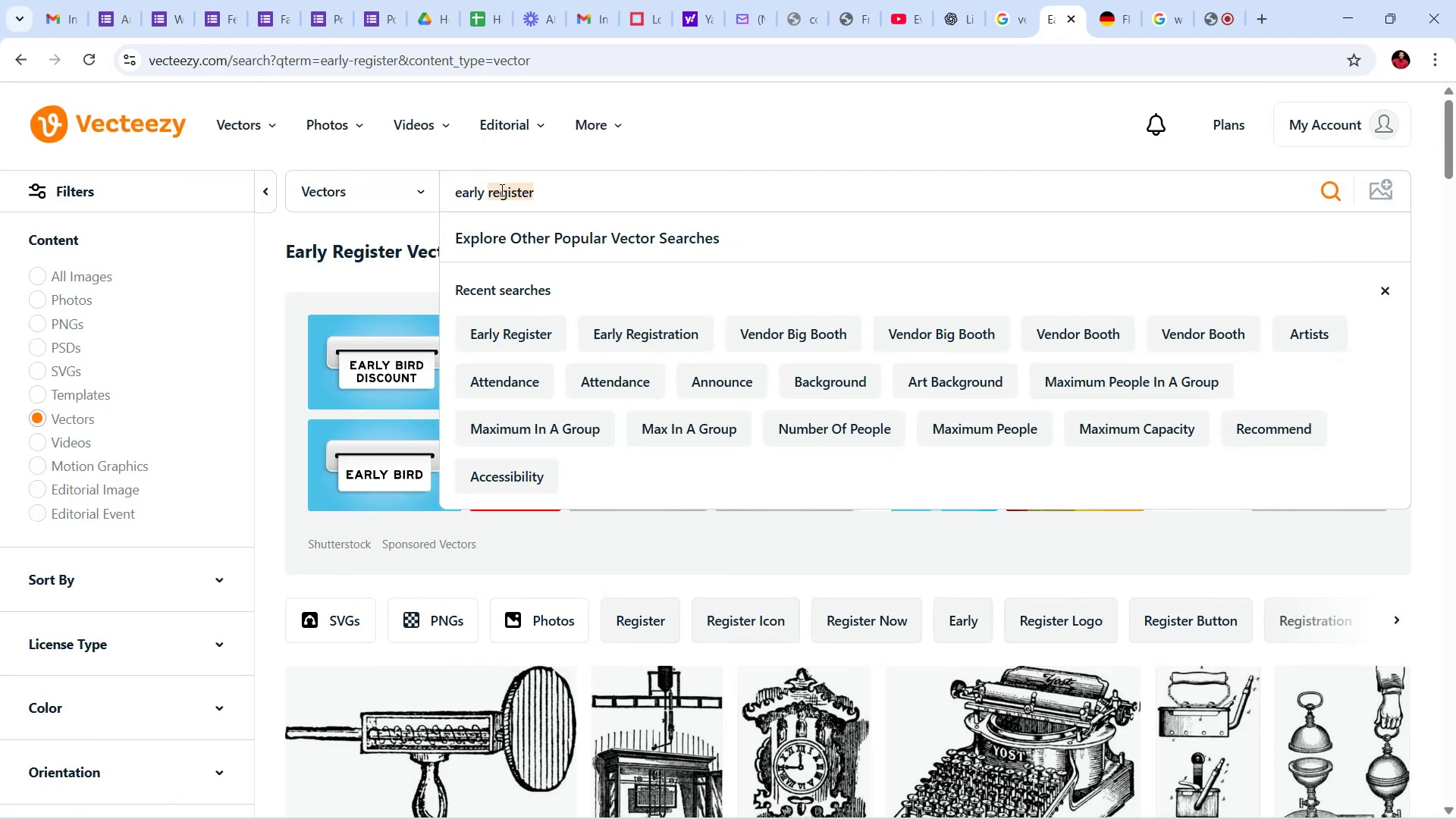 
type(access)
 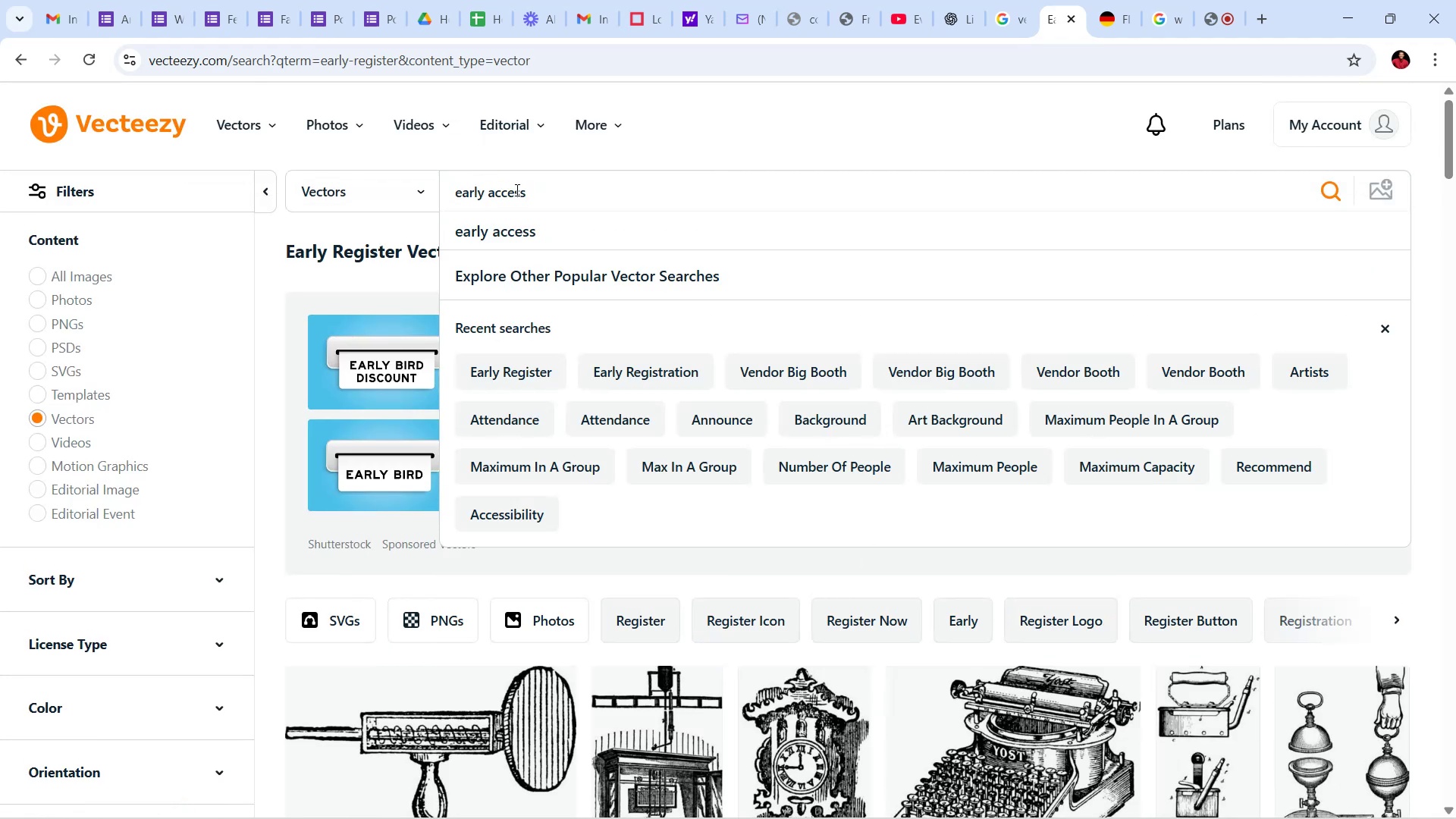 
key(Enter)
 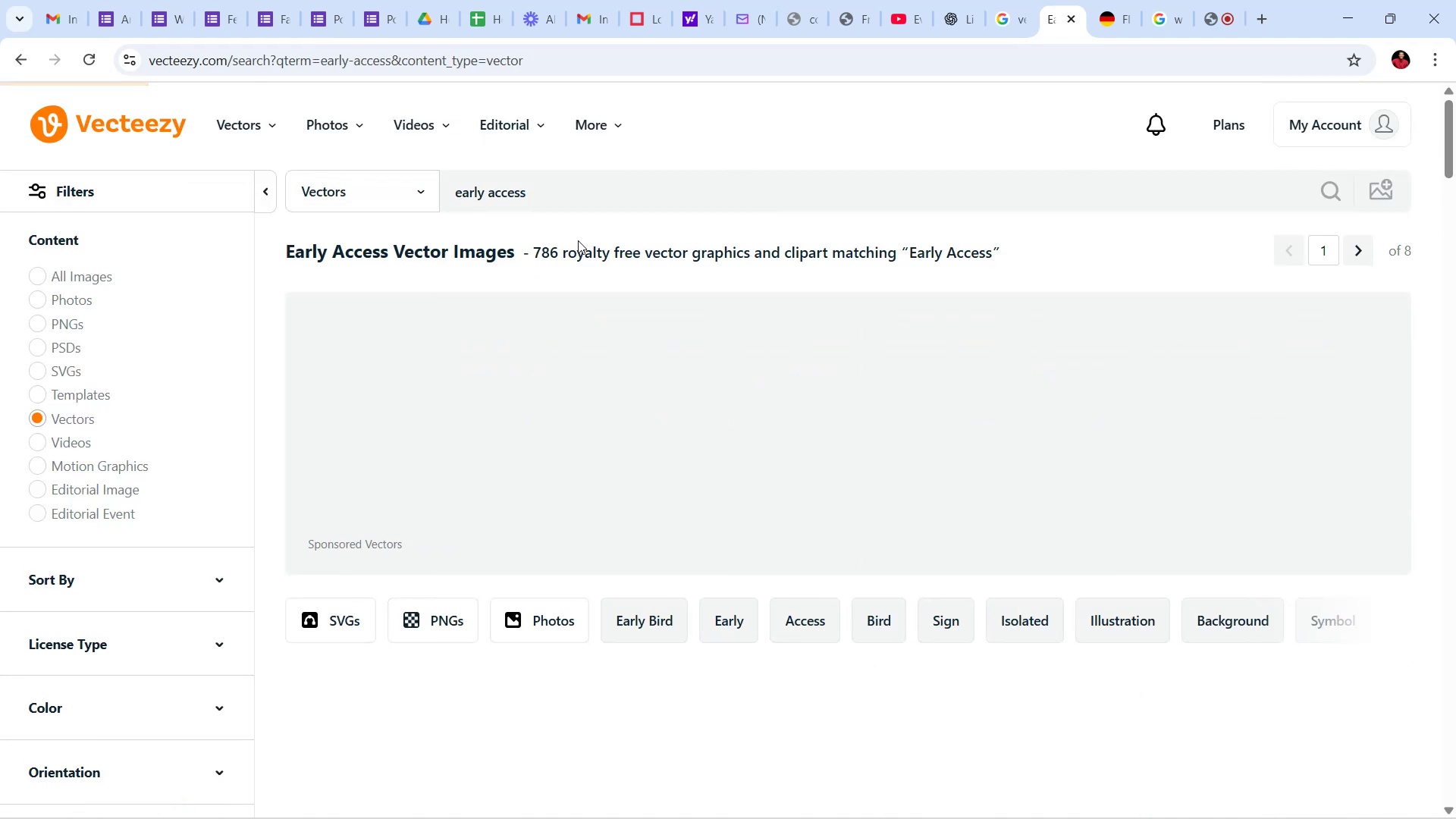 
scroll: coordinate [882, 487], scroll_direction: down, amount: 19.0
 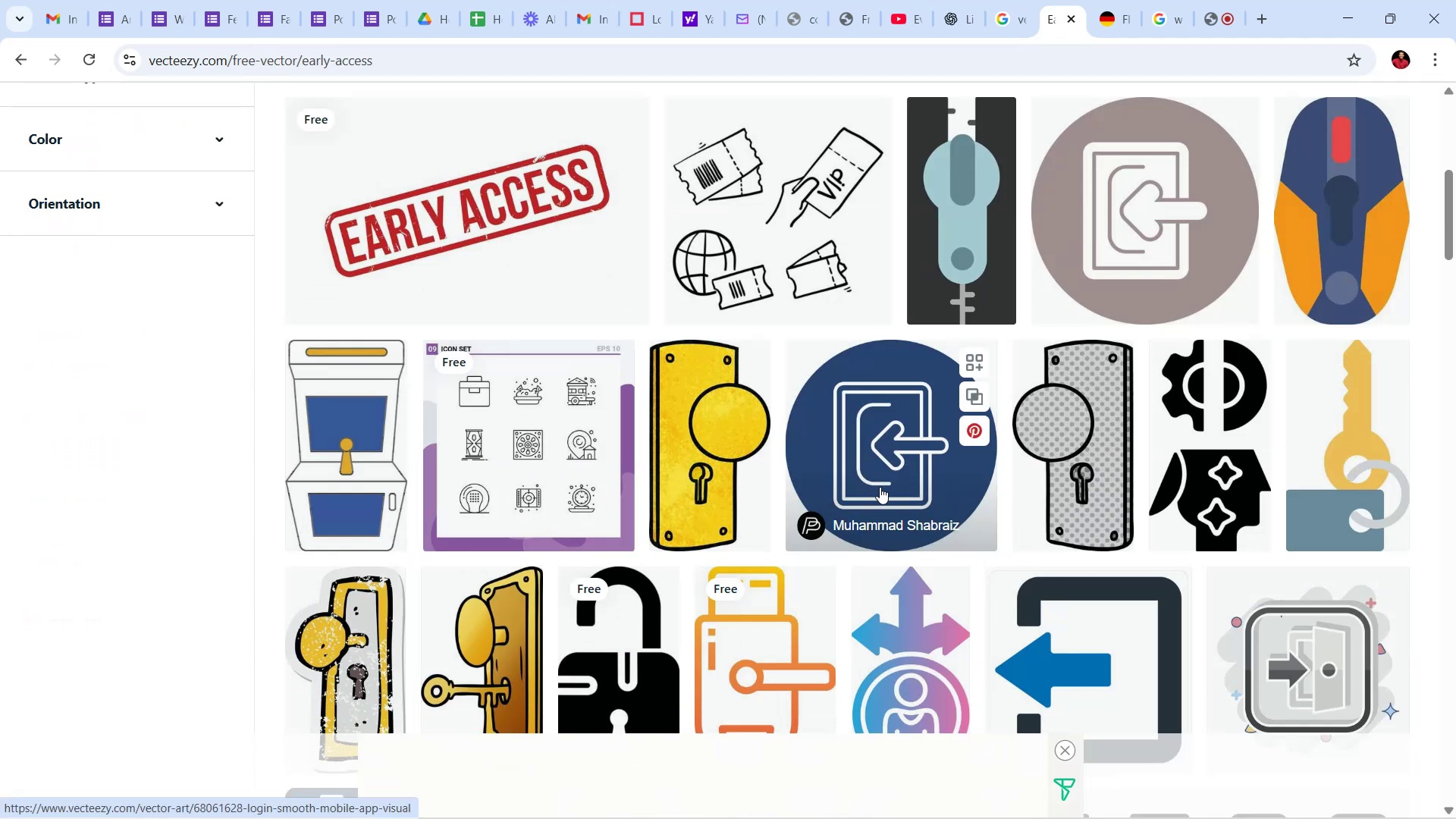 
scroll: coordinate [890, 479], scroll_direction: up, amount: 5.0
 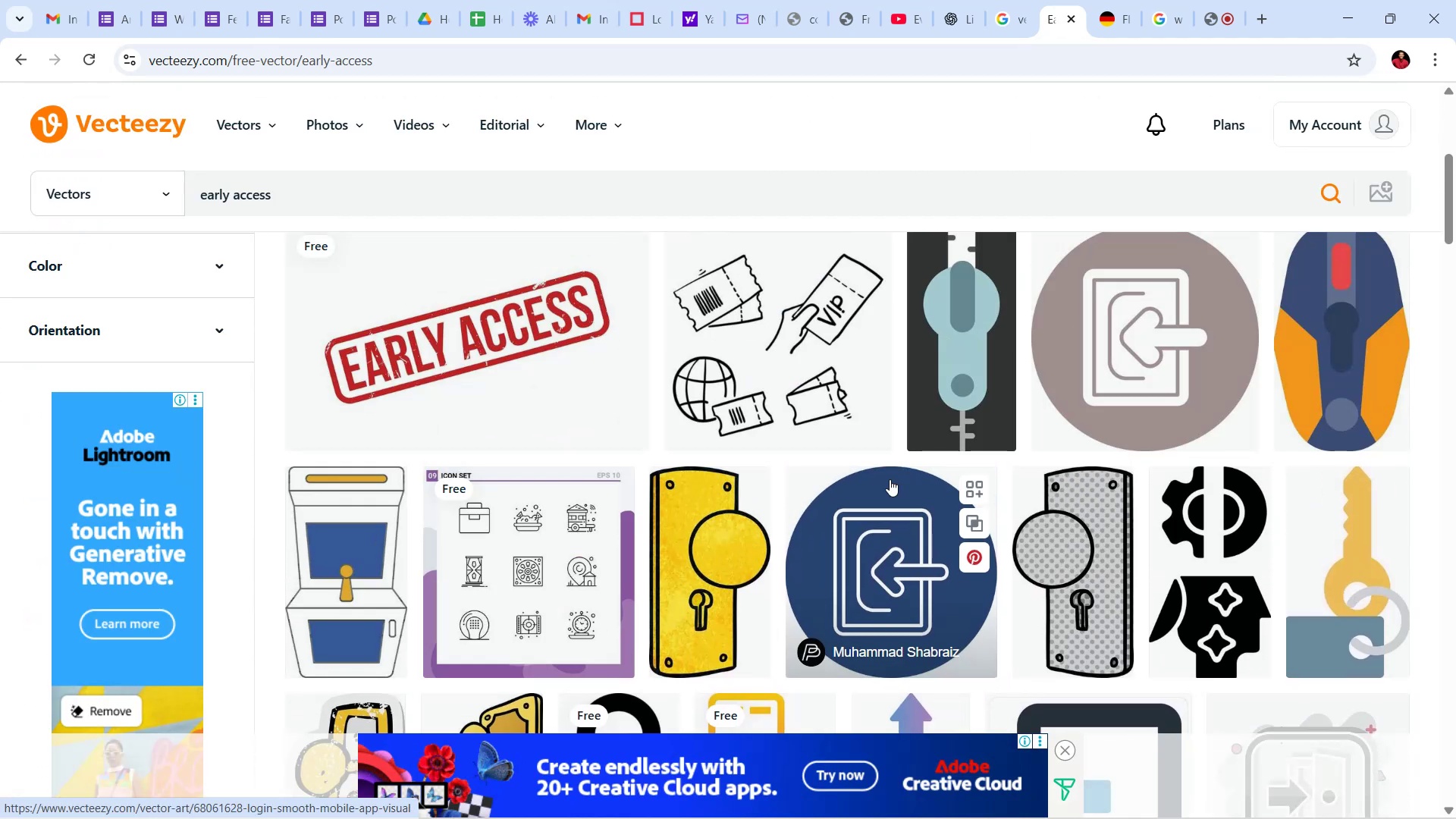 
scroll: coordinate [936, 477], scroll_direction: down, amount: 38.0
 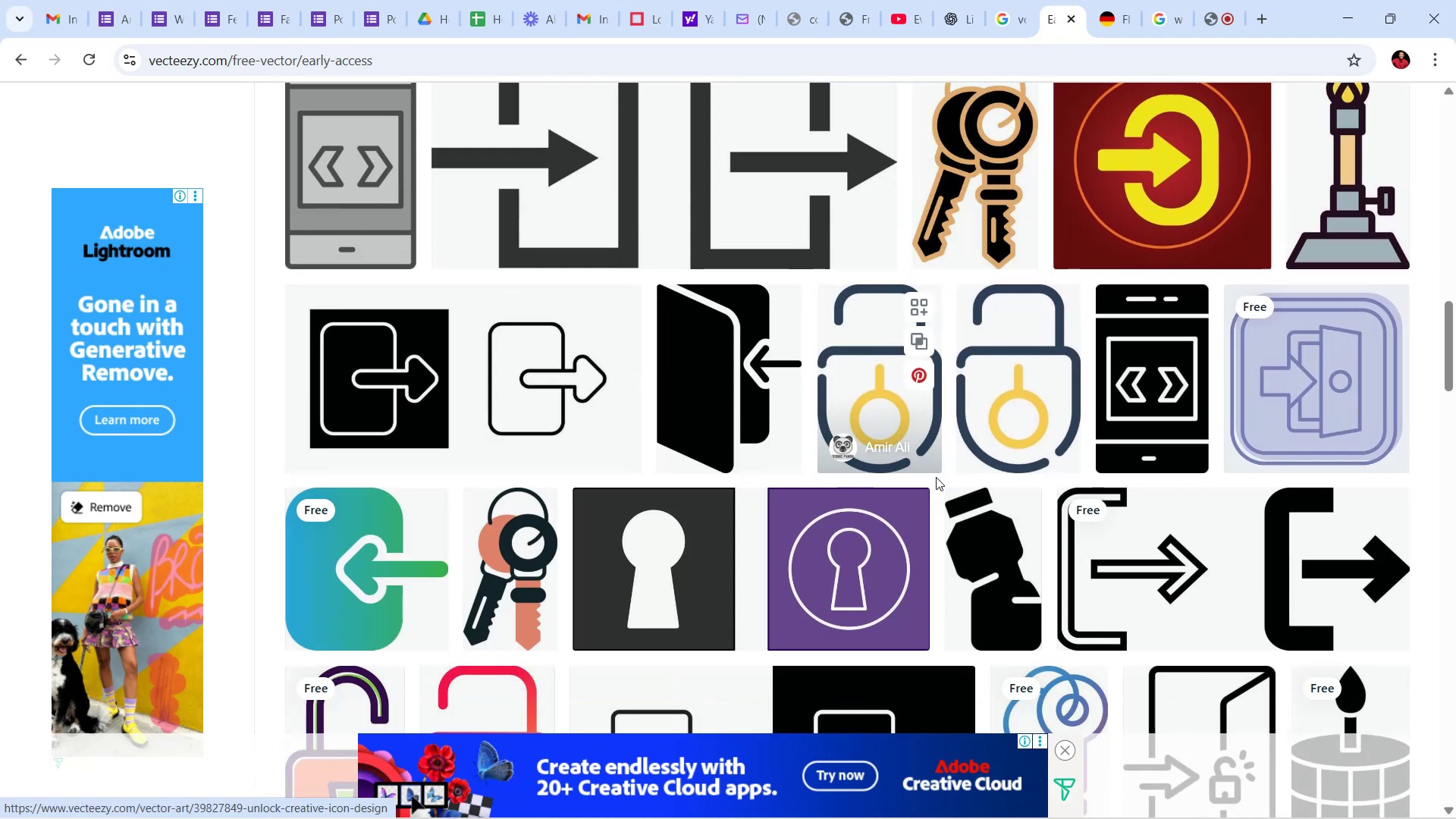 
scroll: coordinate [987, 490], scroll_direction: down, amount: 25.0
 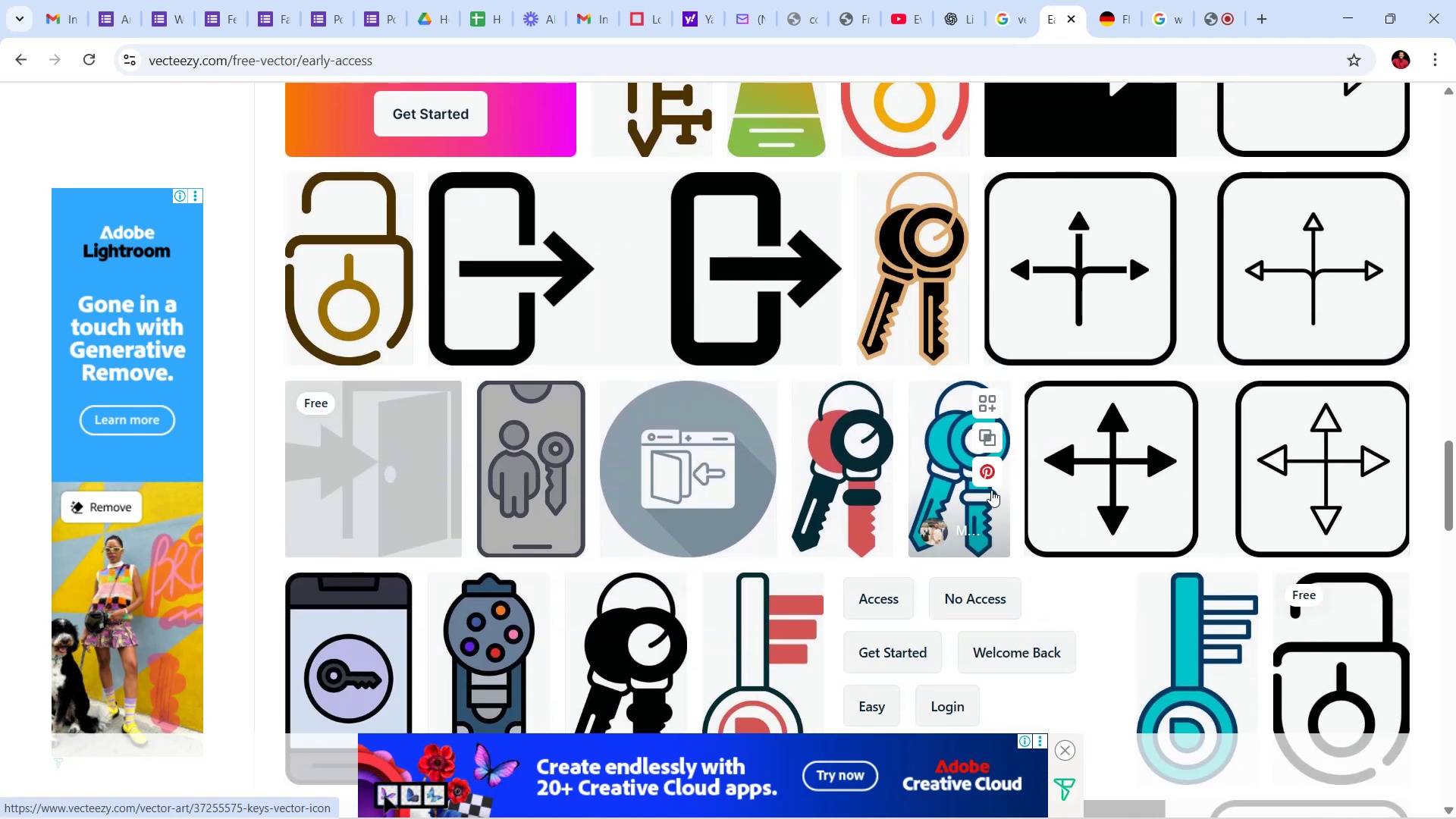 
scroll: coordinate [1016, 519], scroll_direction: down, amount: 26.0
 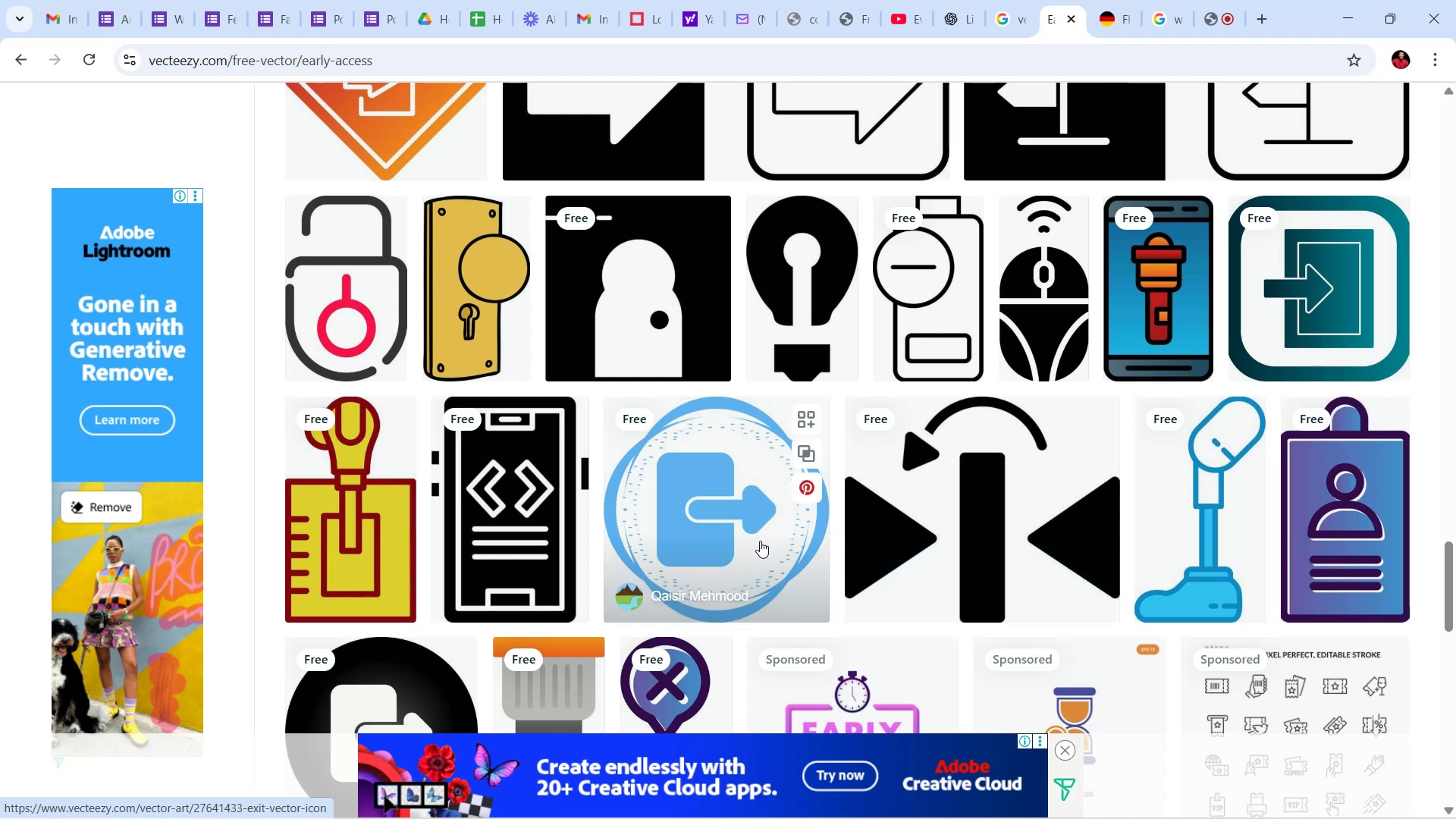 
mouse_move([930, 568])
 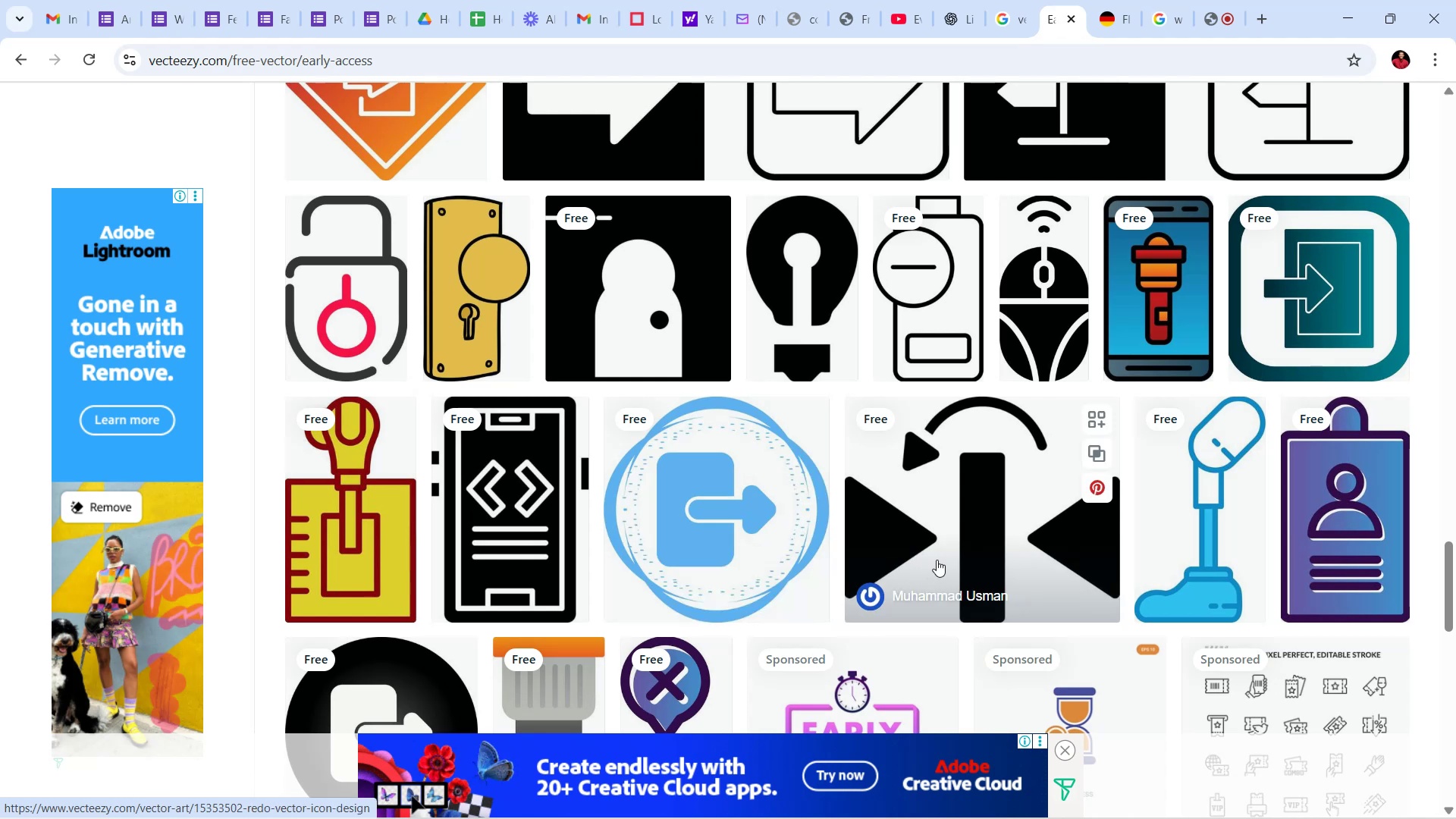 
scroll: coordinate [937, 529], scroll_direction: down, amount: 13.0
 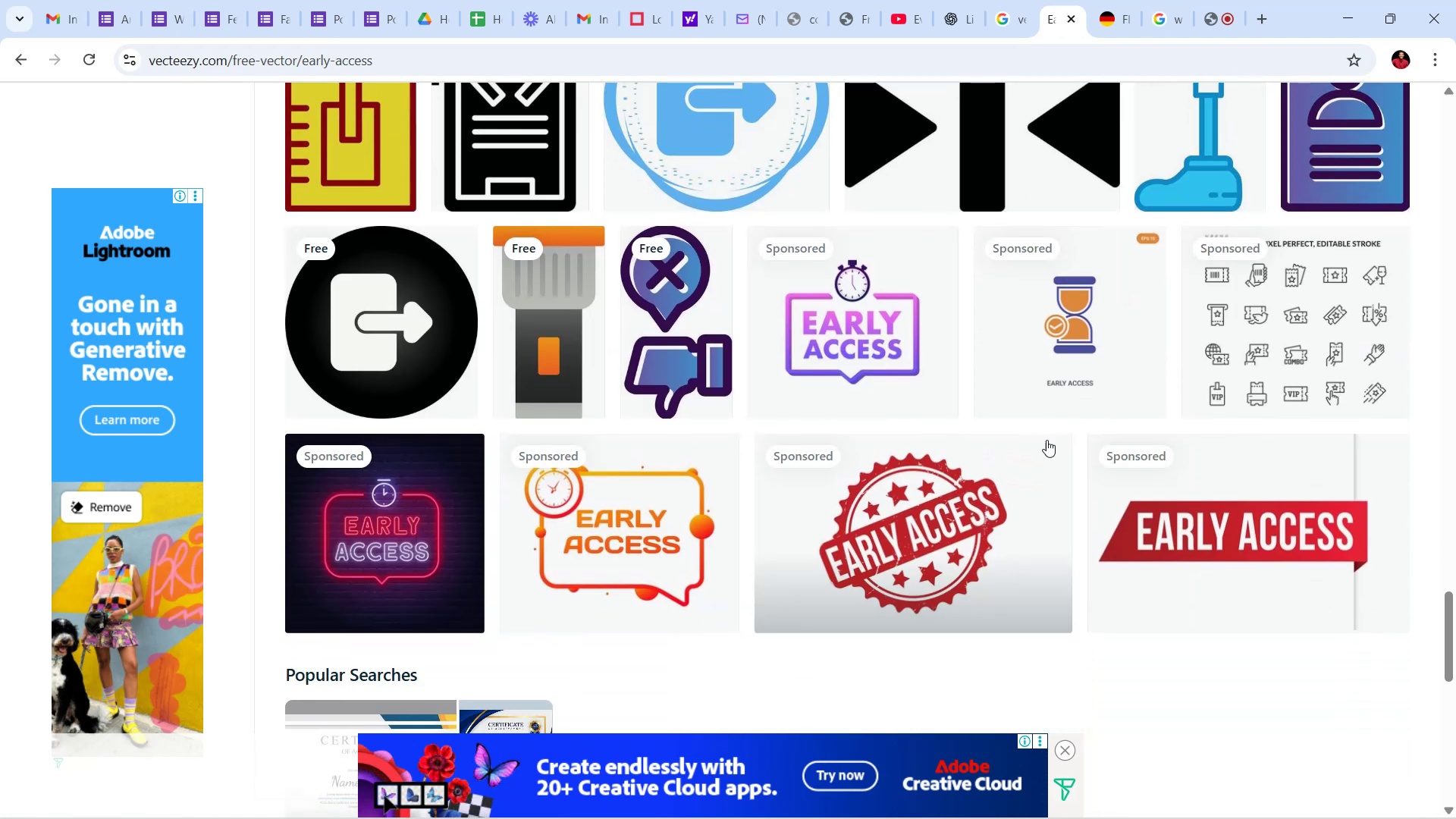 
scroll: coordinate [990, 406], scroll_direction: up, amount: 2.0
 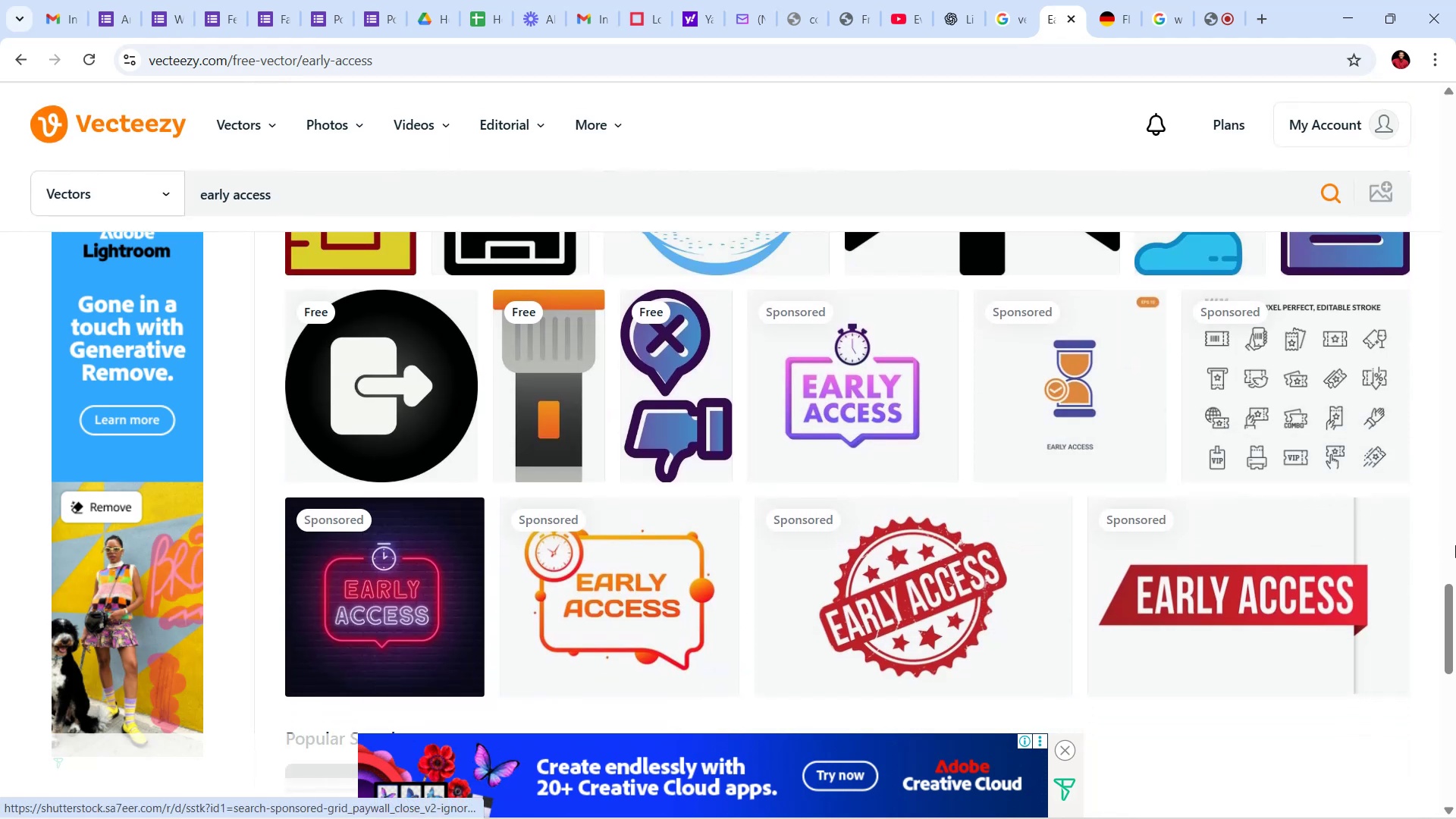 
left_click_drag(start_coordinate=[1455, 613], to_coordinate=[1435, 112])
 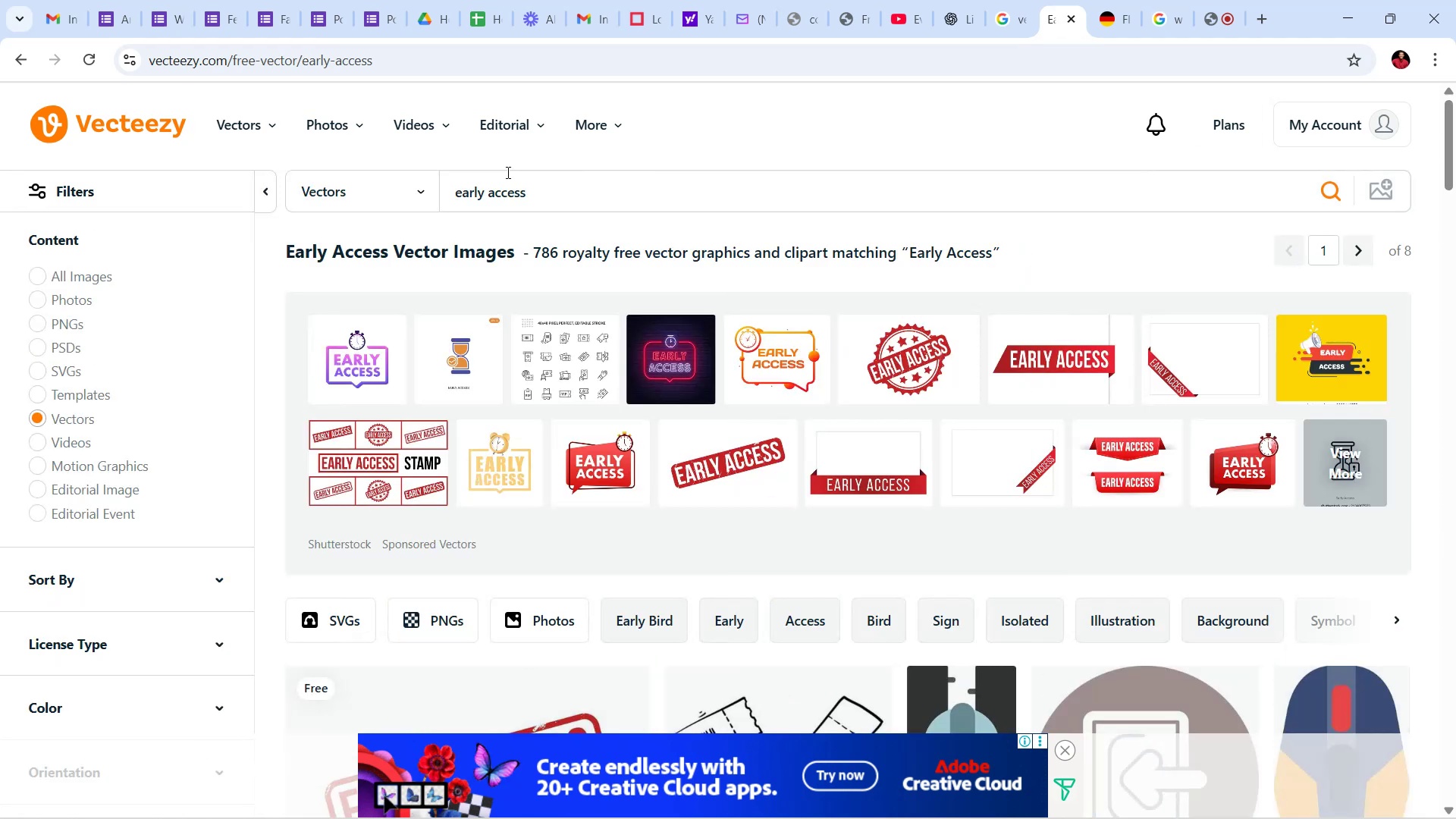 
left_click_drag(start_coordinate=[538, 187], to_coordinate=[500, 184])
 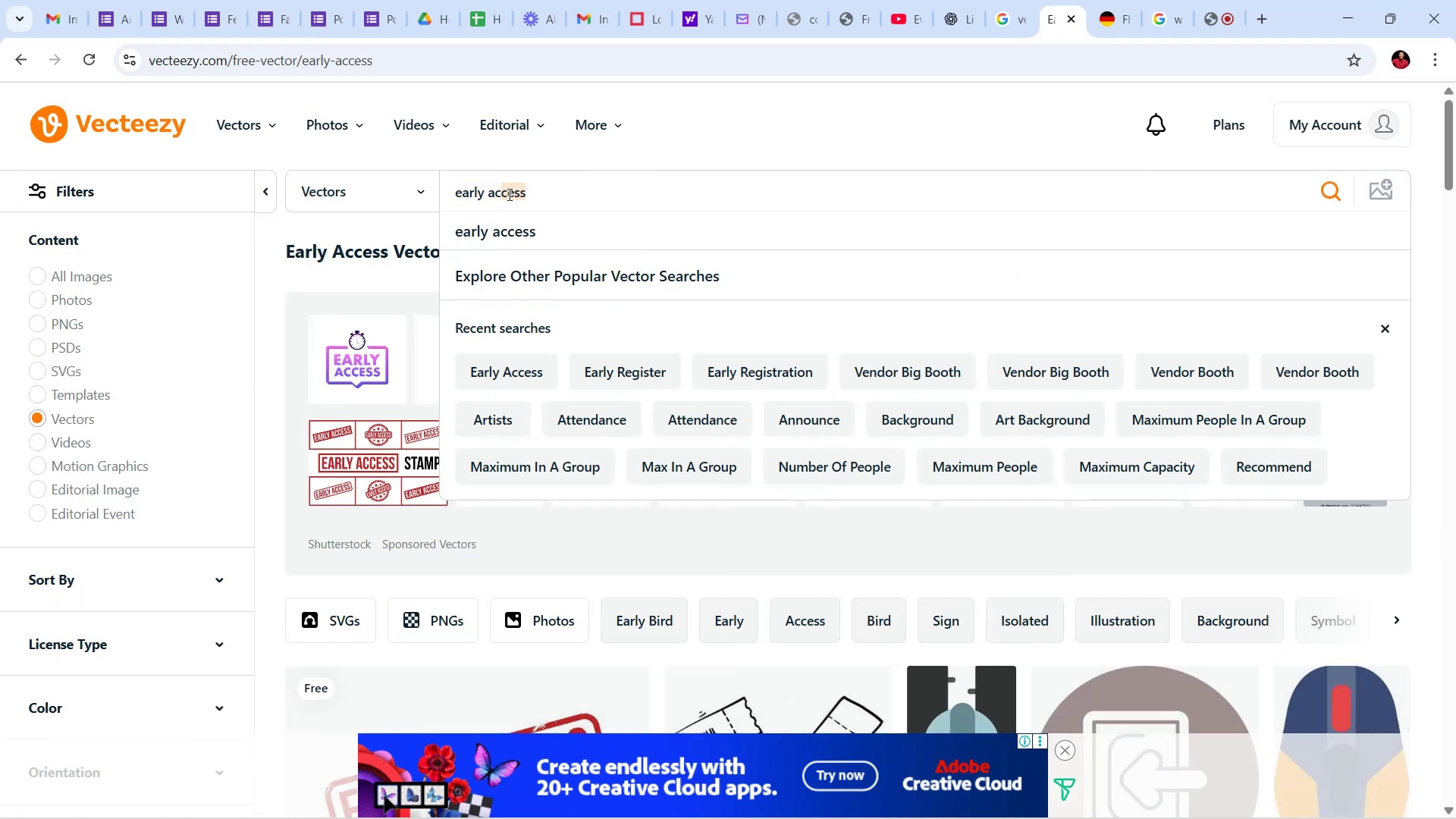 
double_click([508, 193])
 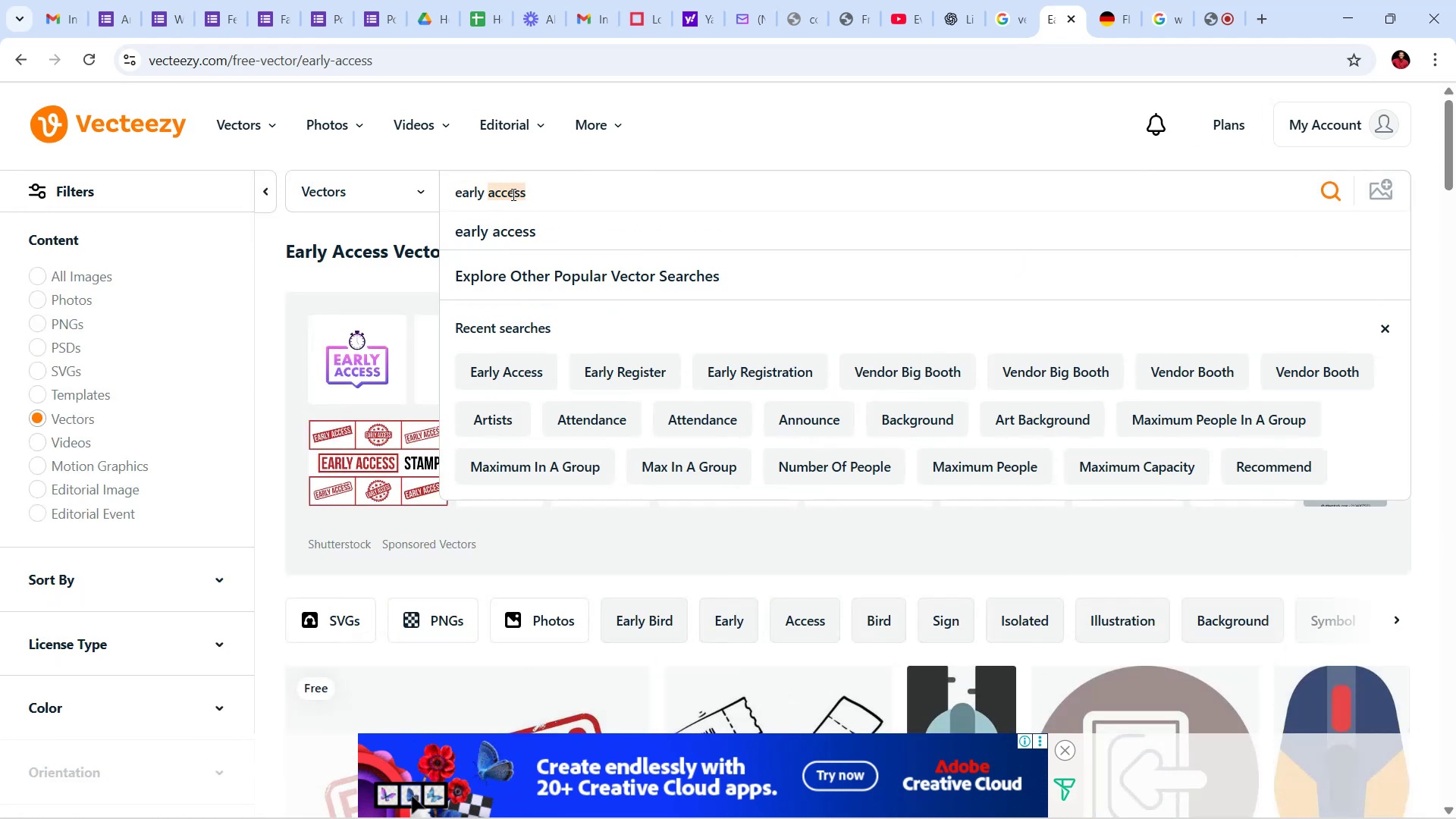 
type(bird)
 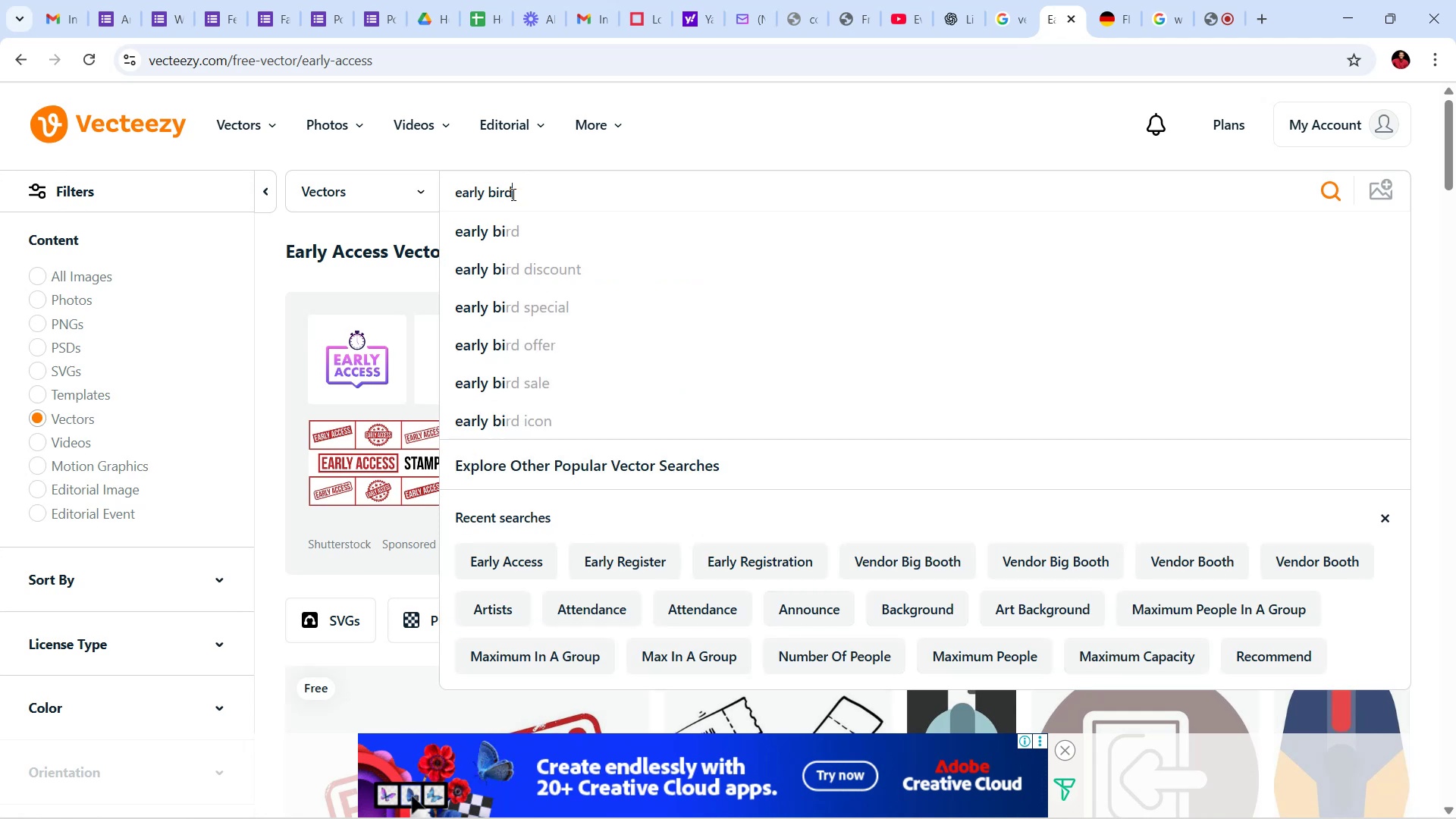 
key(Enter)
 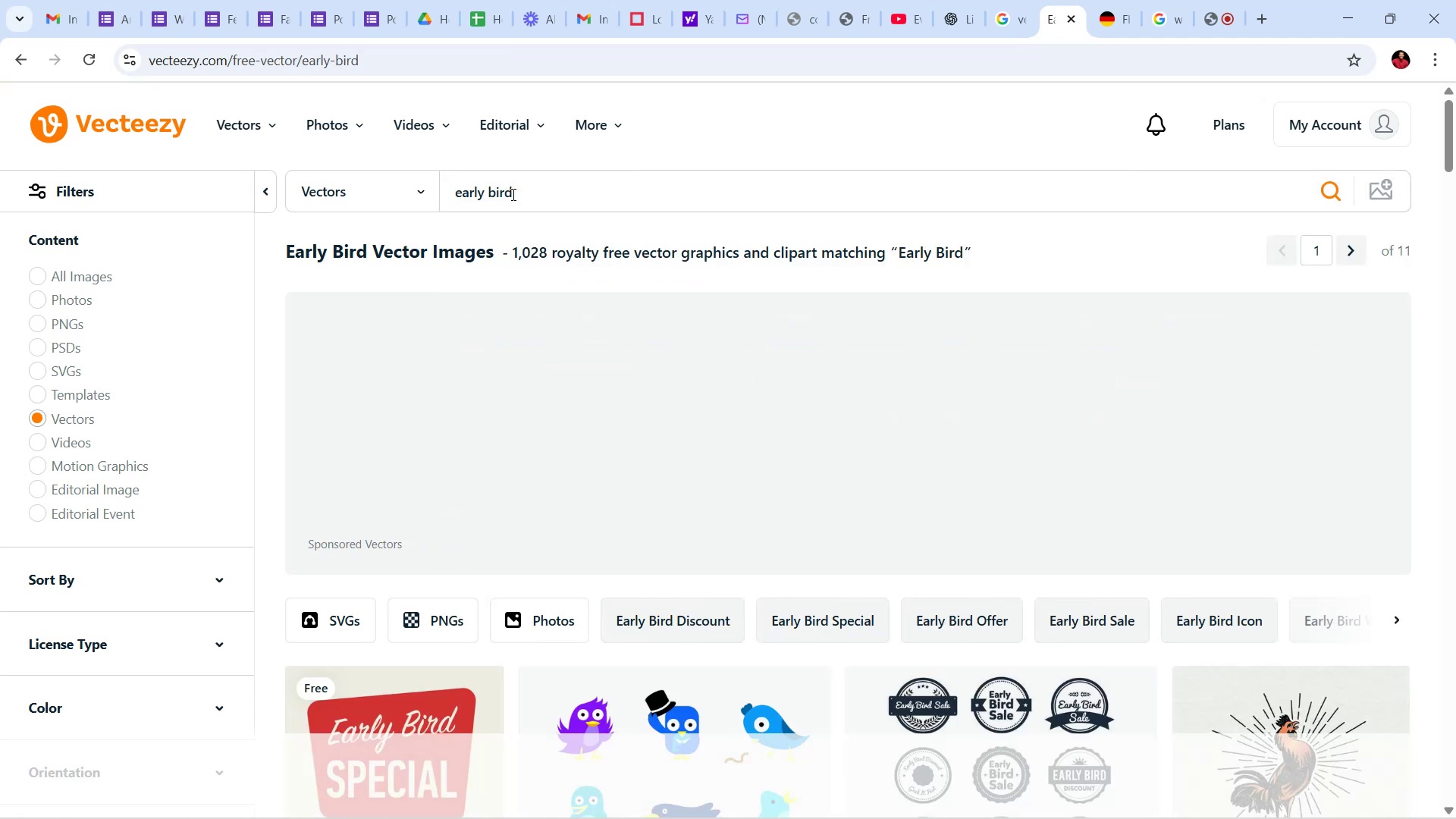 
scroll: coordinate [720, 488], scroll_direction: down, amount: 43.0
 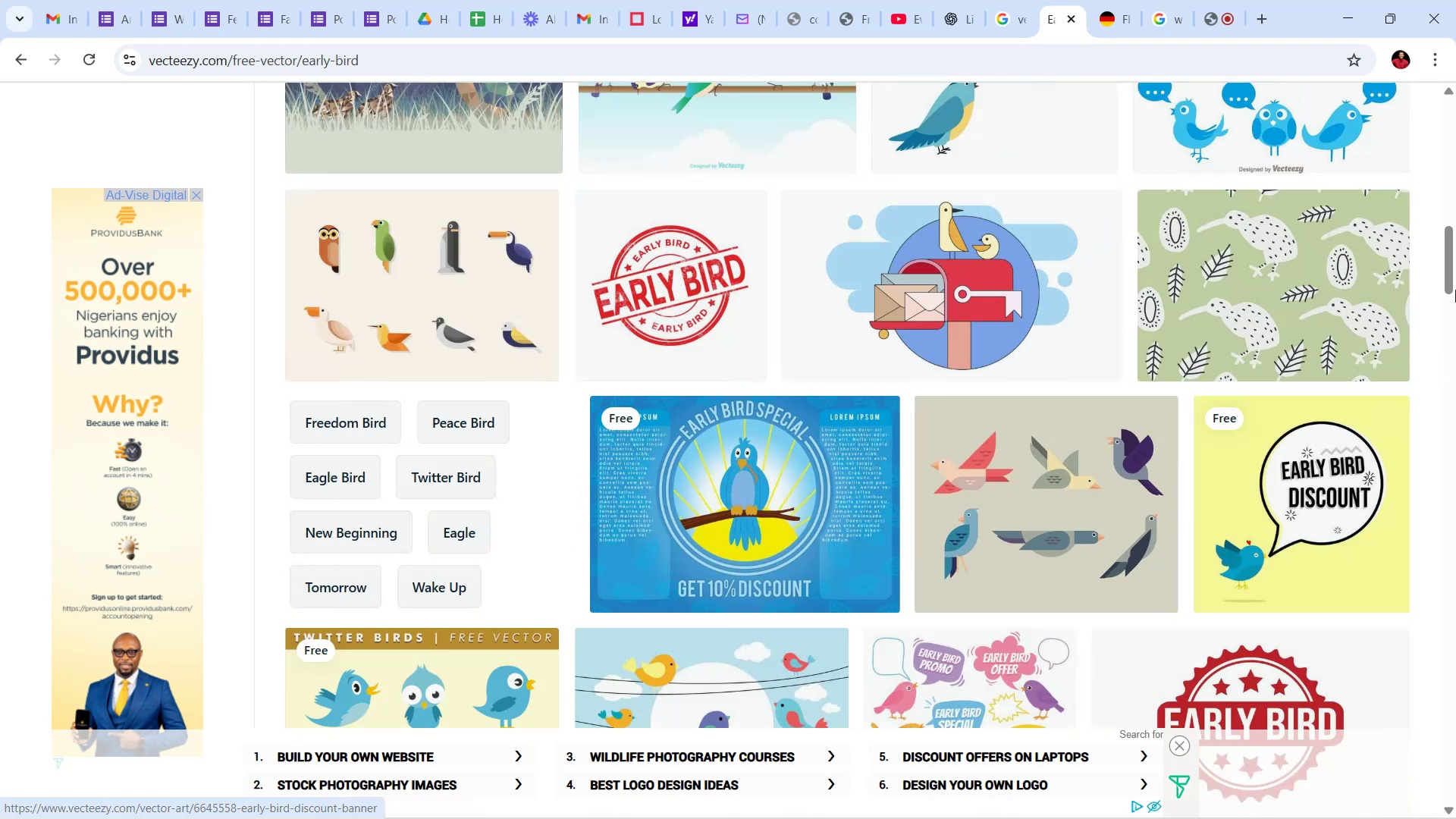 
left_click_drag(start_coordinate=[1455, 275], to_coordinate=[1440, 140])
 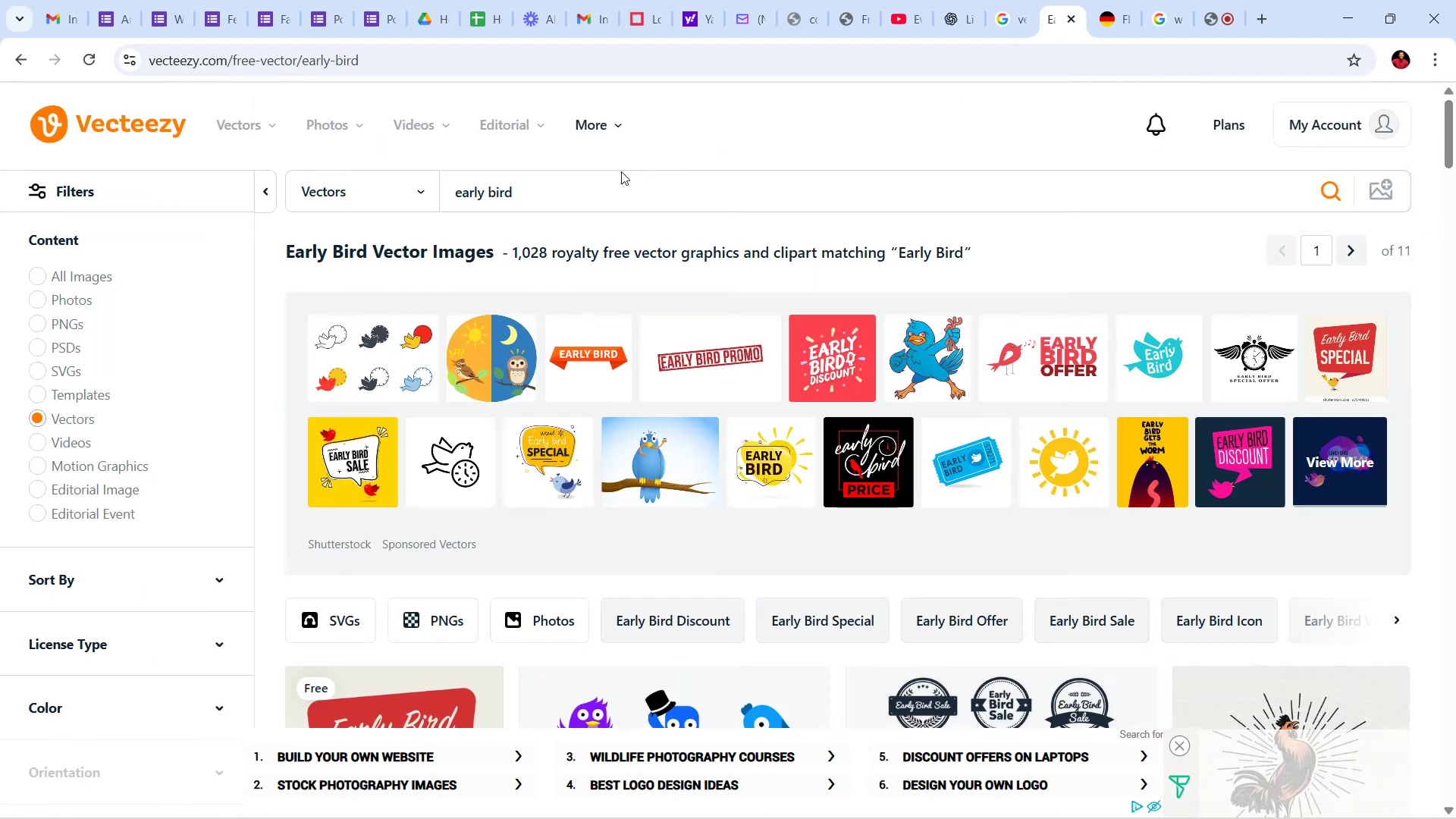 
left_click([614, 195])
 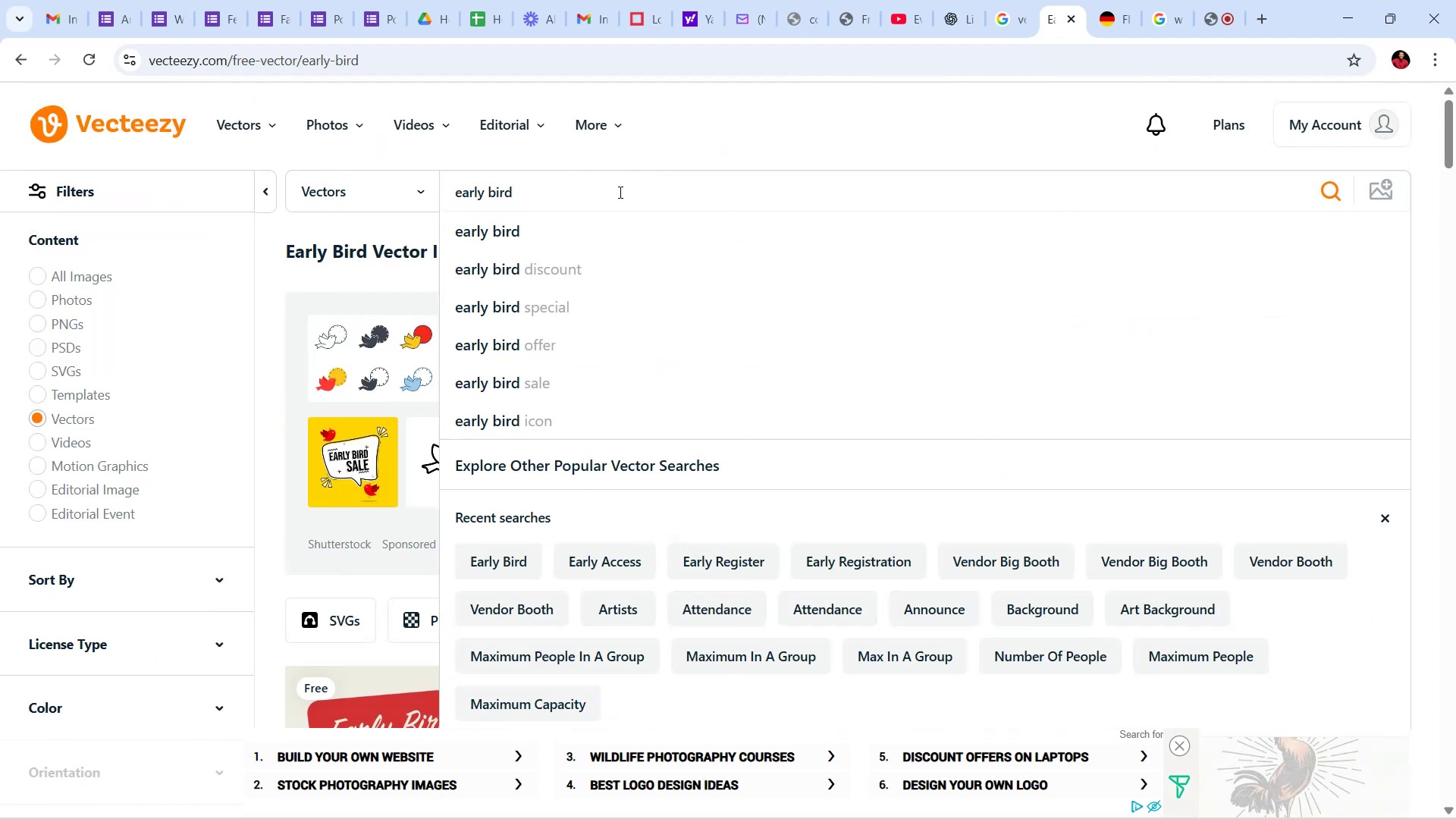 
key(Backspace)
 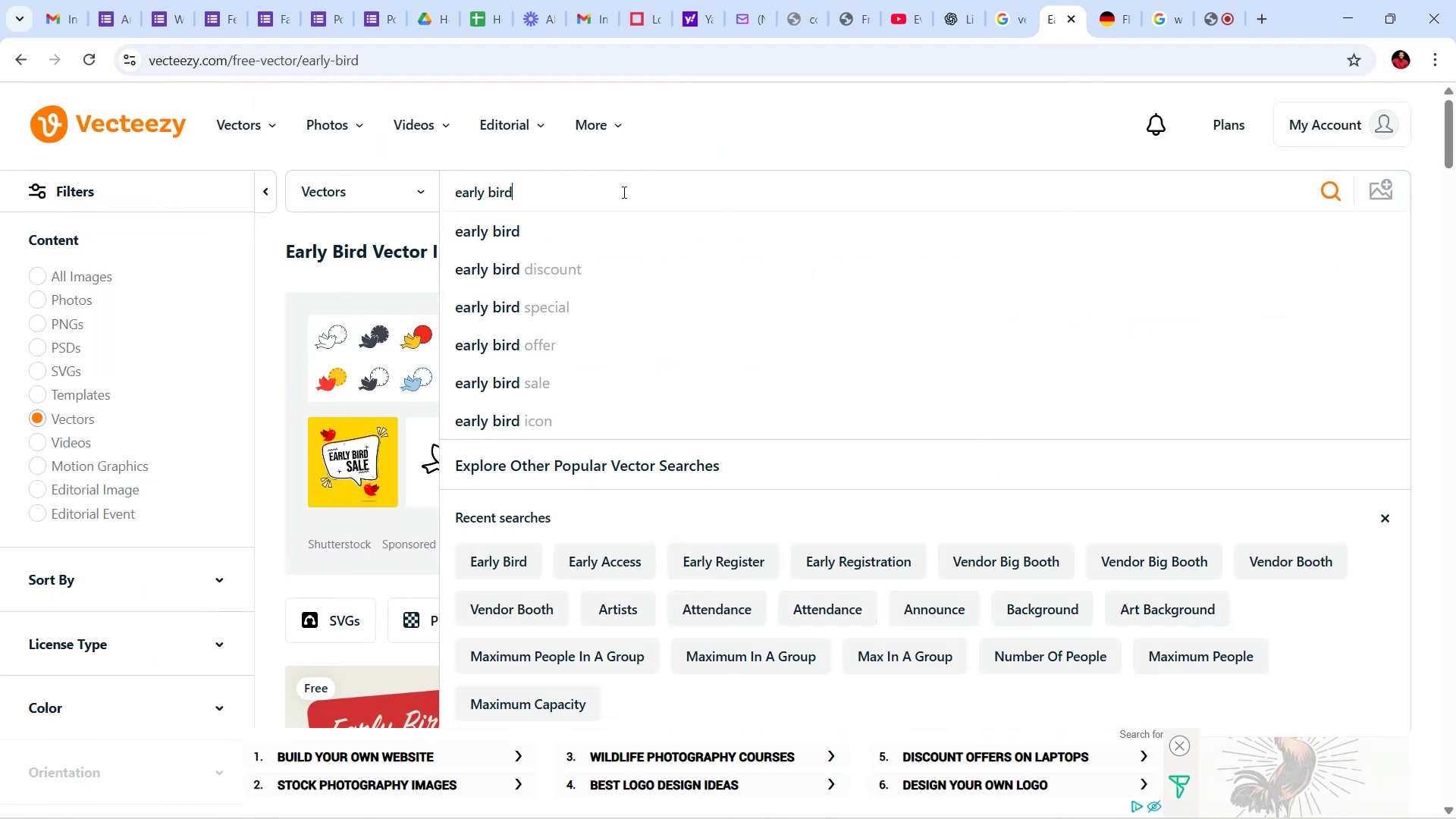 
key(Backspace)
 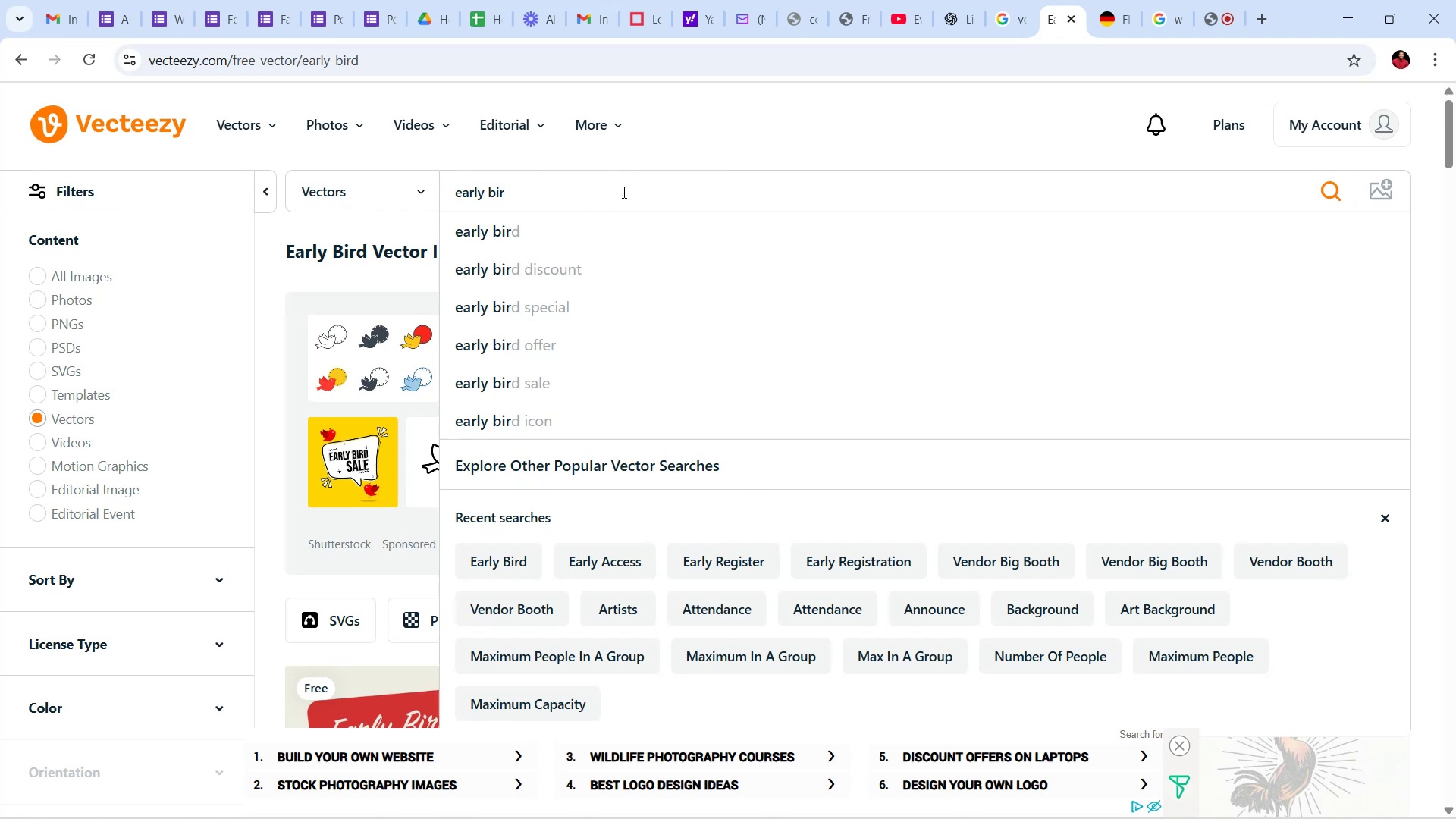 
key(Backspace)
 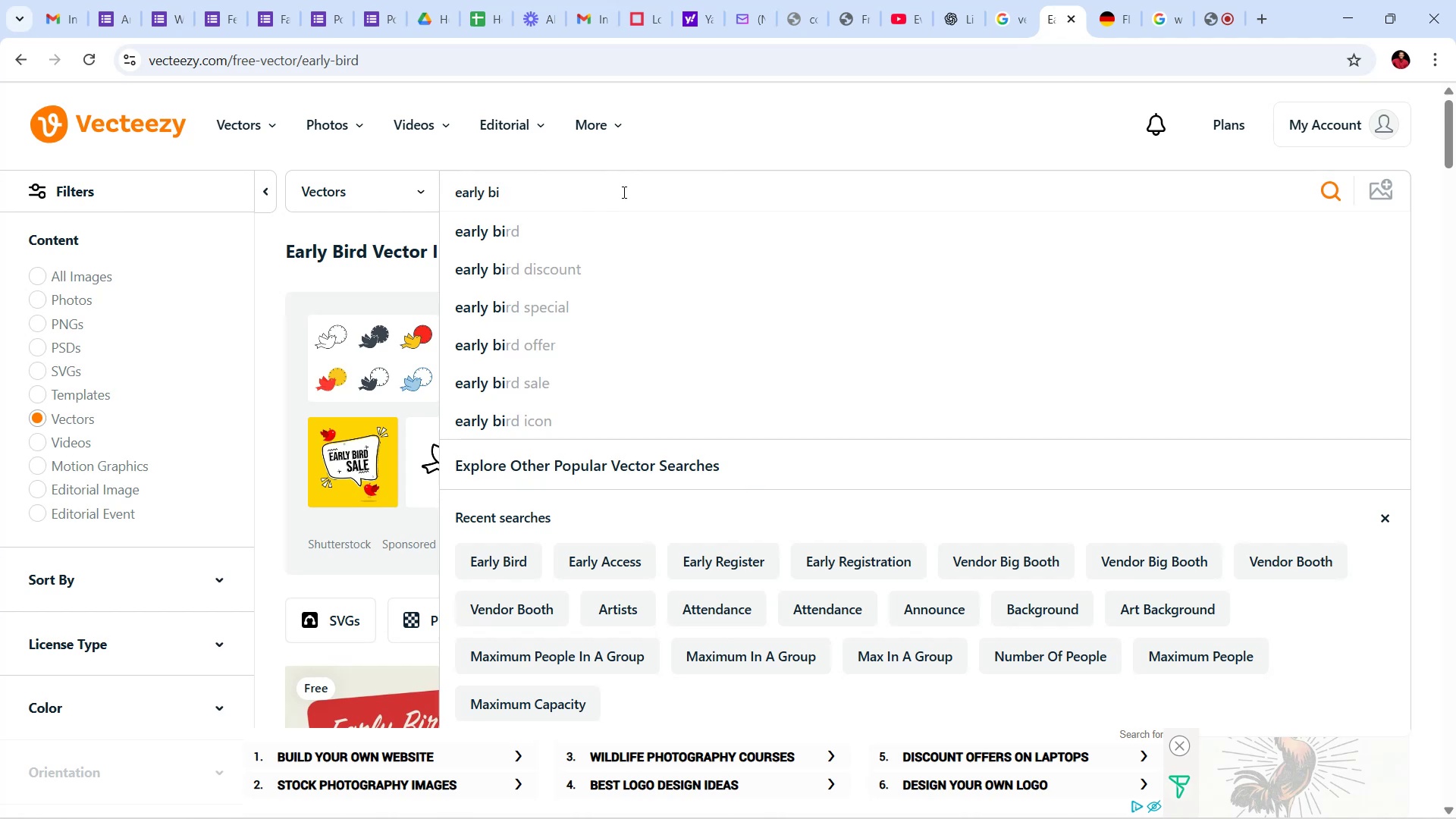 
key(Backspace)
 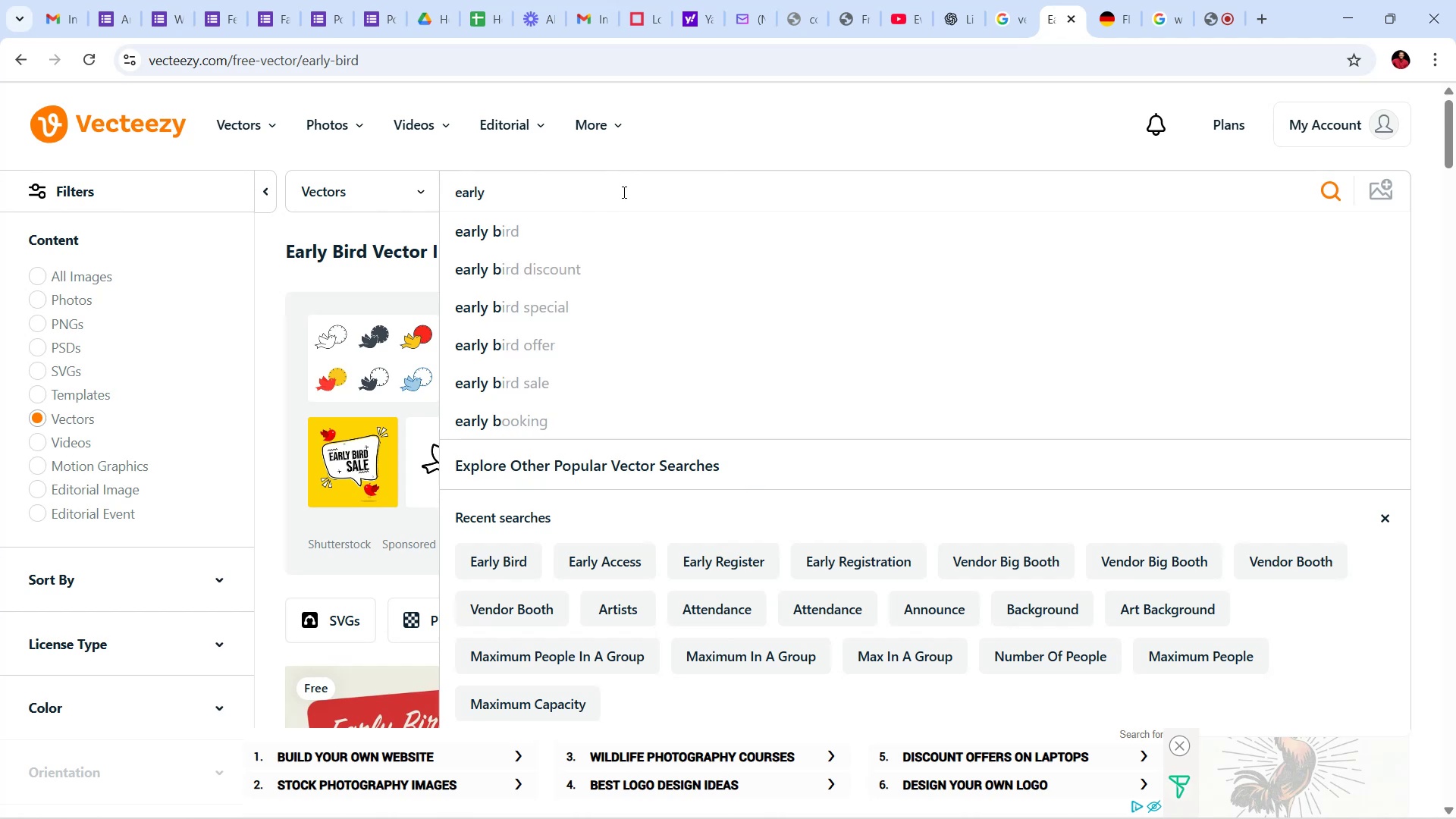 
key(Backspace)
 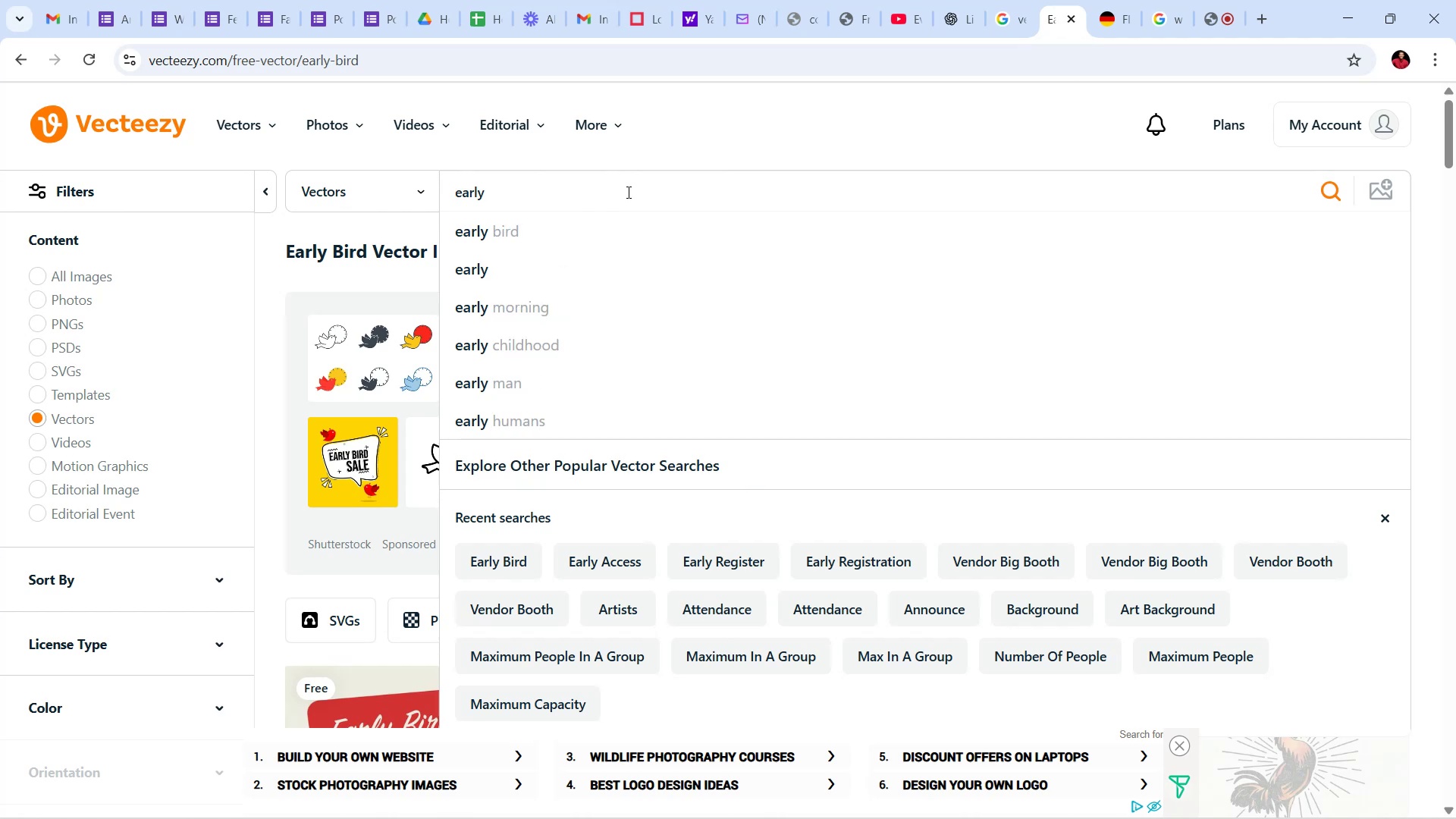 
key(Enter)
 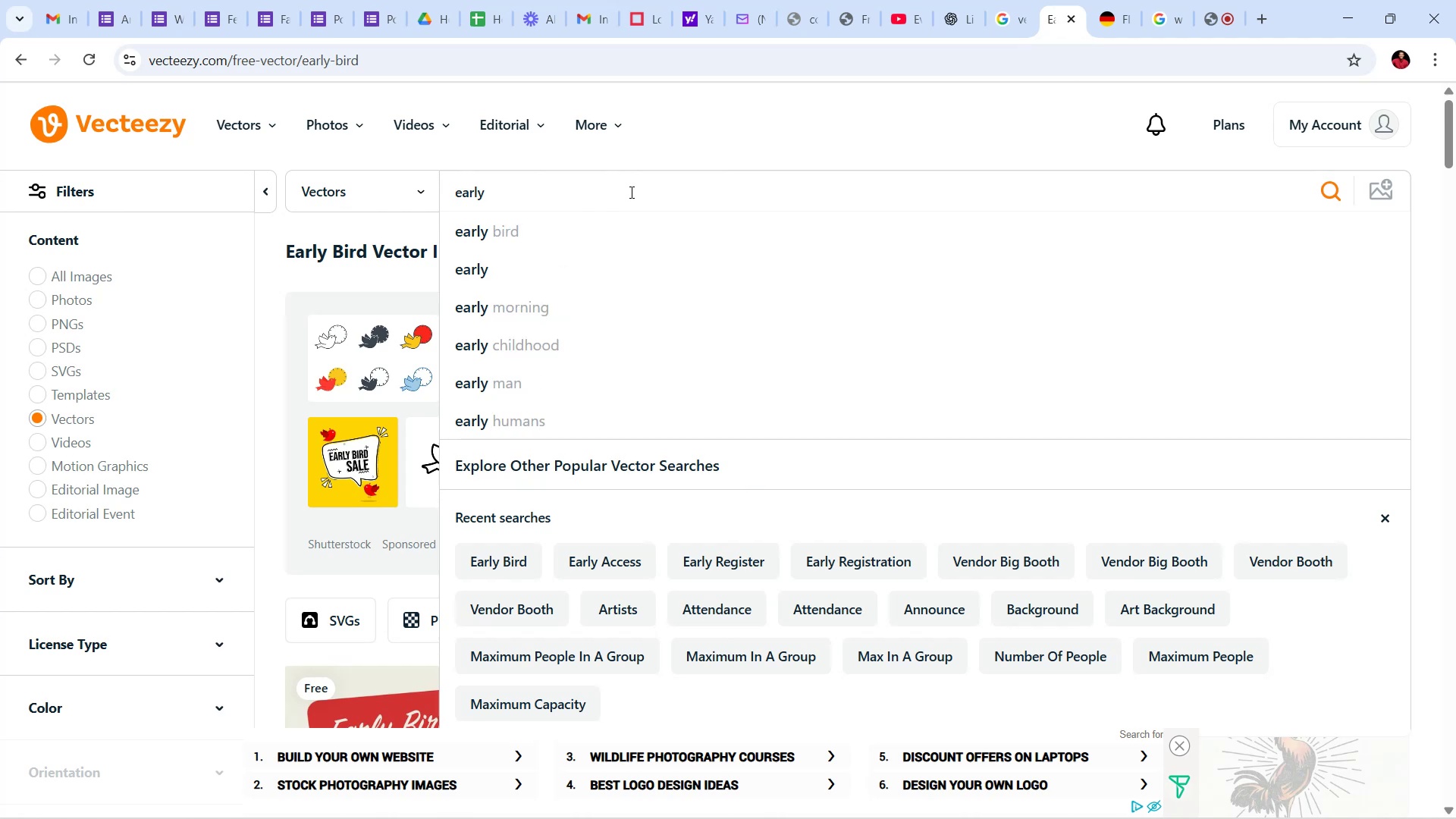 
mouse_move([650, 209])
 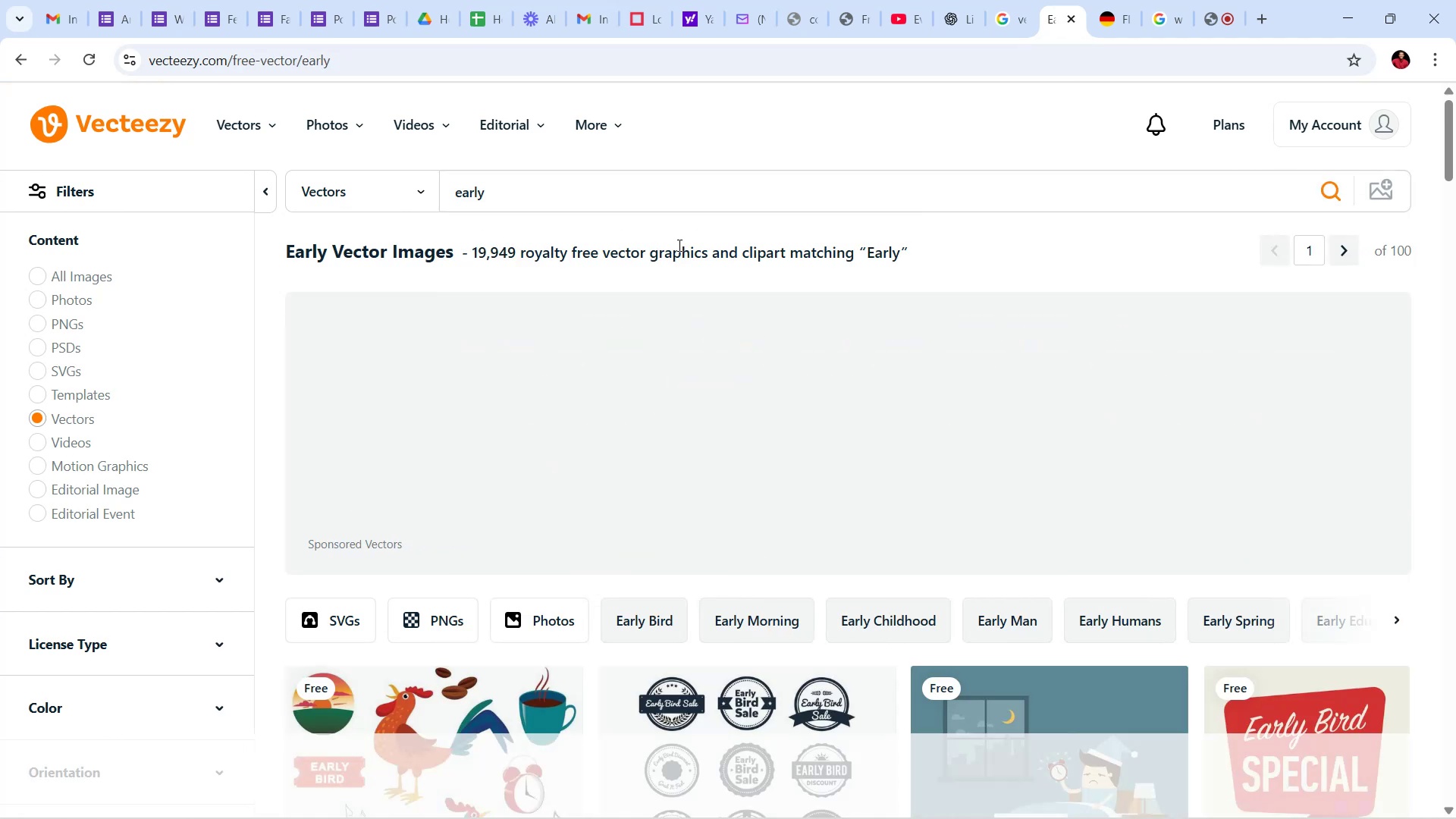 
scroll: coordinate [600, 560], scroll_direction: down, amount: 40.0
 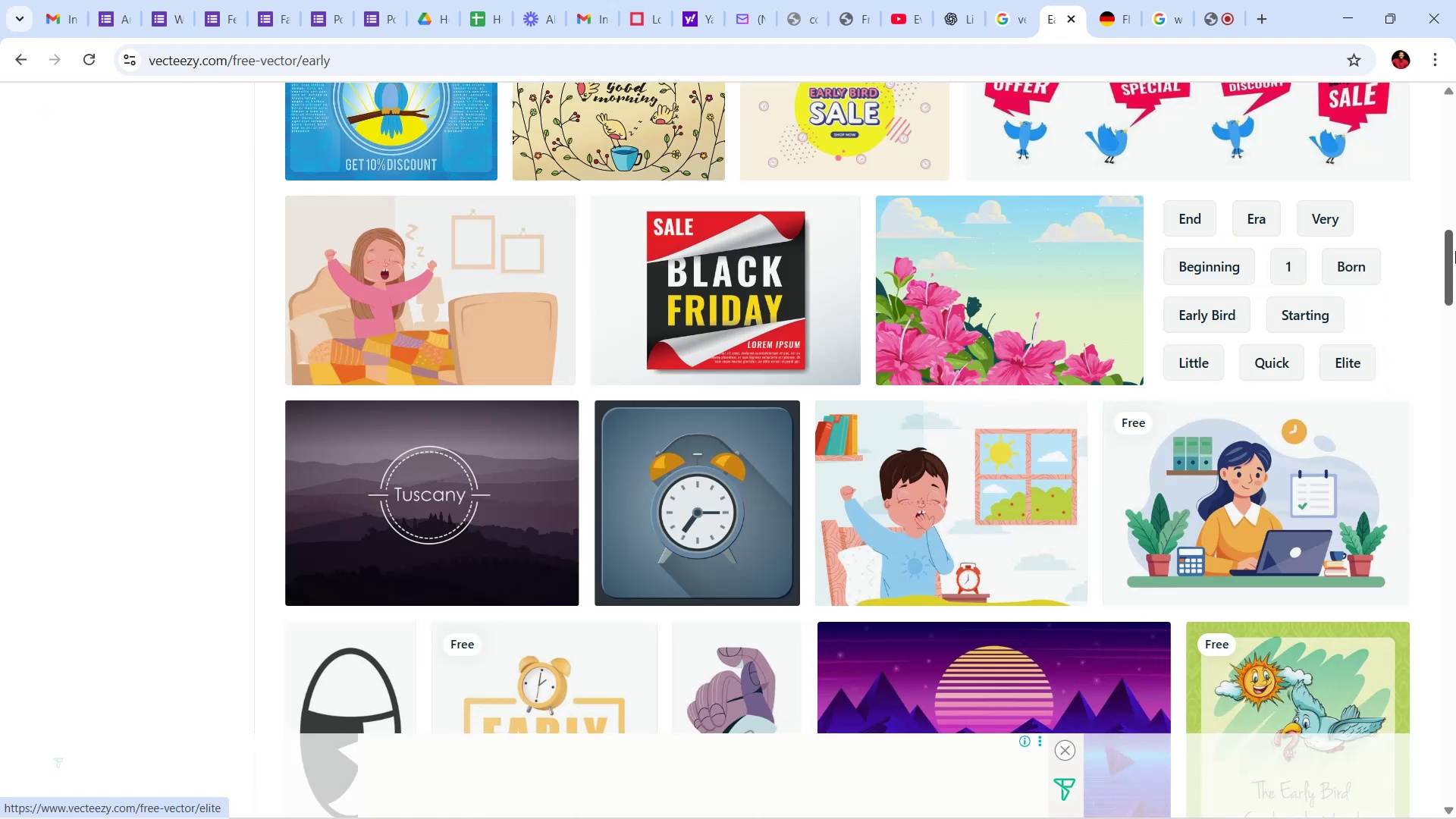 
left_click_drag(start_coordinate=[1455, 260], to_coordinate=[1443, 488])
 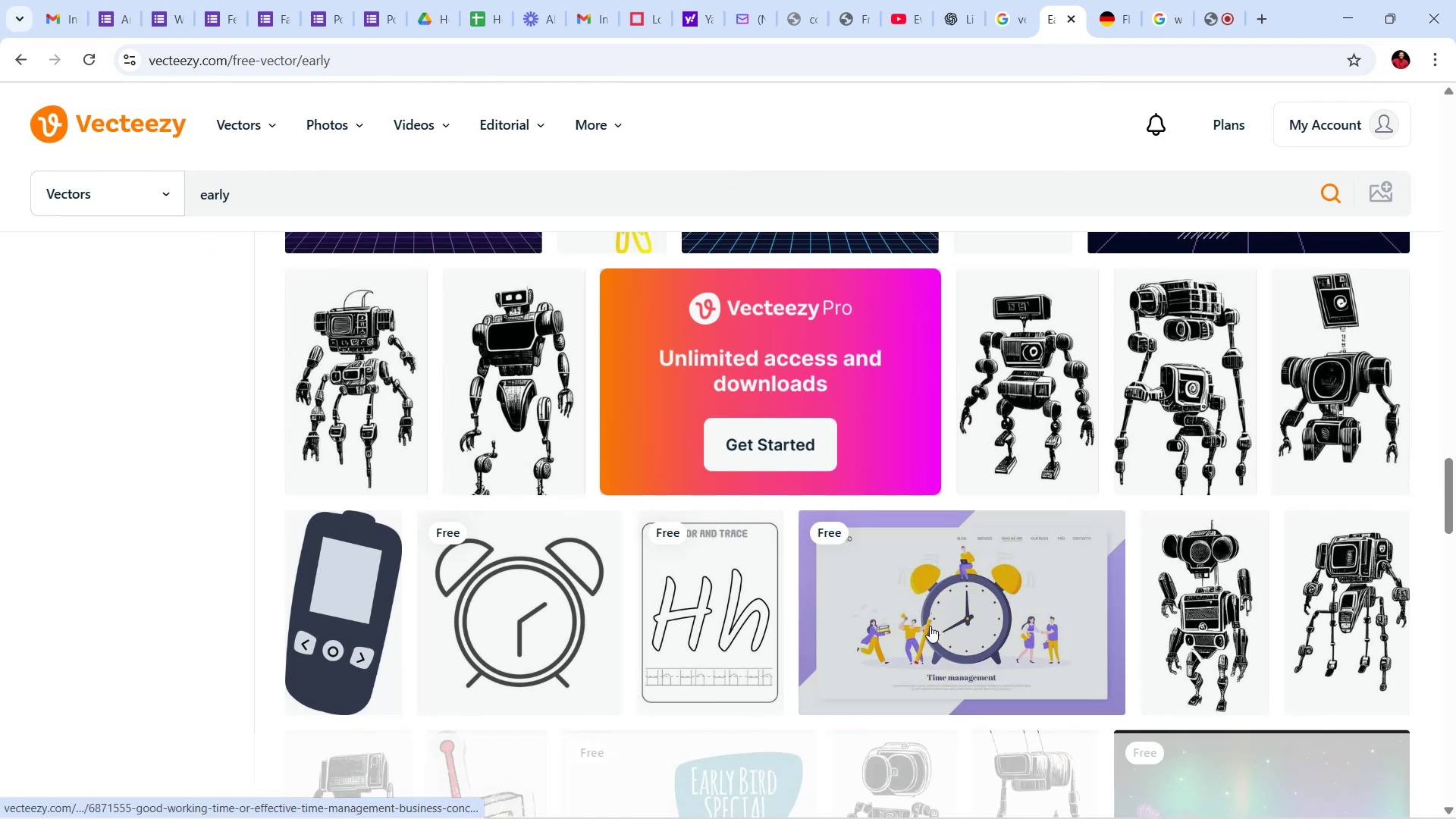 
mouse_move([962, 599])
 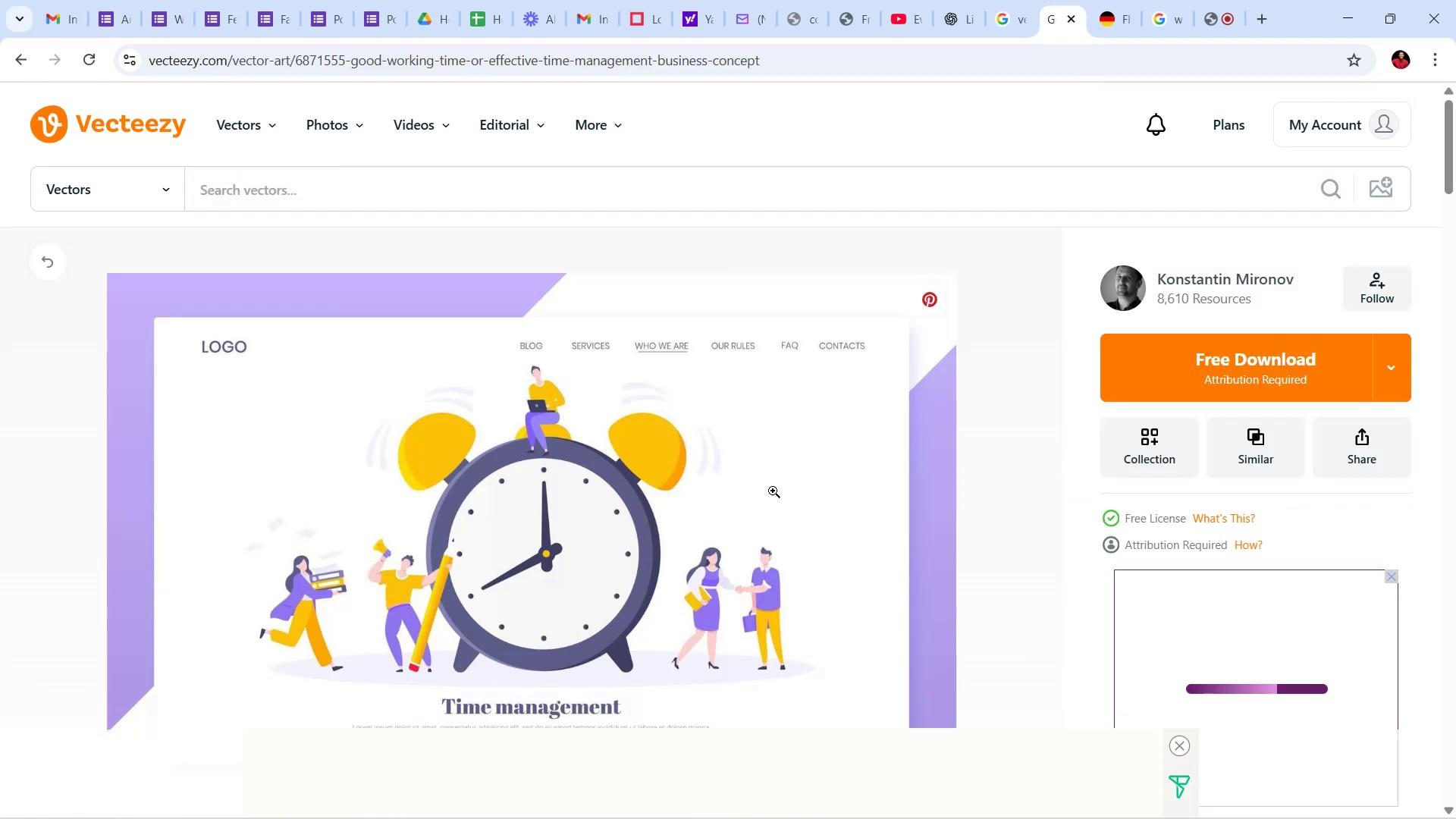 
scroll: coordinate [747, 500], scroll_direction: down, amount: 3.0
 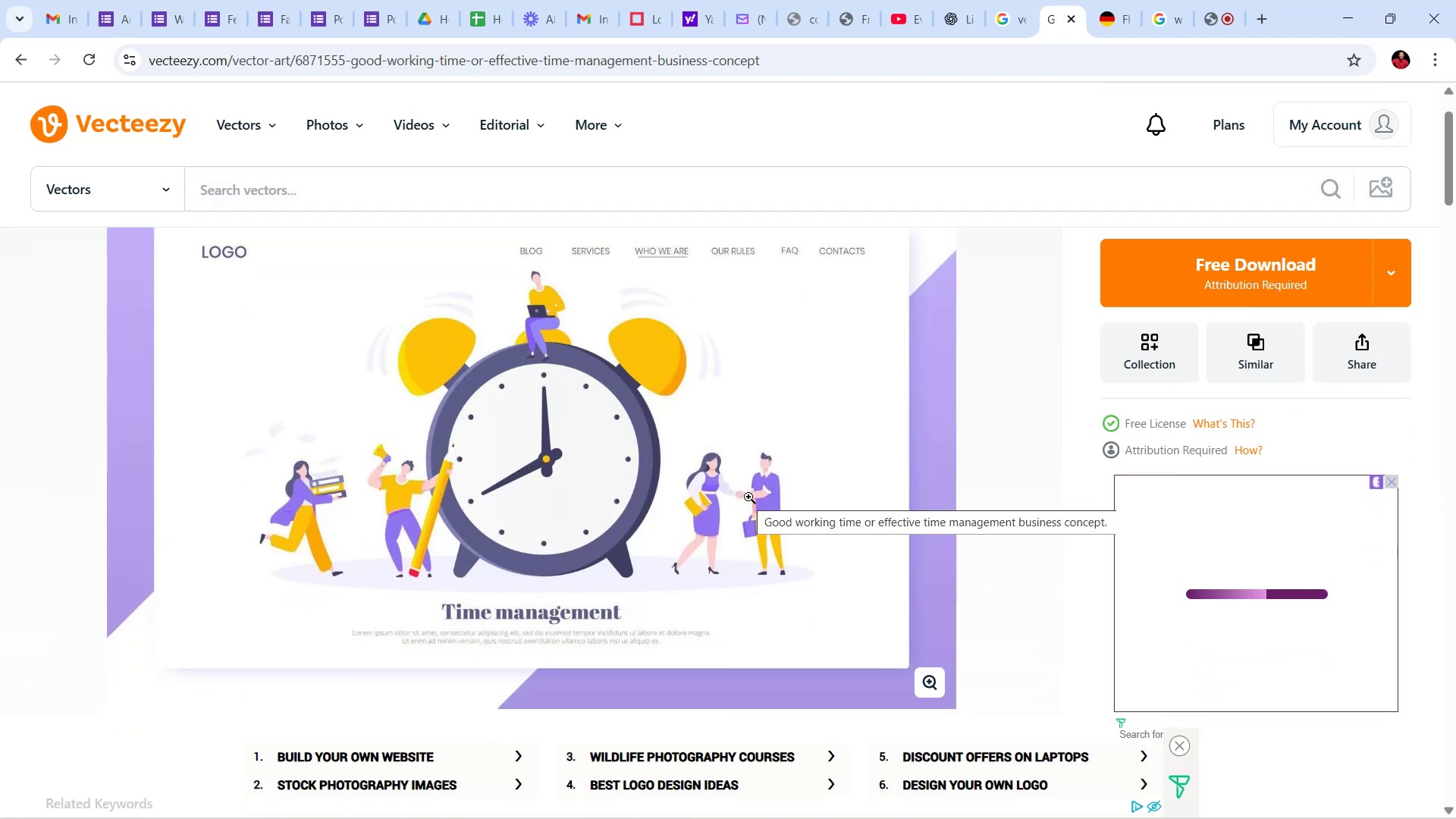 
scroll: coordinate [748, 502], scroll_direction: up, amount: 4.0
 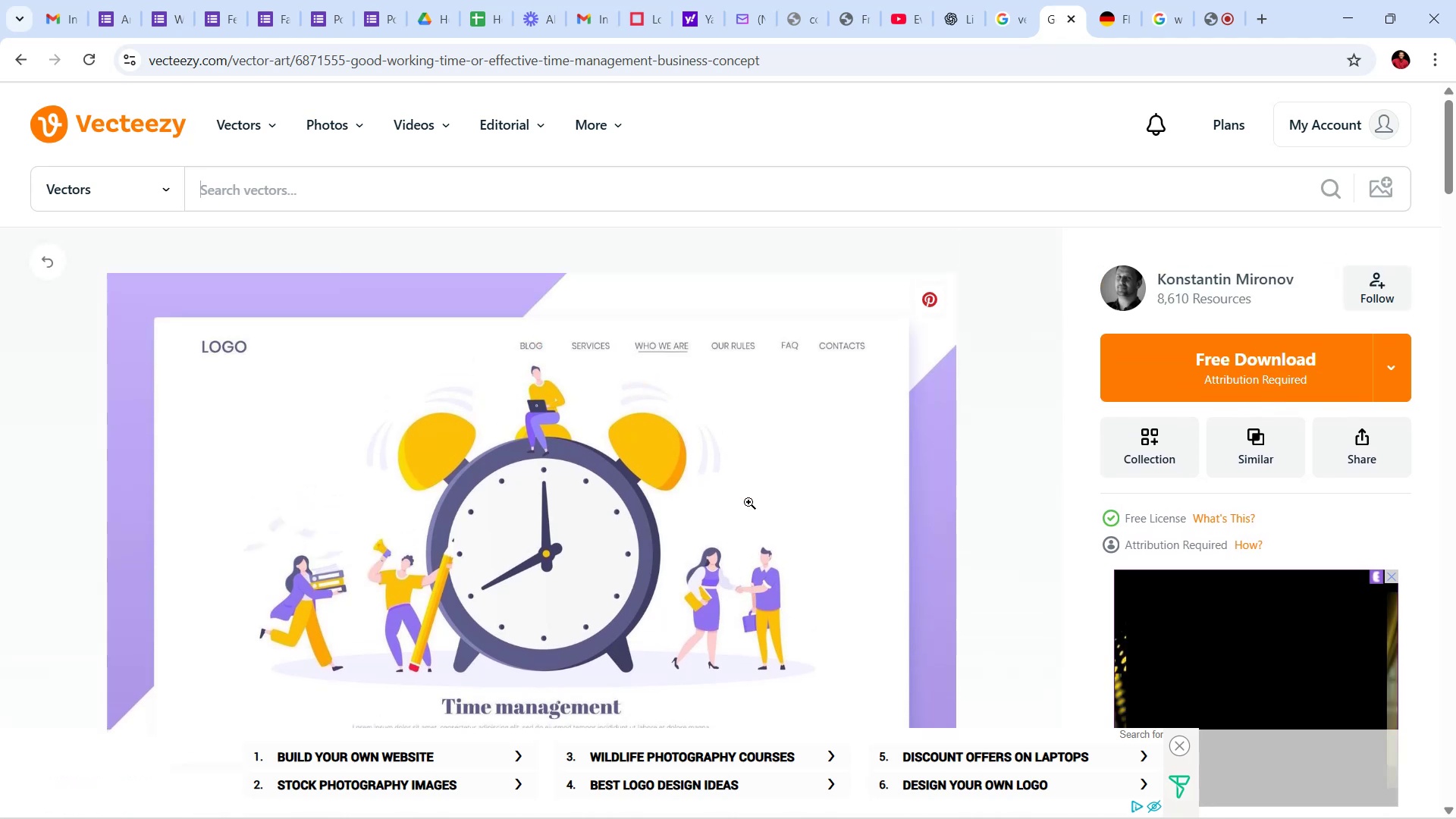 
scroll: coordinate [748, 500], scroll_direction: down, amount: 3.0
 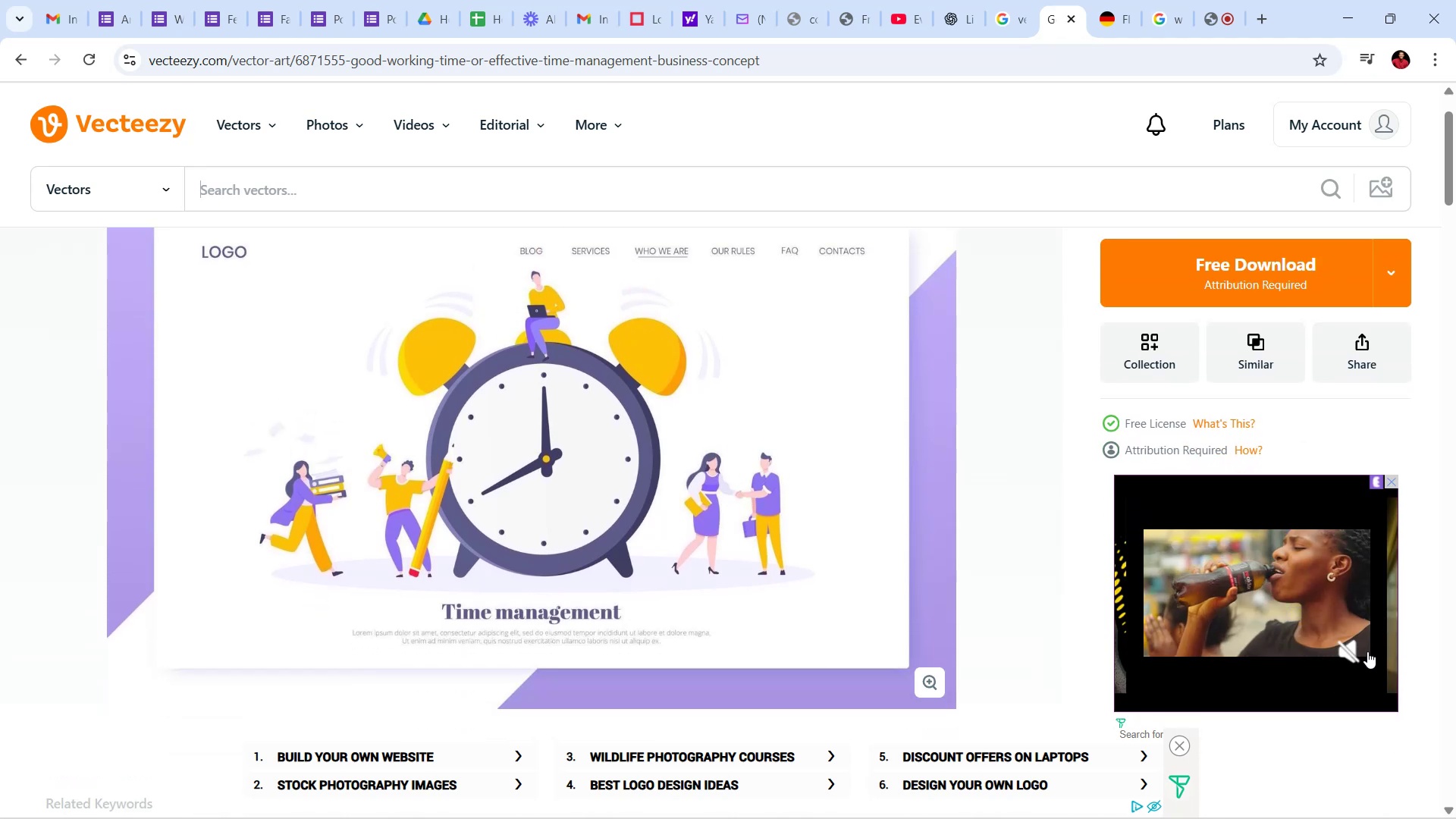 
left_click([1347, 647])
 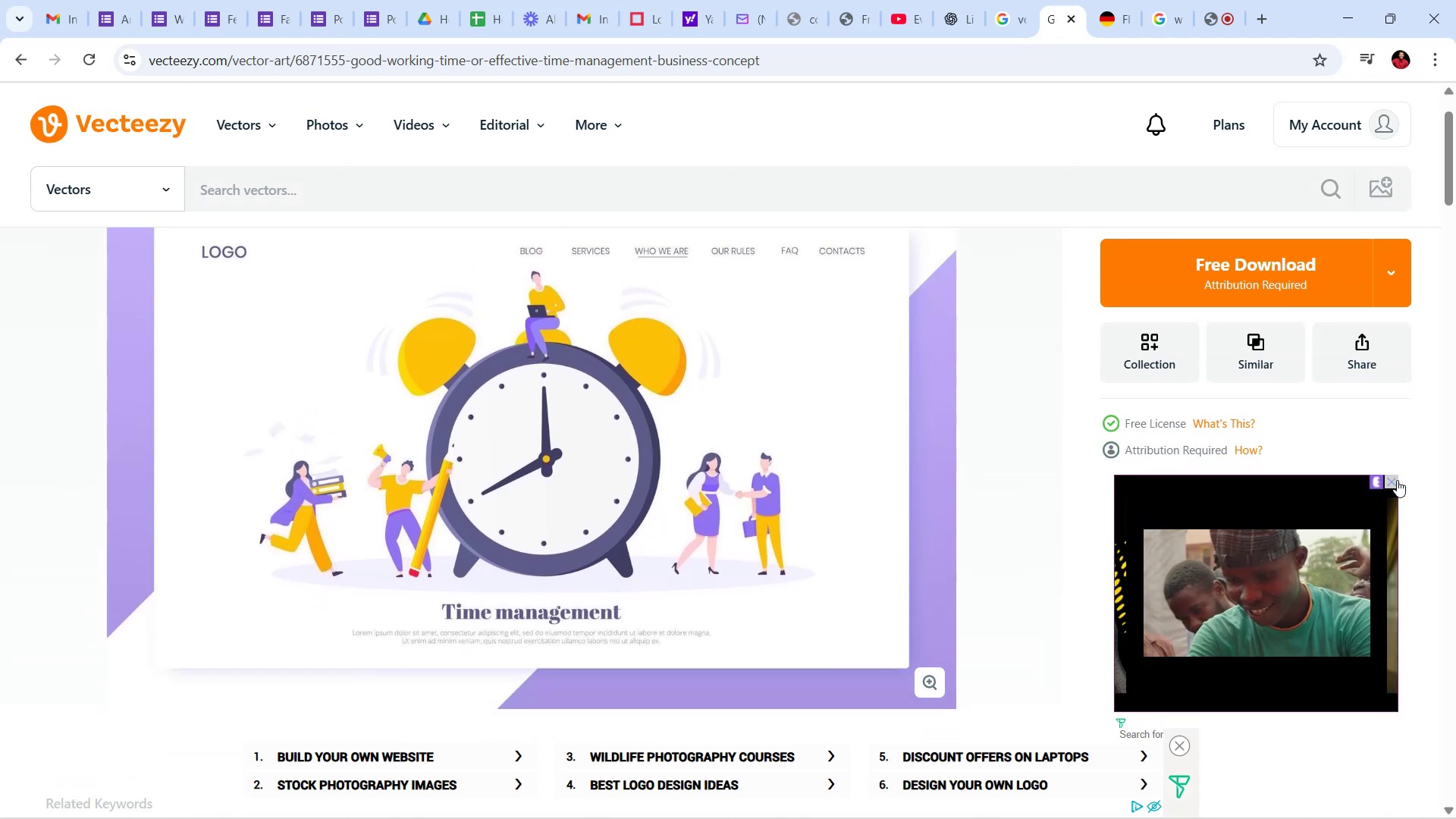 
wait(5.67)
 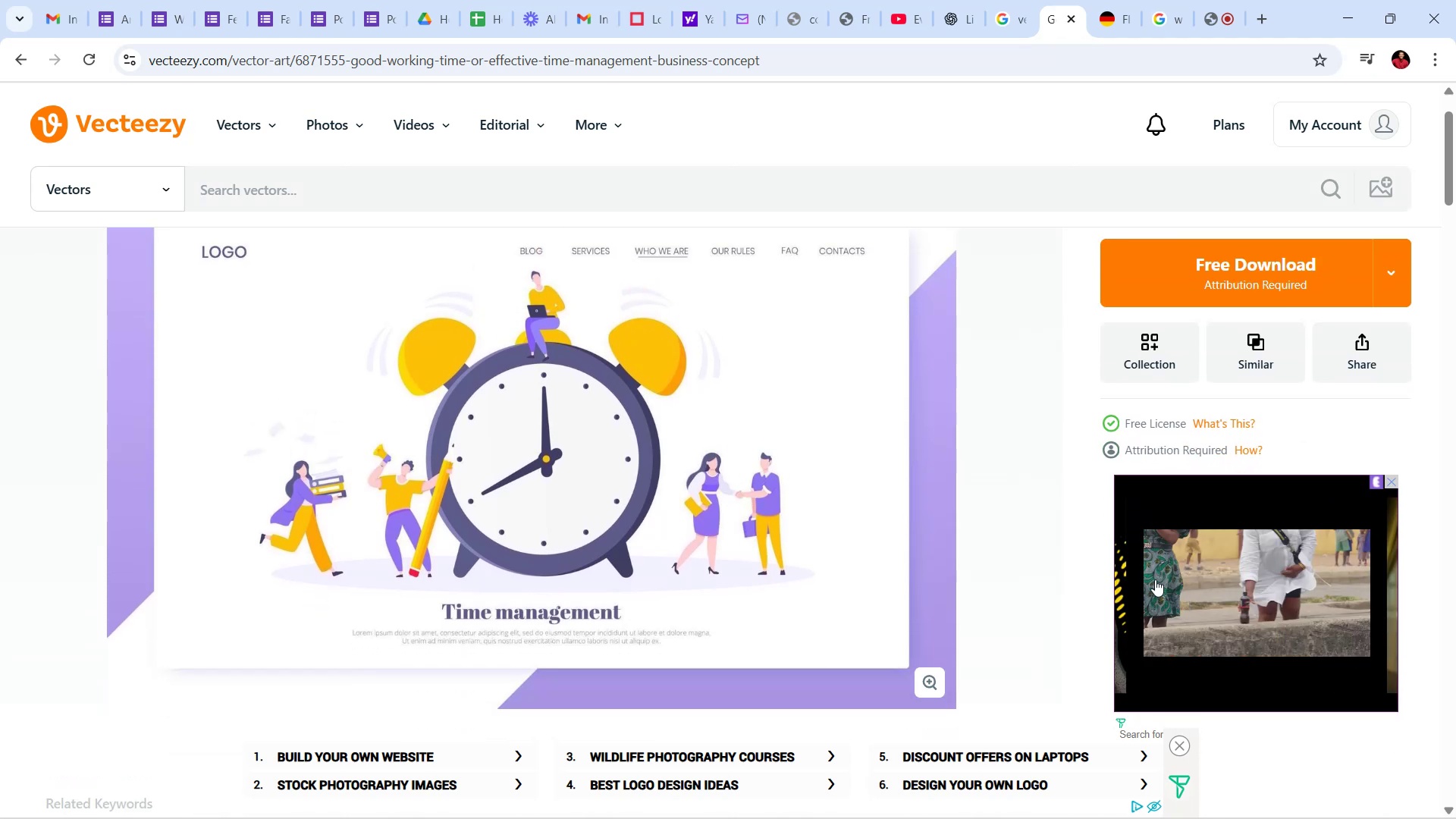 
scroll: coordinate [1050, 512], scroll_direction: down, amount: 4.0
 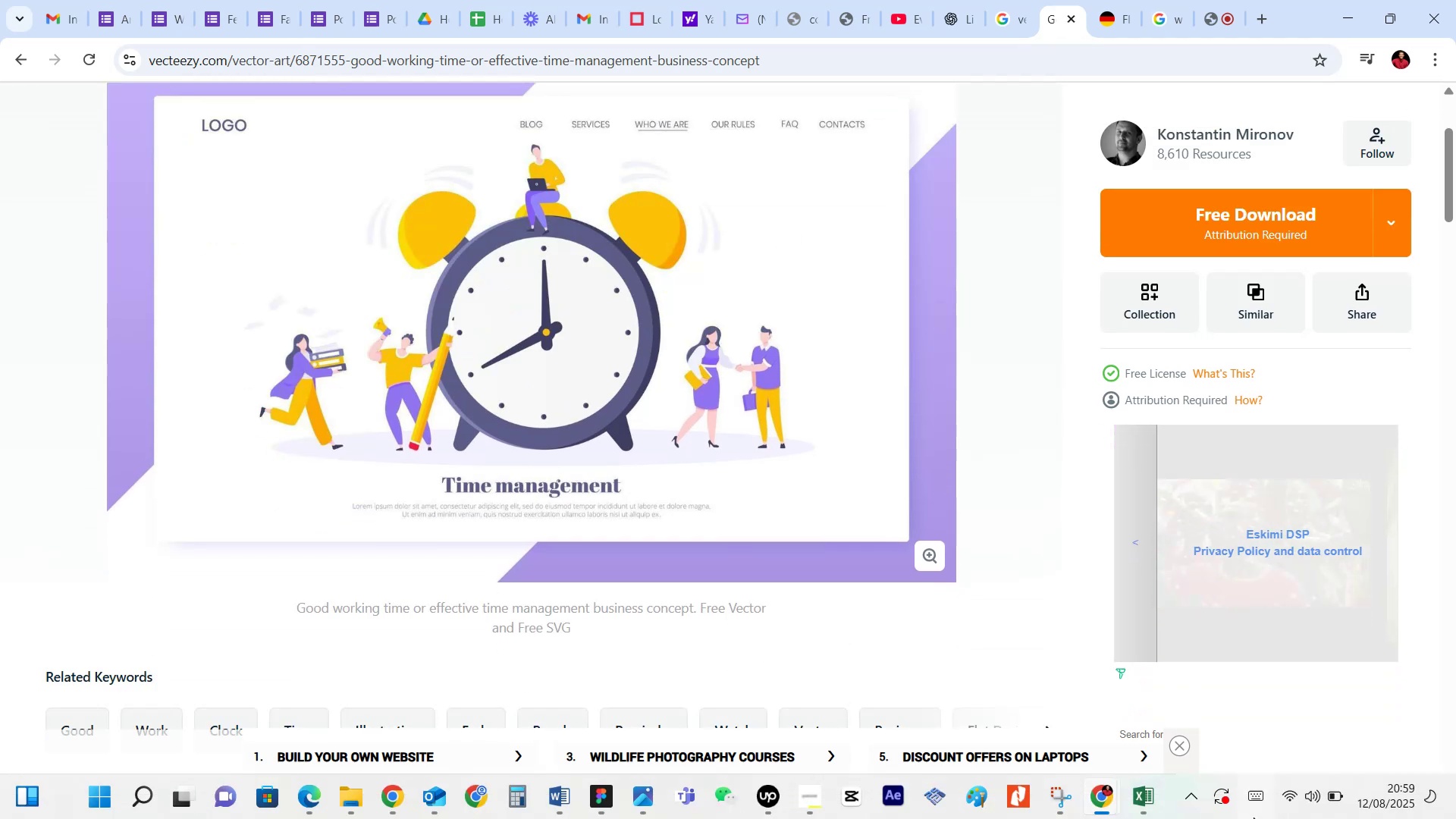 
left_click([1304, 789])
 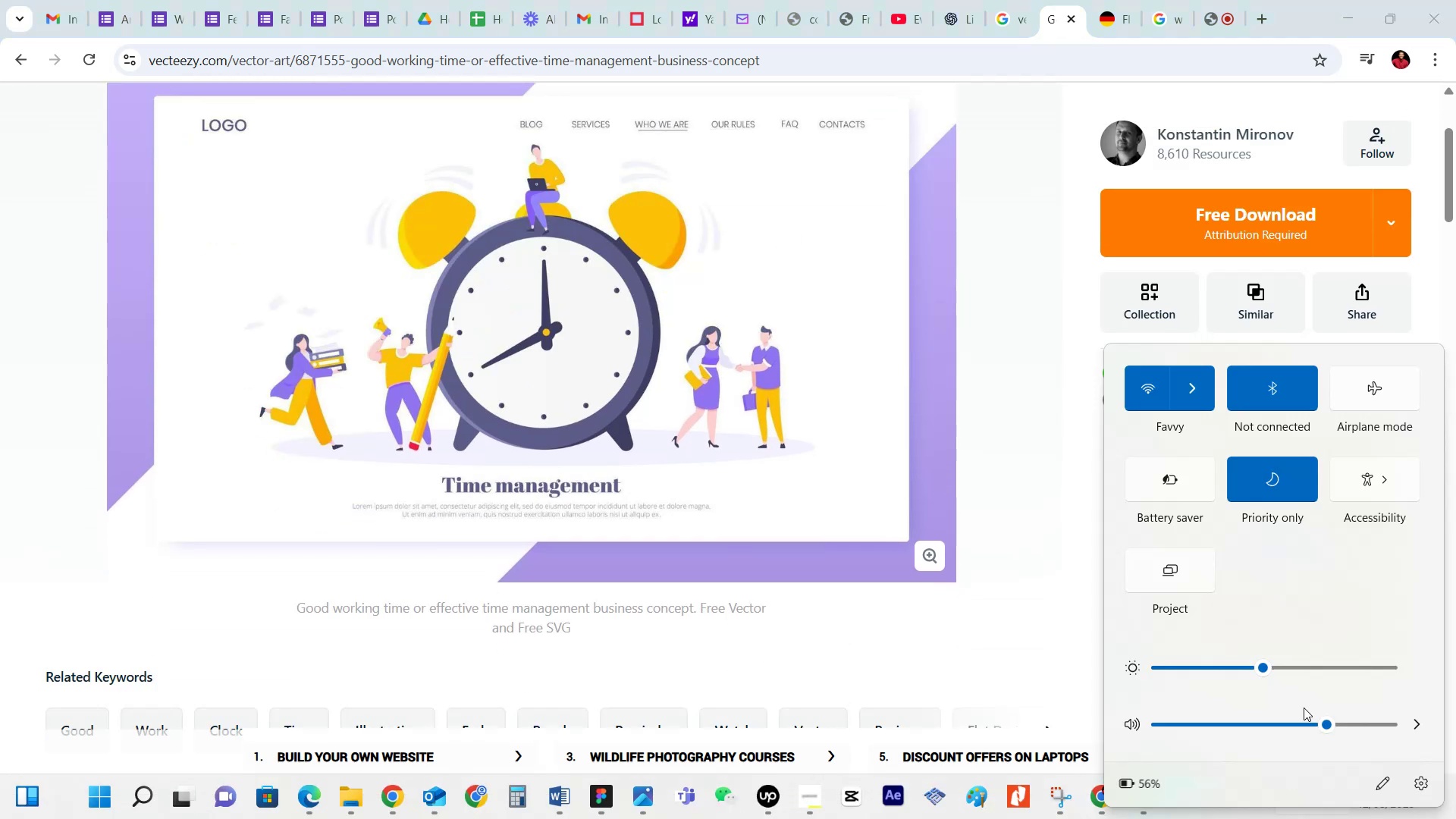 
left_click_drag(start_coordinate=[1328, 721], to_coordinate=[1223, 667])
 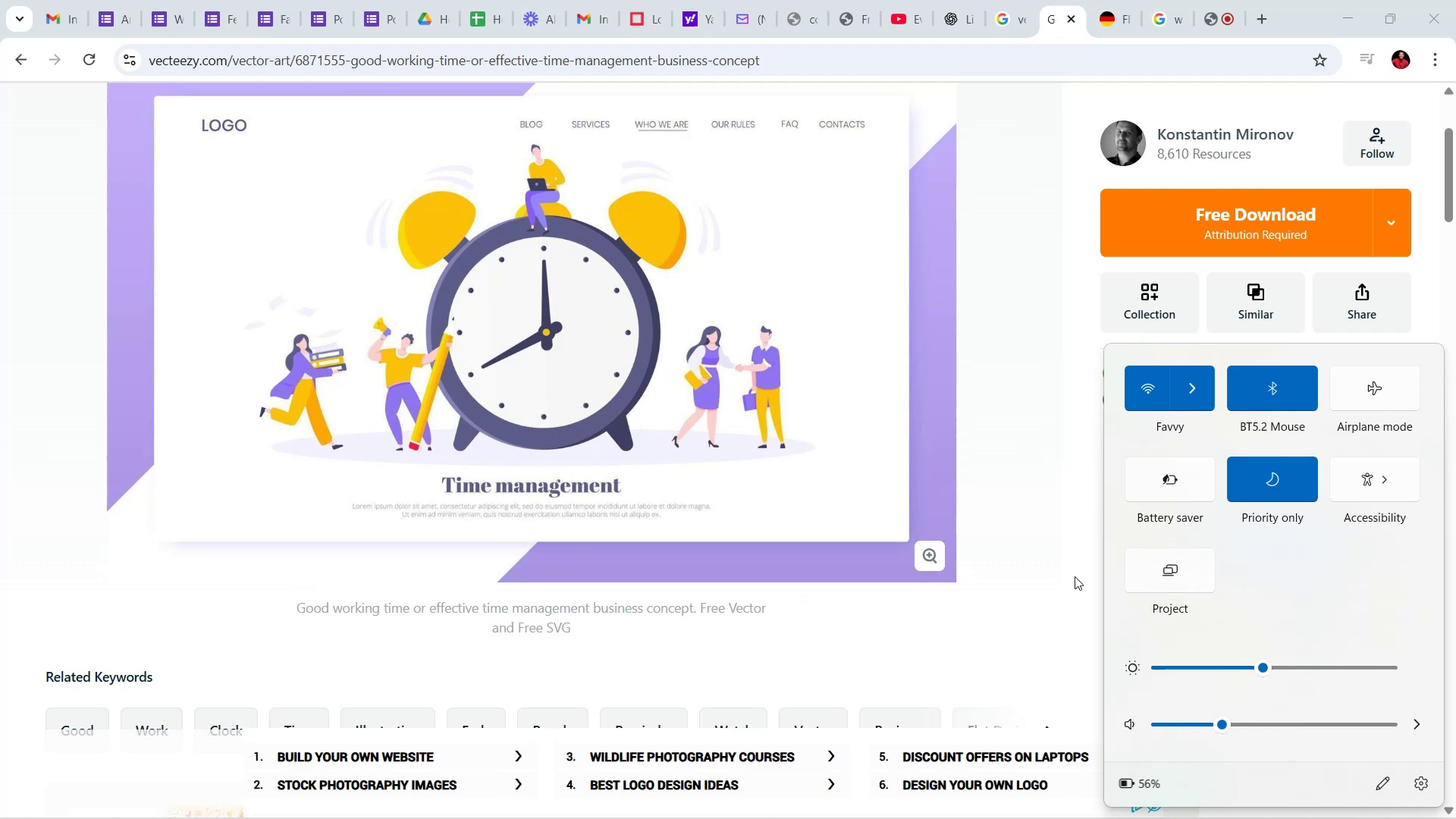 
left_click([1075, 576])
 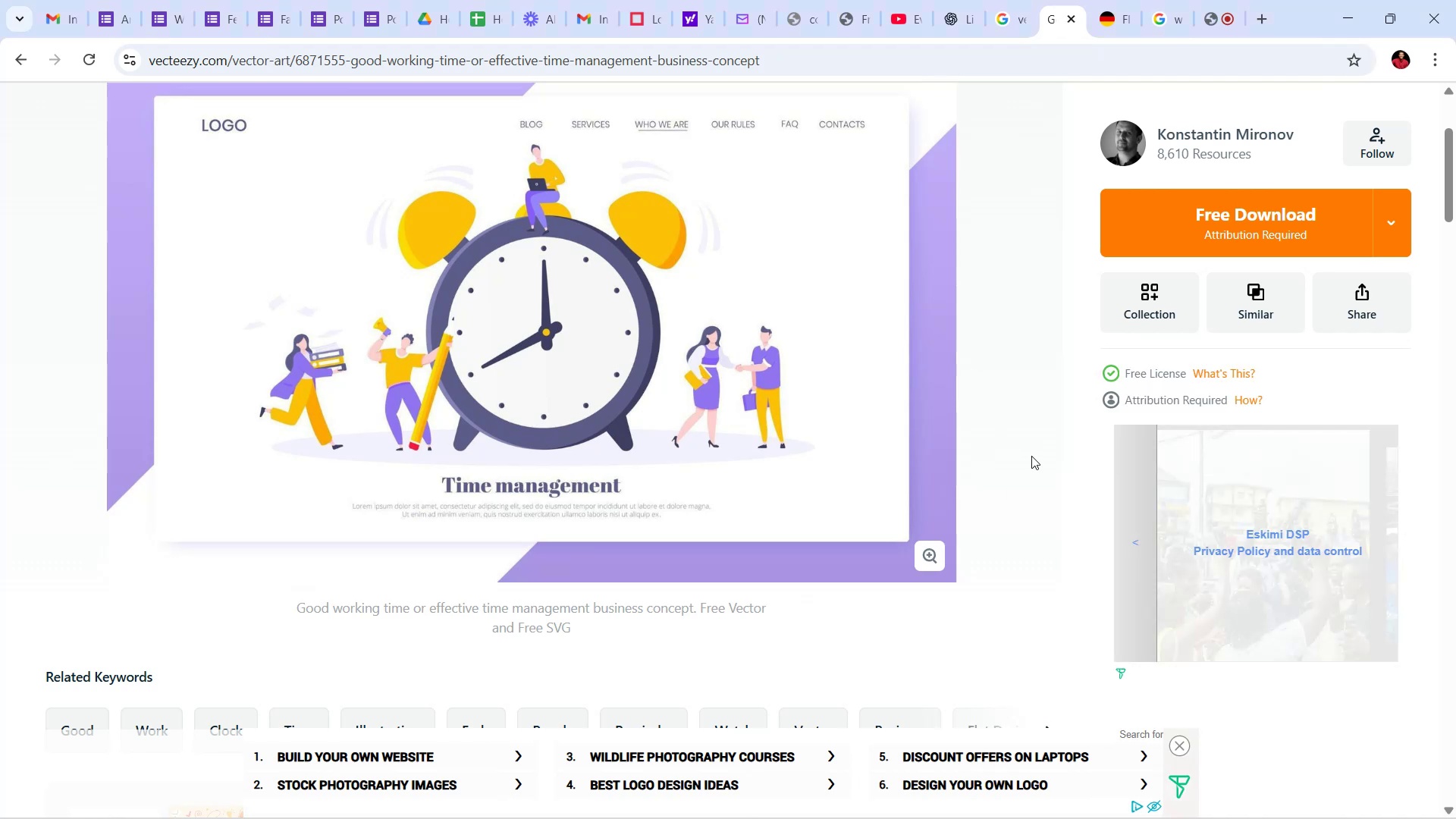 
scroll: coordinate [1015, 580], scroll_direction: up, amount: 6.0
 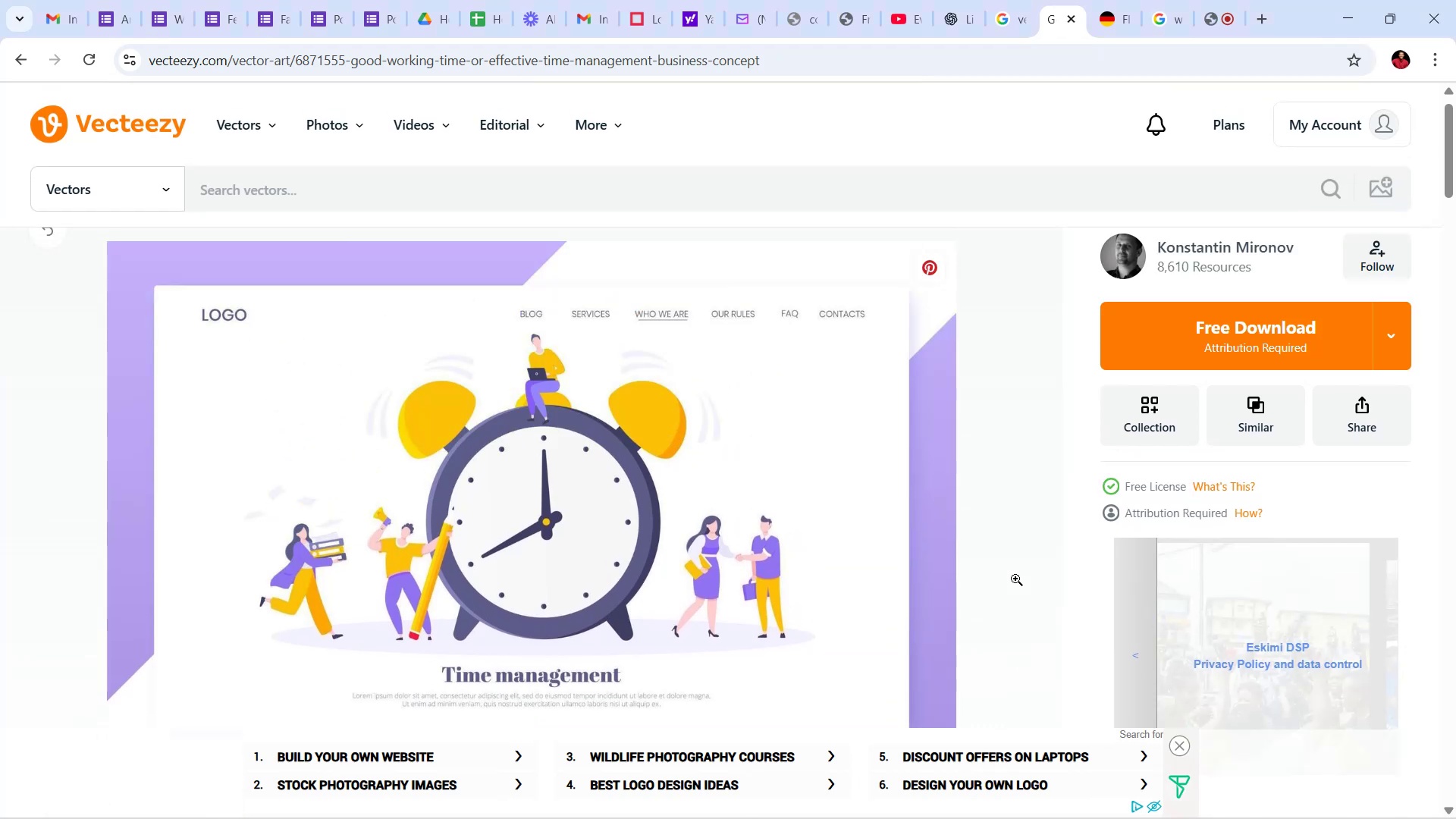 
scroll: coordinate [1015, 579], scroll_direction: down, amount: 1.0
 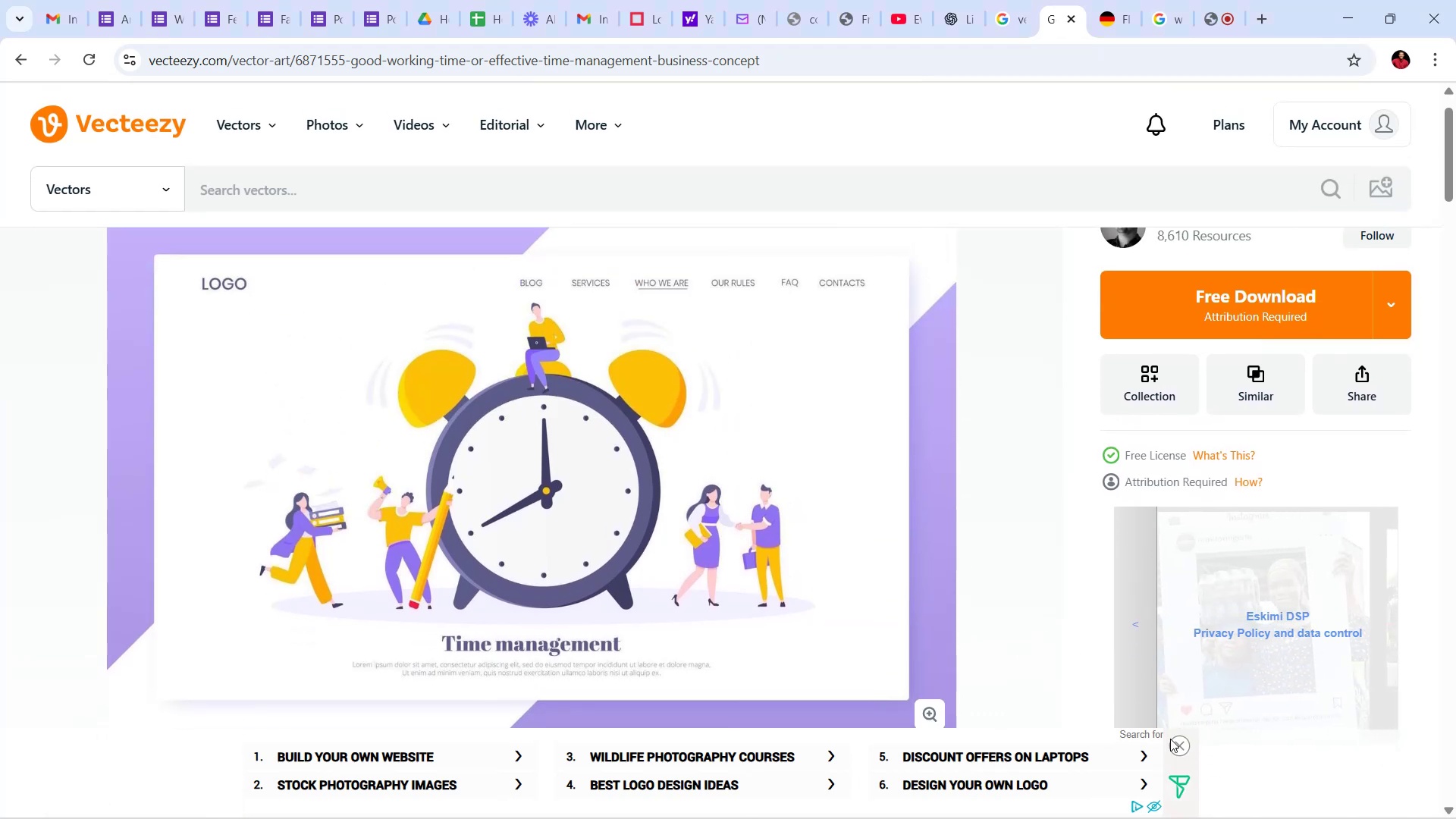 
left_click([1177, 742])
 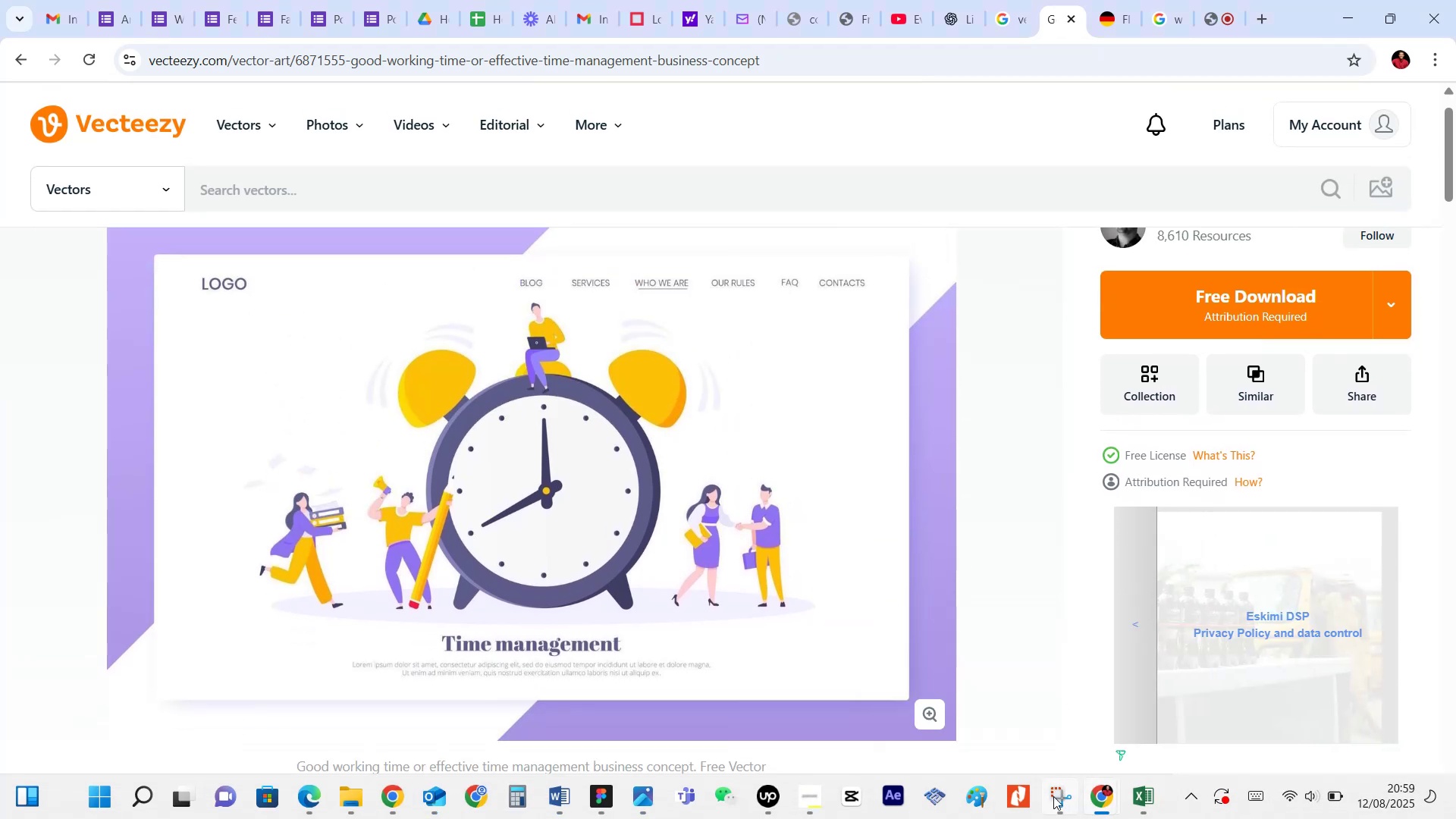 
left_click([1061, 733])
 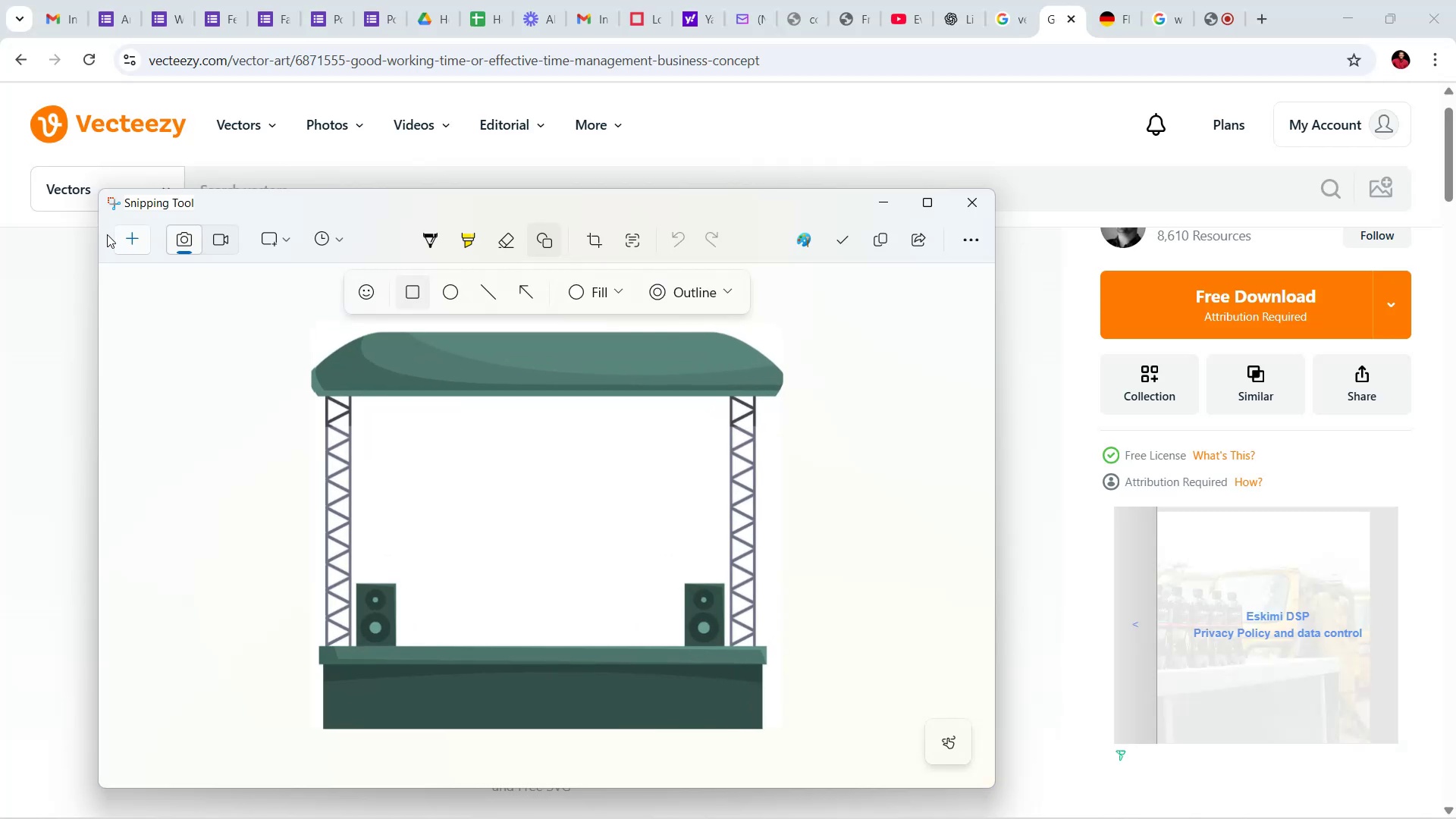 
left_click([127, 238])
 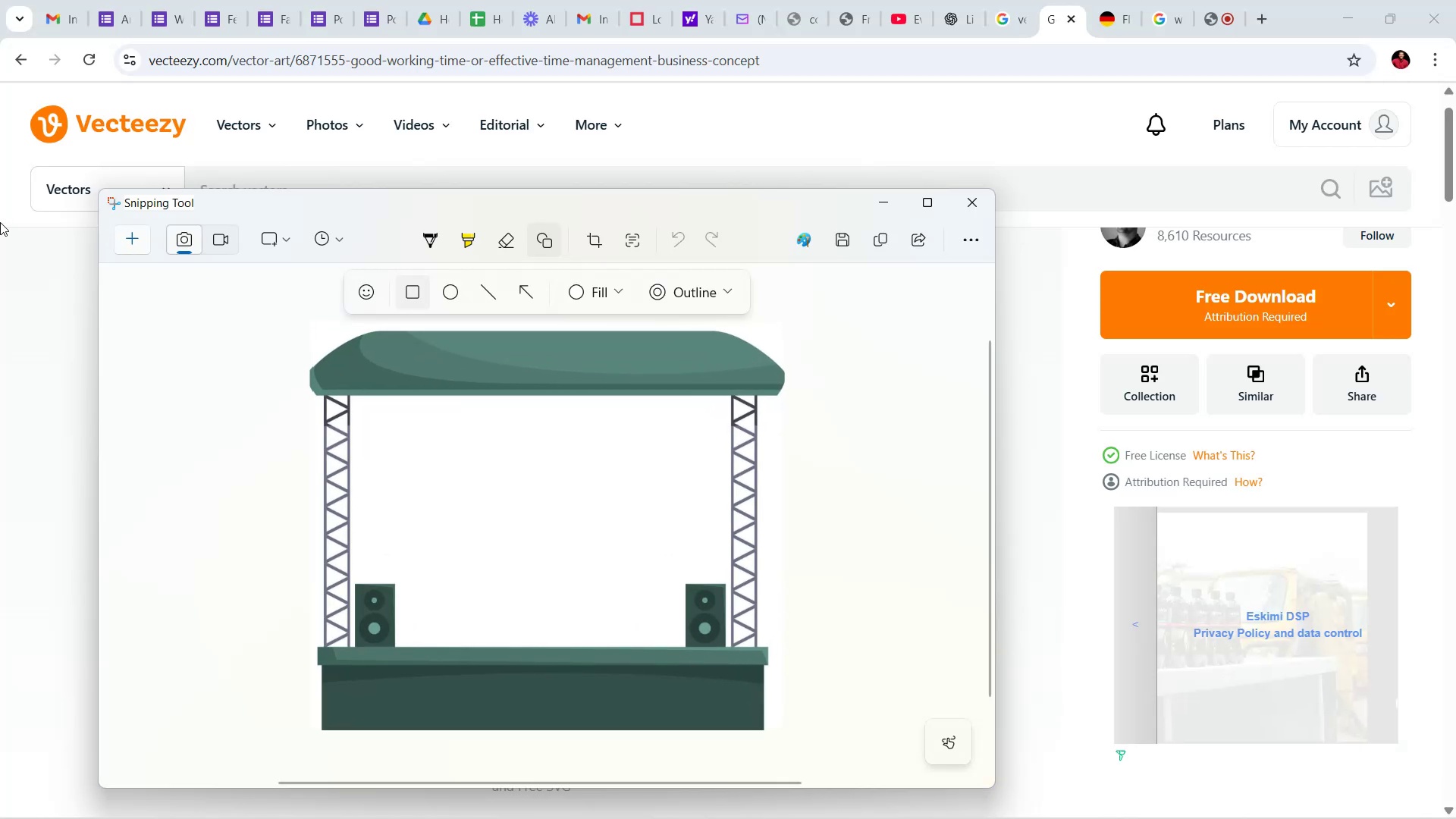 
mouse_move([32, 241])
 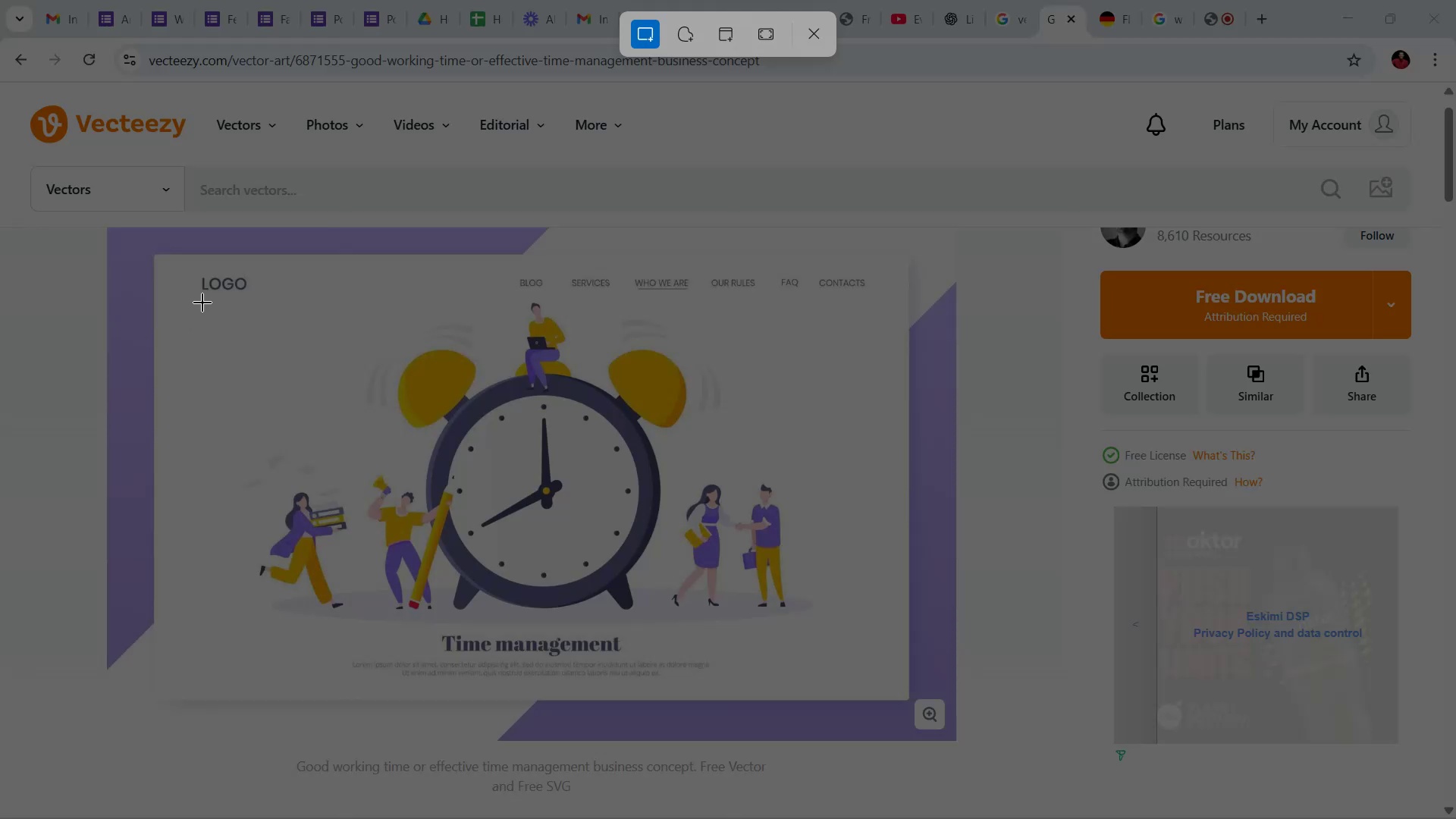 
left_click_drag(start_coordinate=[200, 303], to_coordinate=[859, 624])
 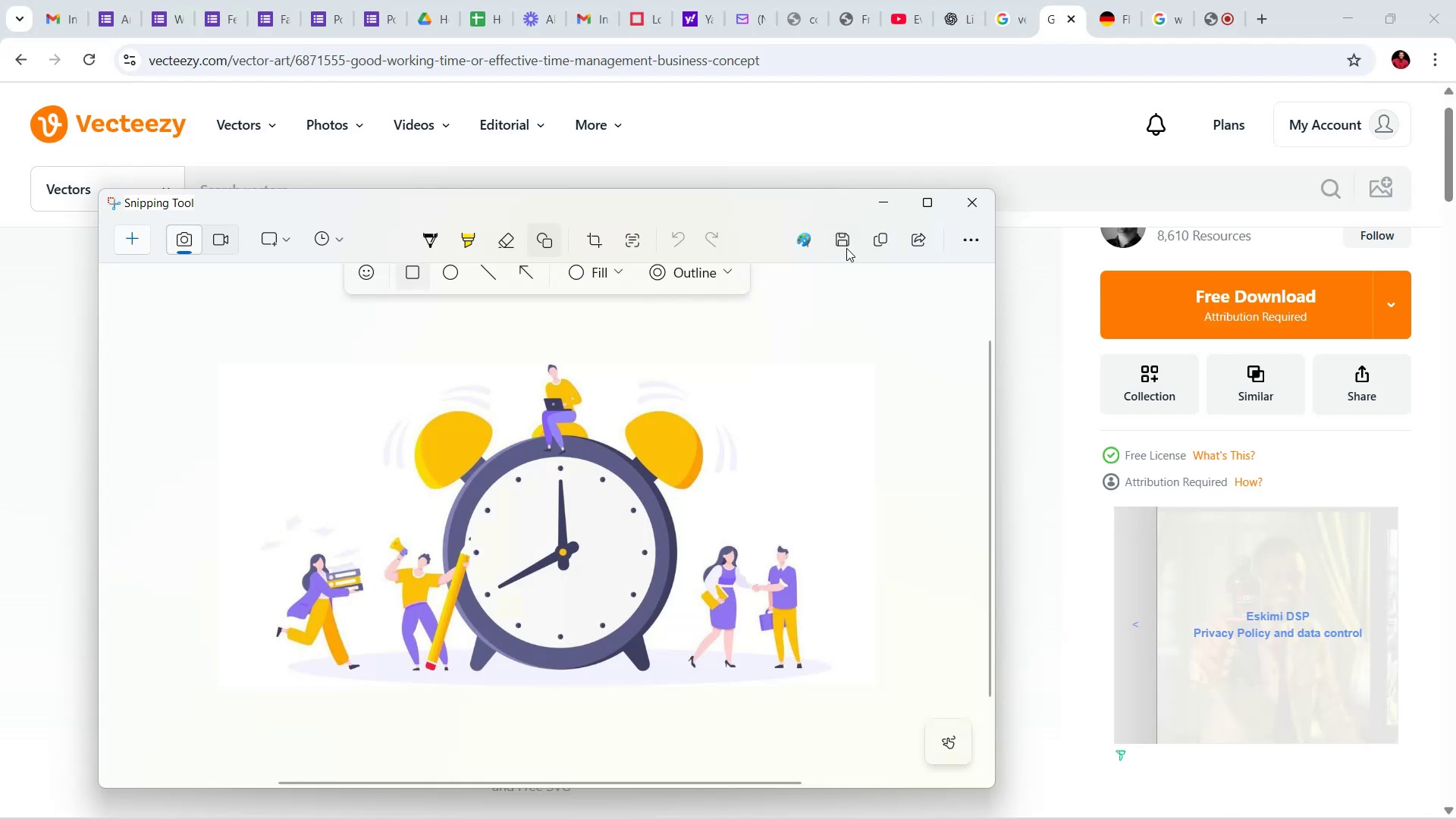 
left_click([843, 239])
 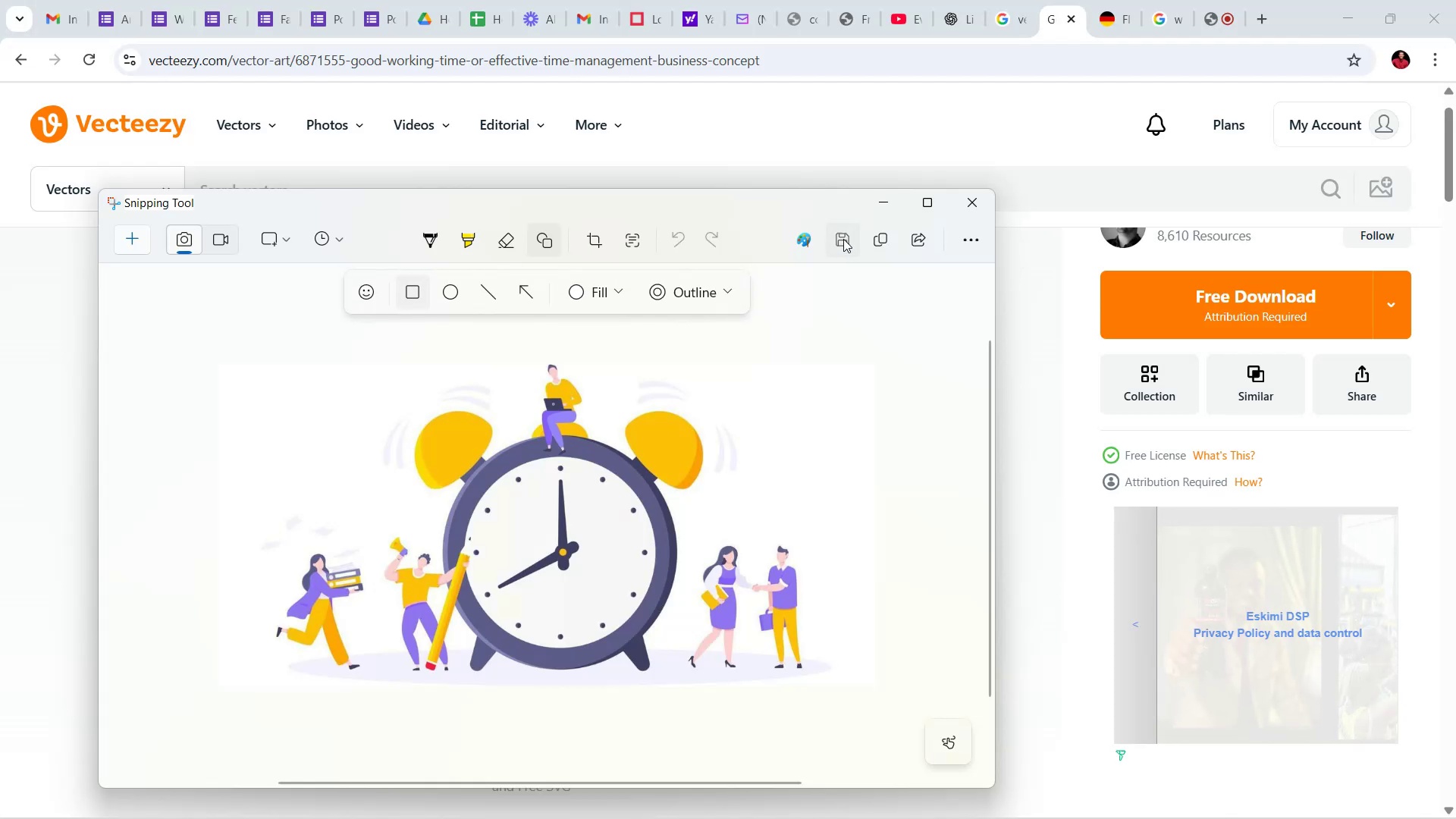 
mouse_move([859, 321])
 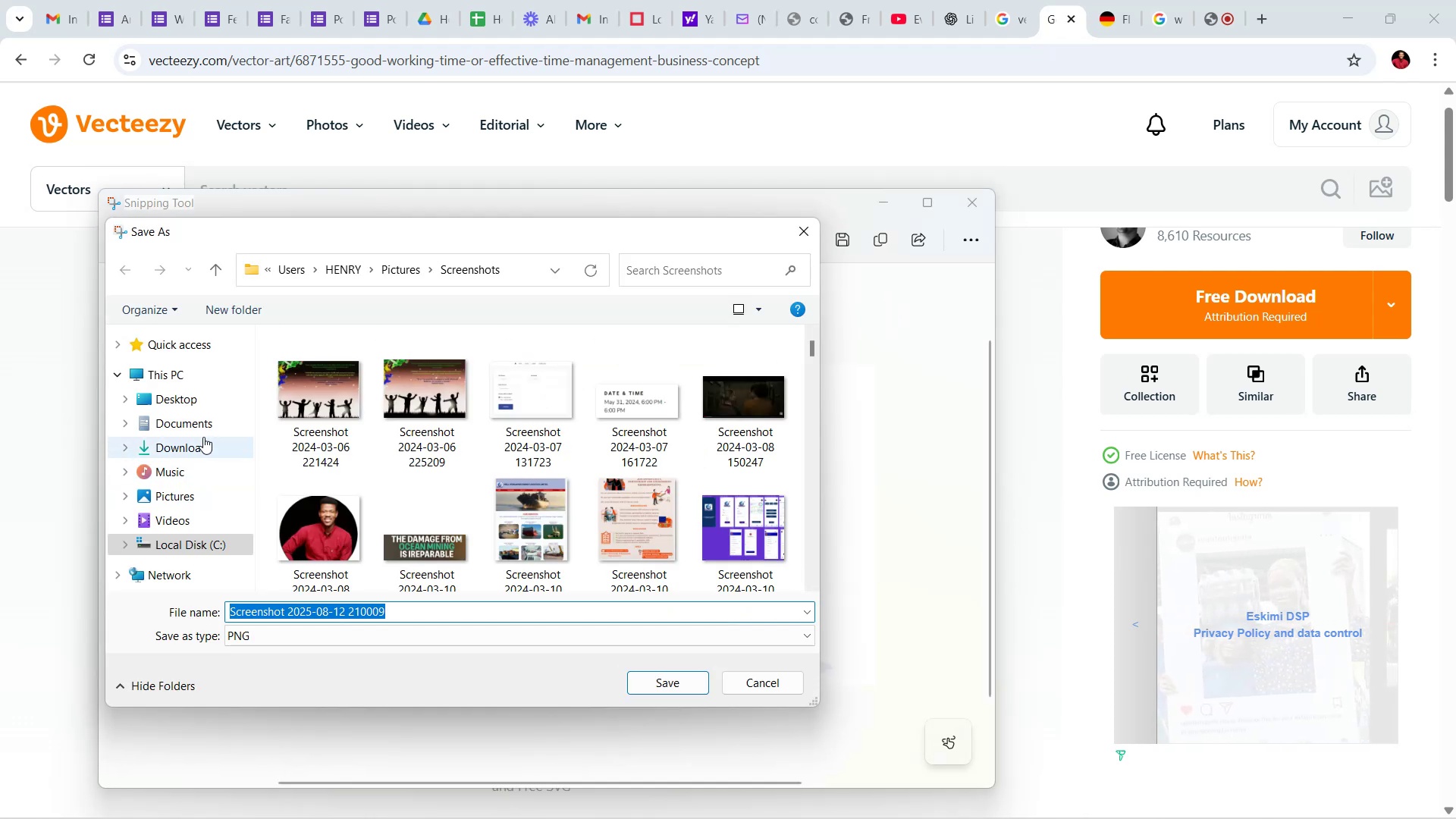 
left_click([200, 444])
 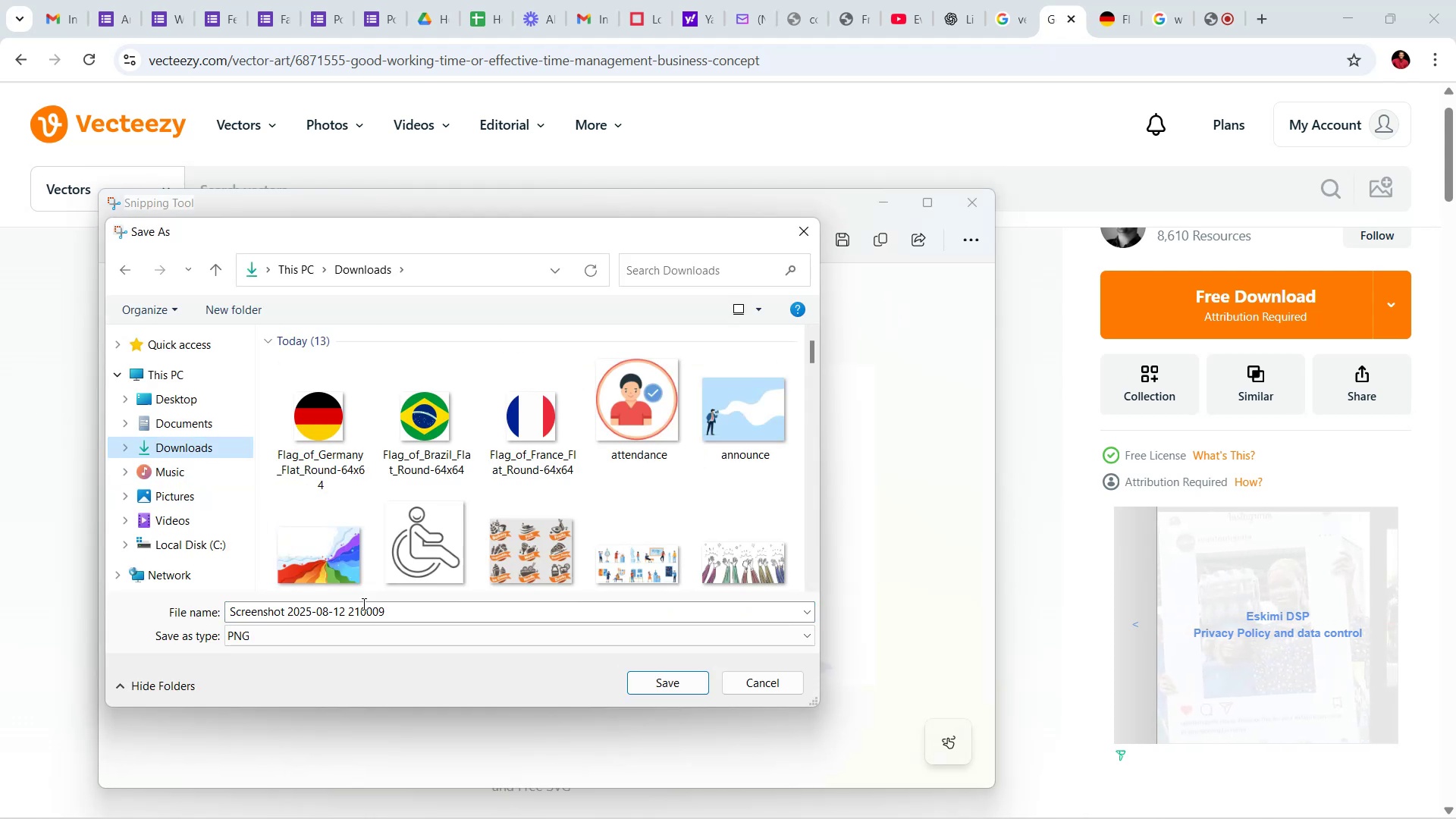 
left_click([360, 604])
 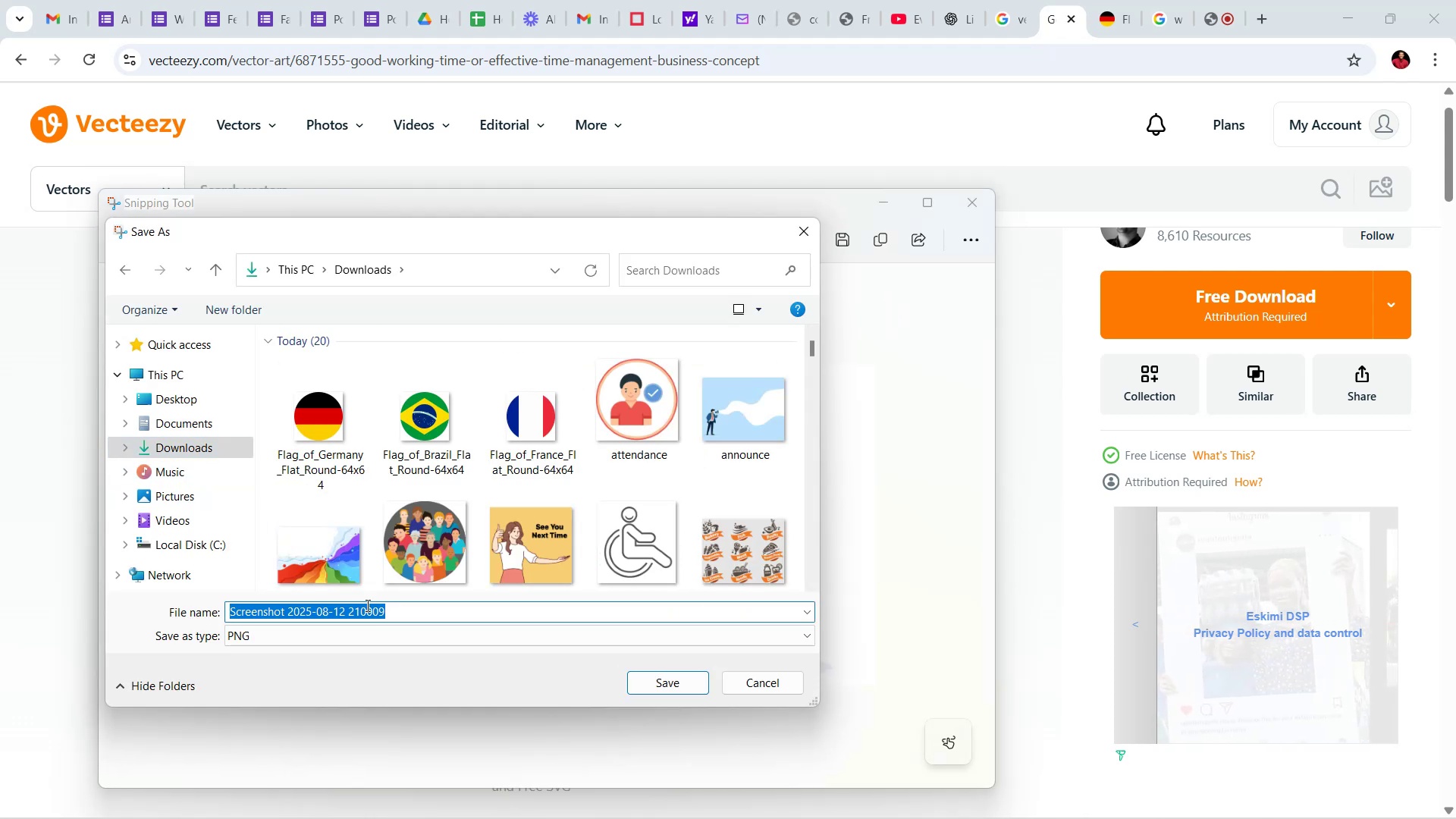 
type(early registration)
 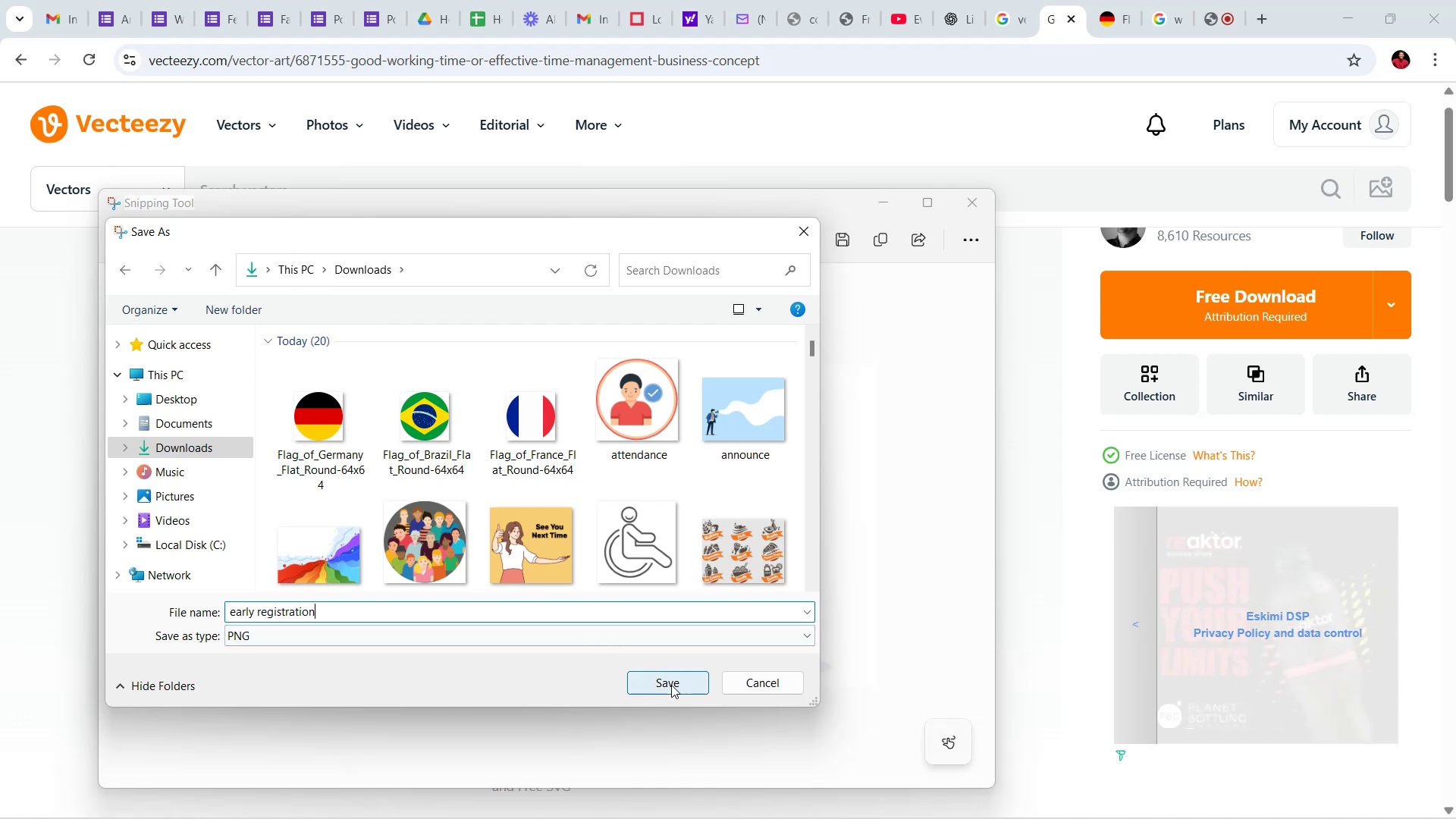 
left_click([673, 679])
 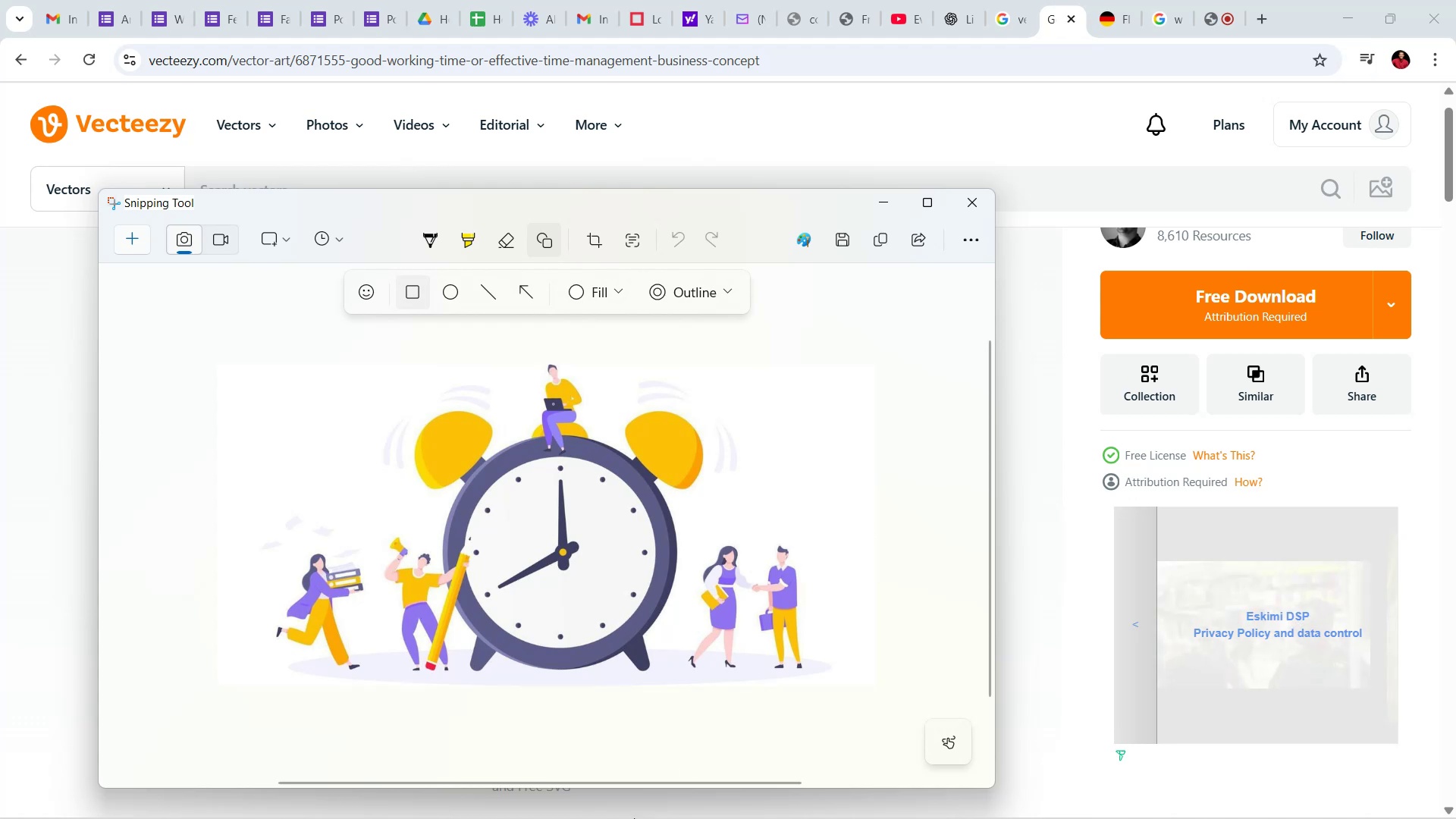 
wait(5.34)
 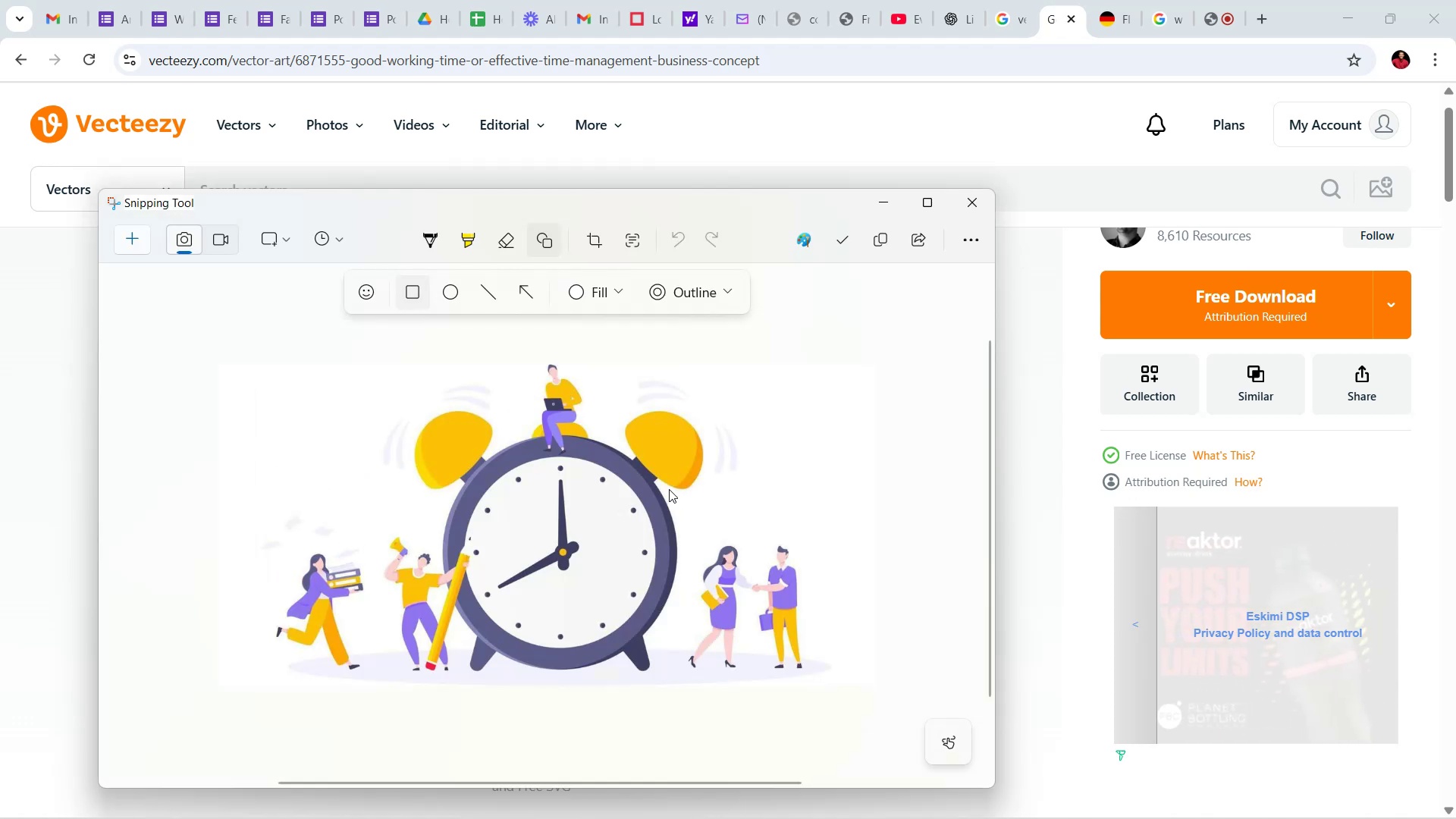 
left_click([1077, 434])
 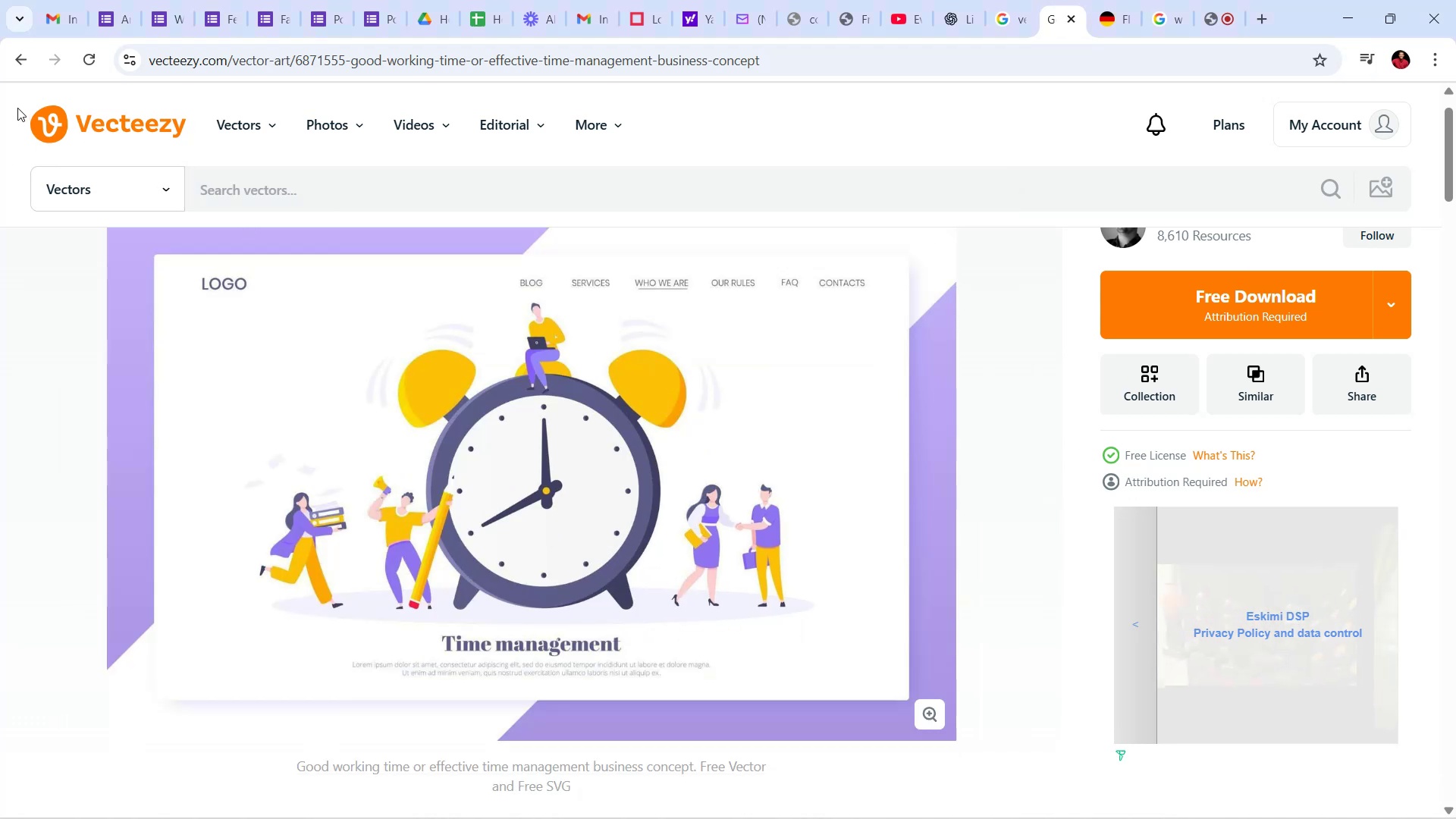 
left_click([21, 65])
 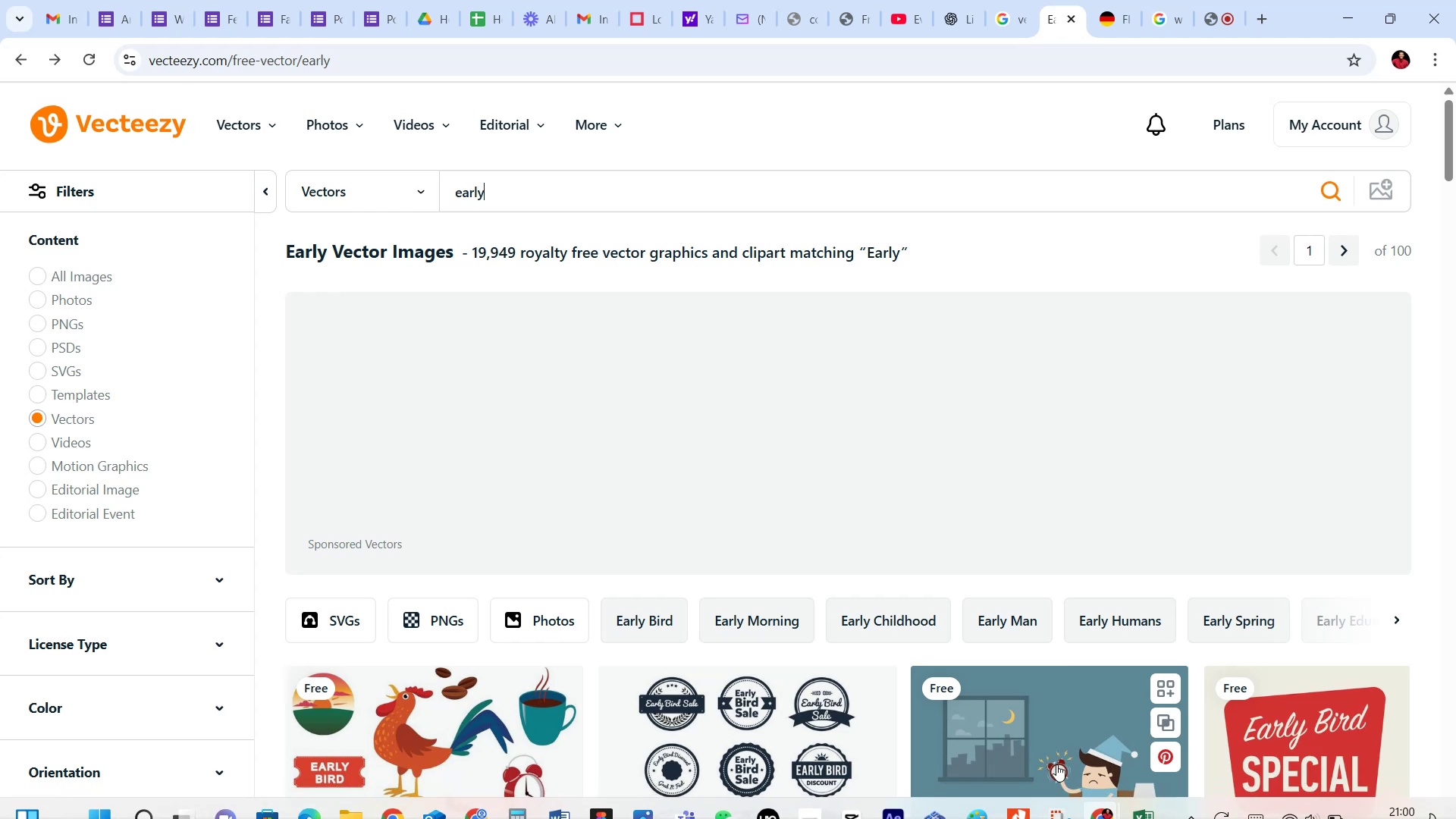 
wait(7.04)
 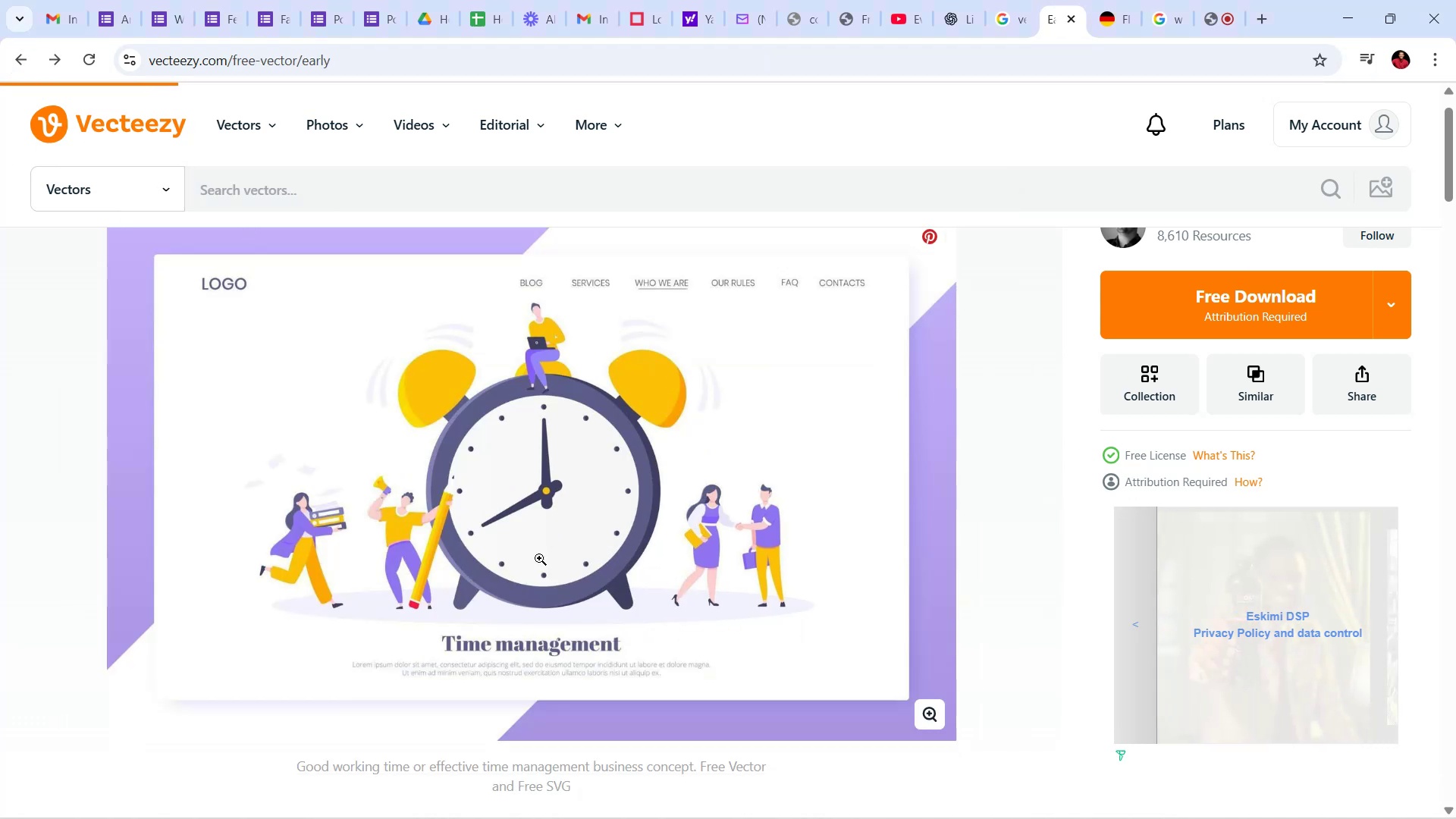 
left_click([607, 805])
 